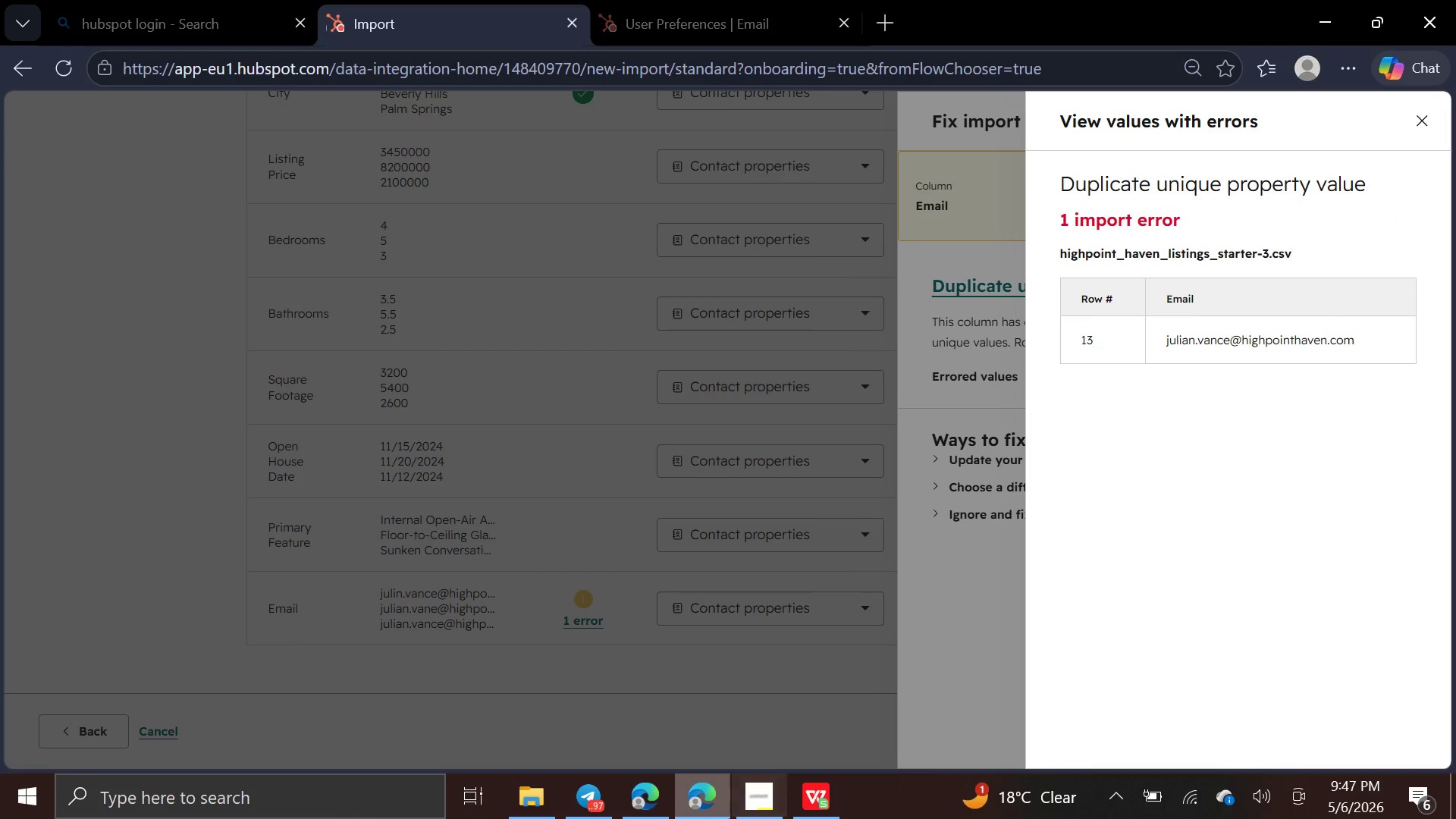 
left_click([812, 801])
 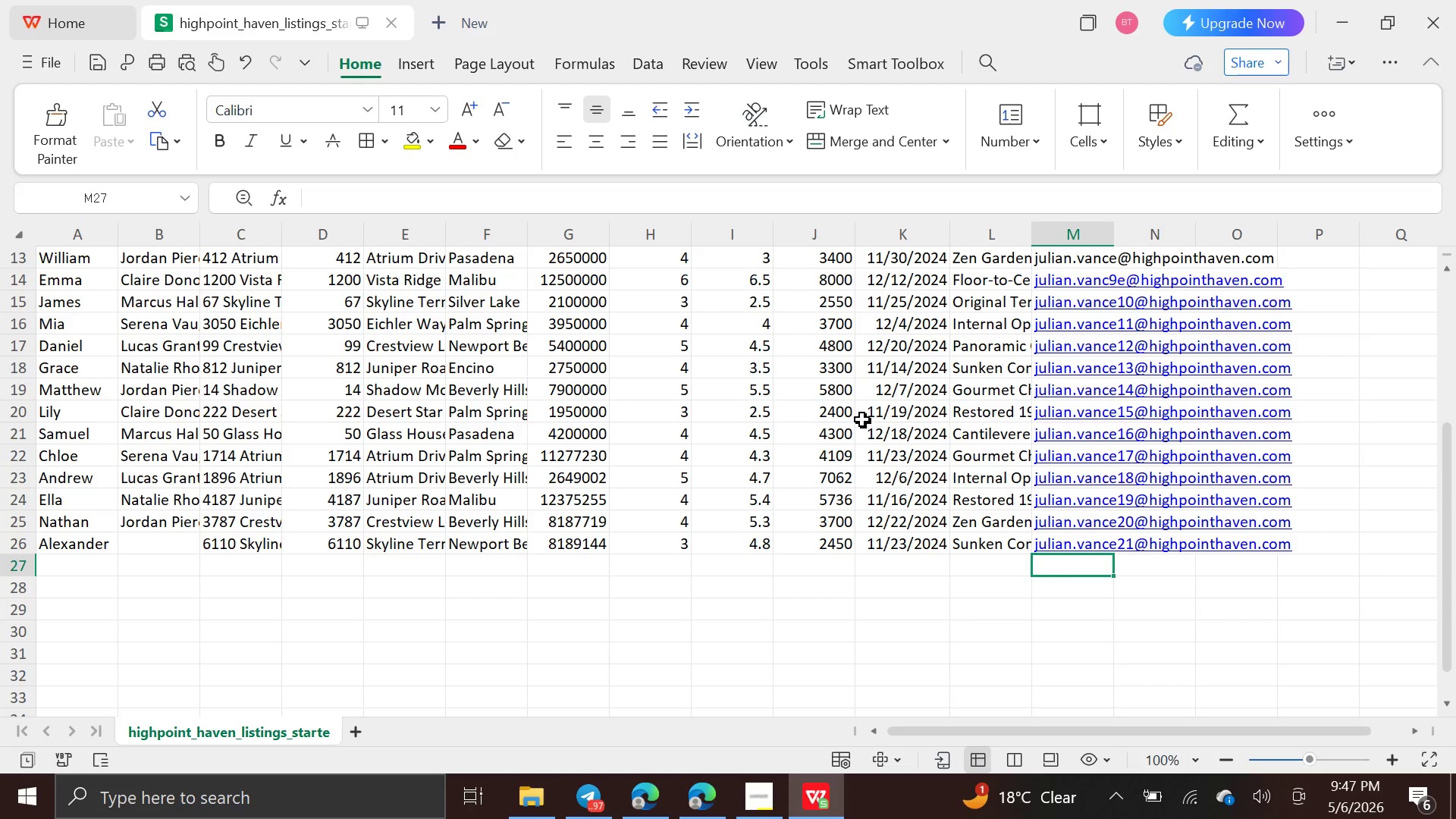 
scroll: coordinate [861, 418], scroll_direction: up, amount: 13.0
 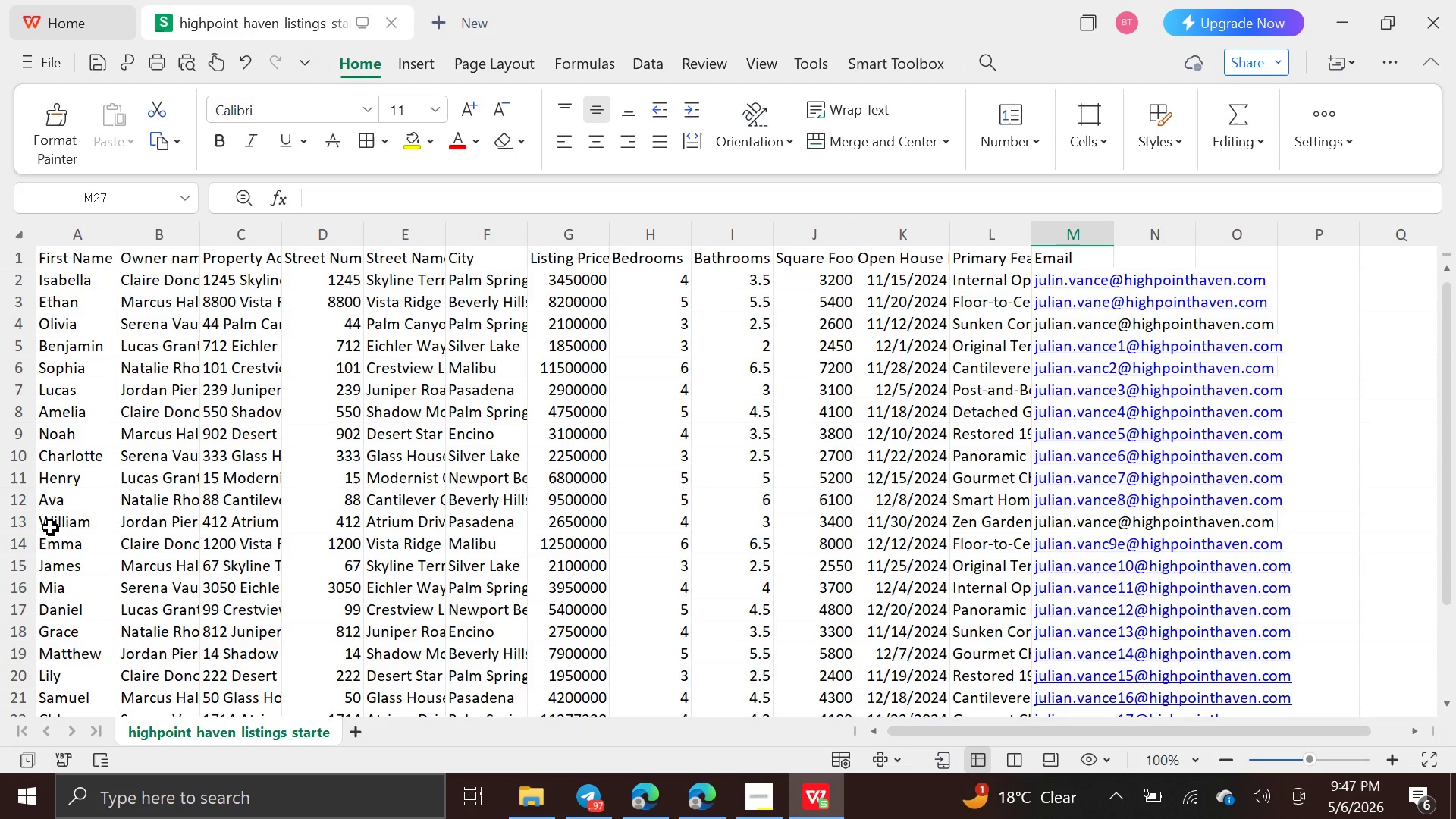 
left_click([62, 528])
 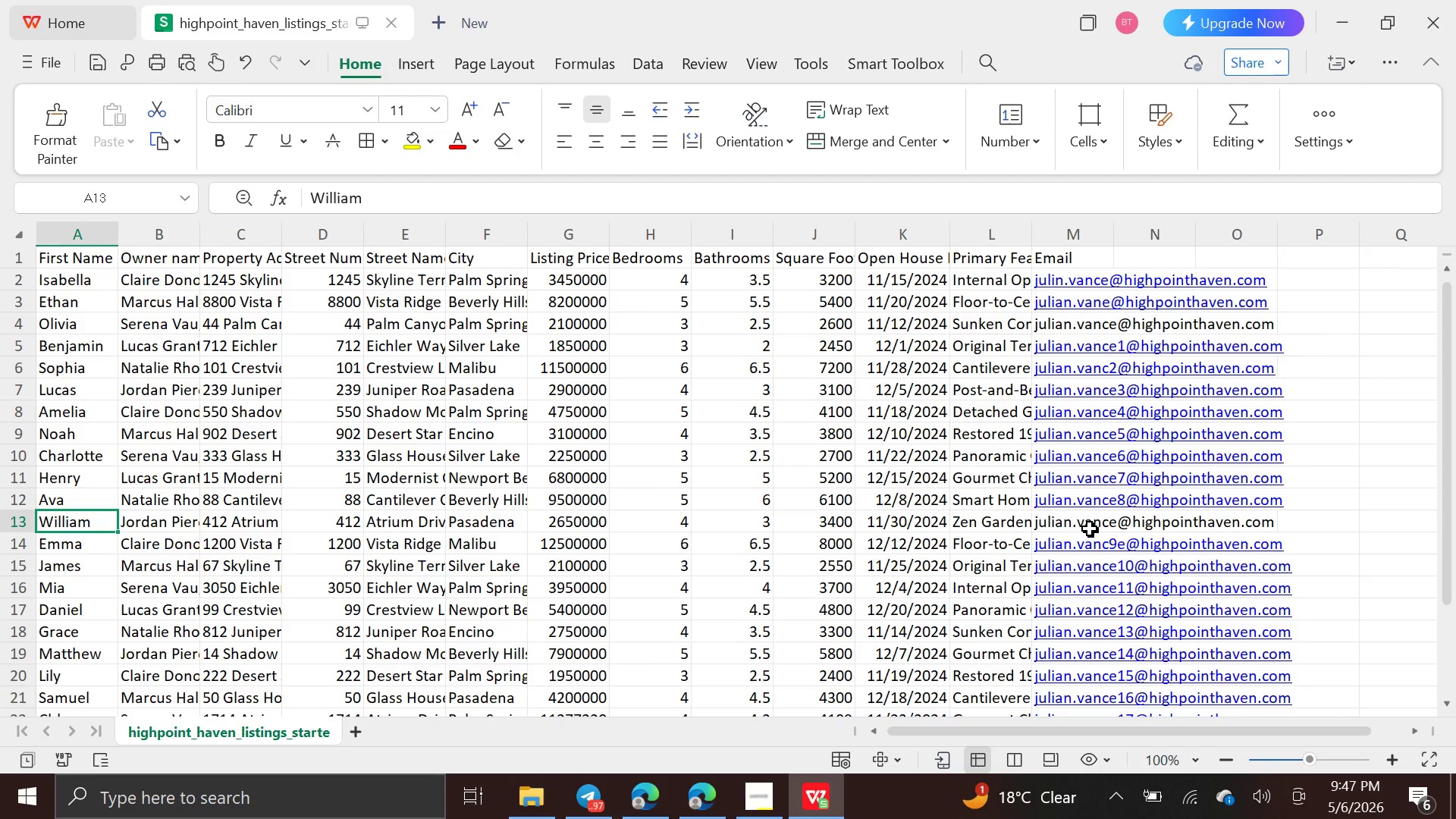 
wait(5.69)
 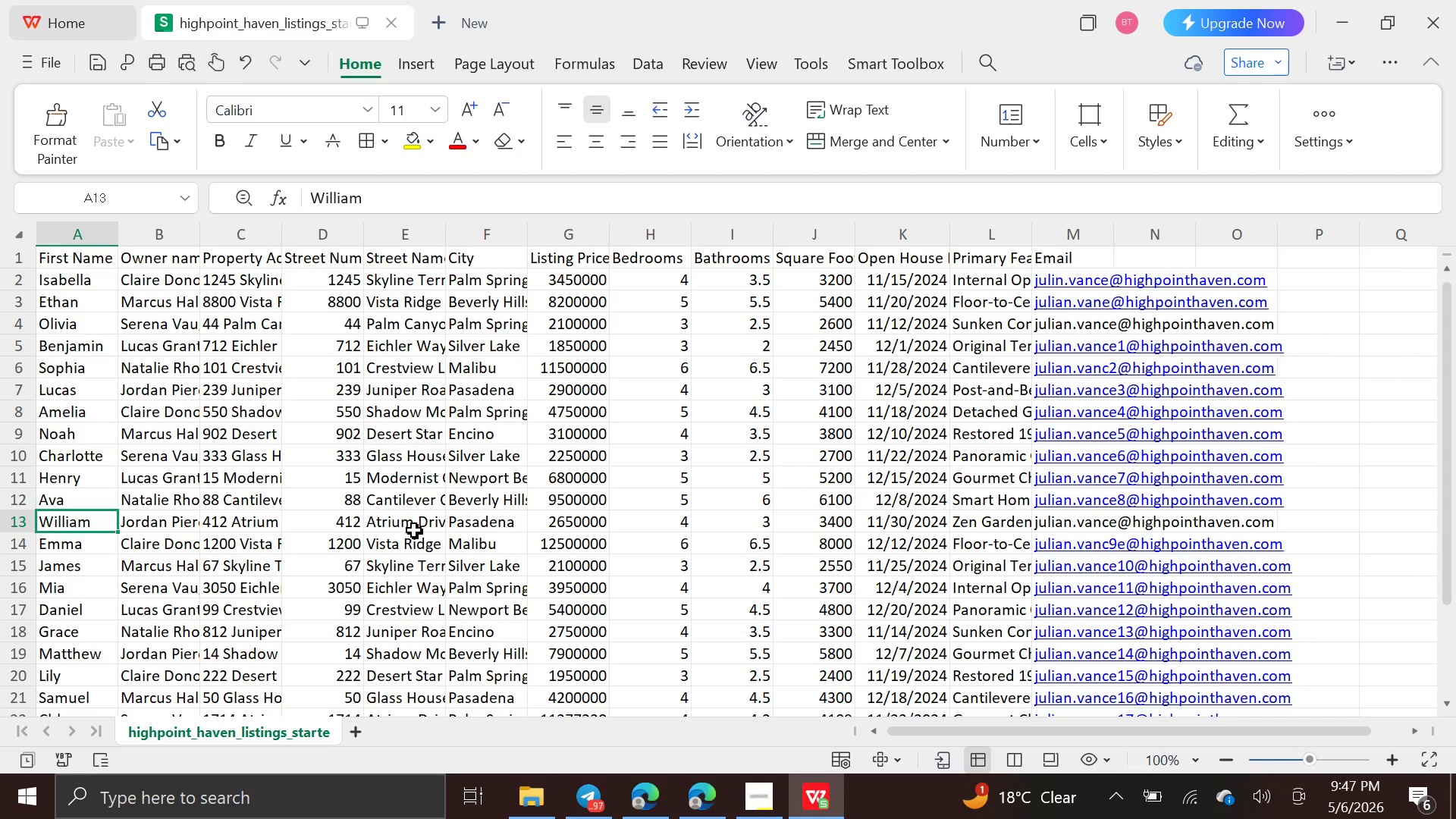 
left_click([1090, 529])
 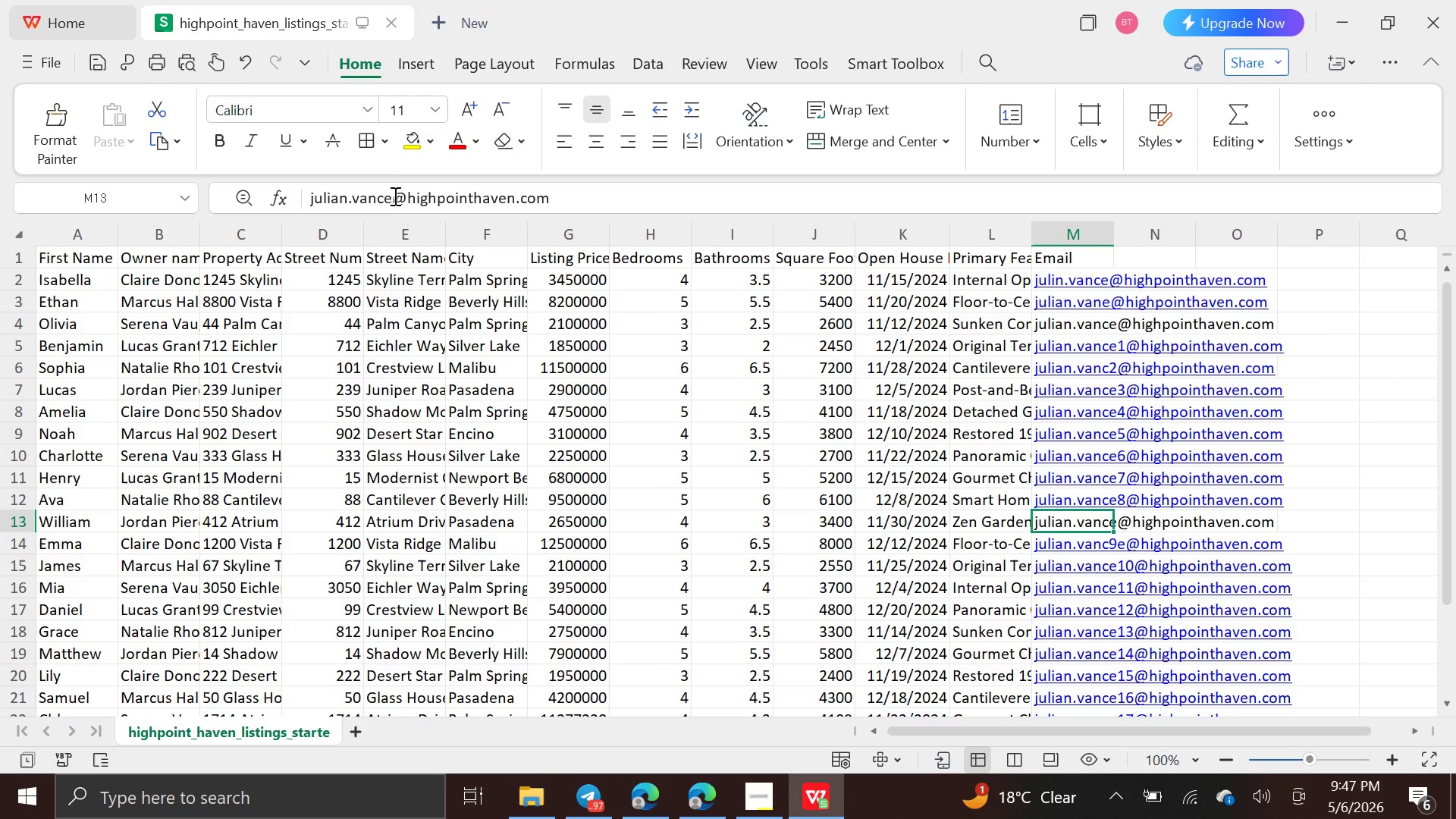 
left_click([394, 197])
 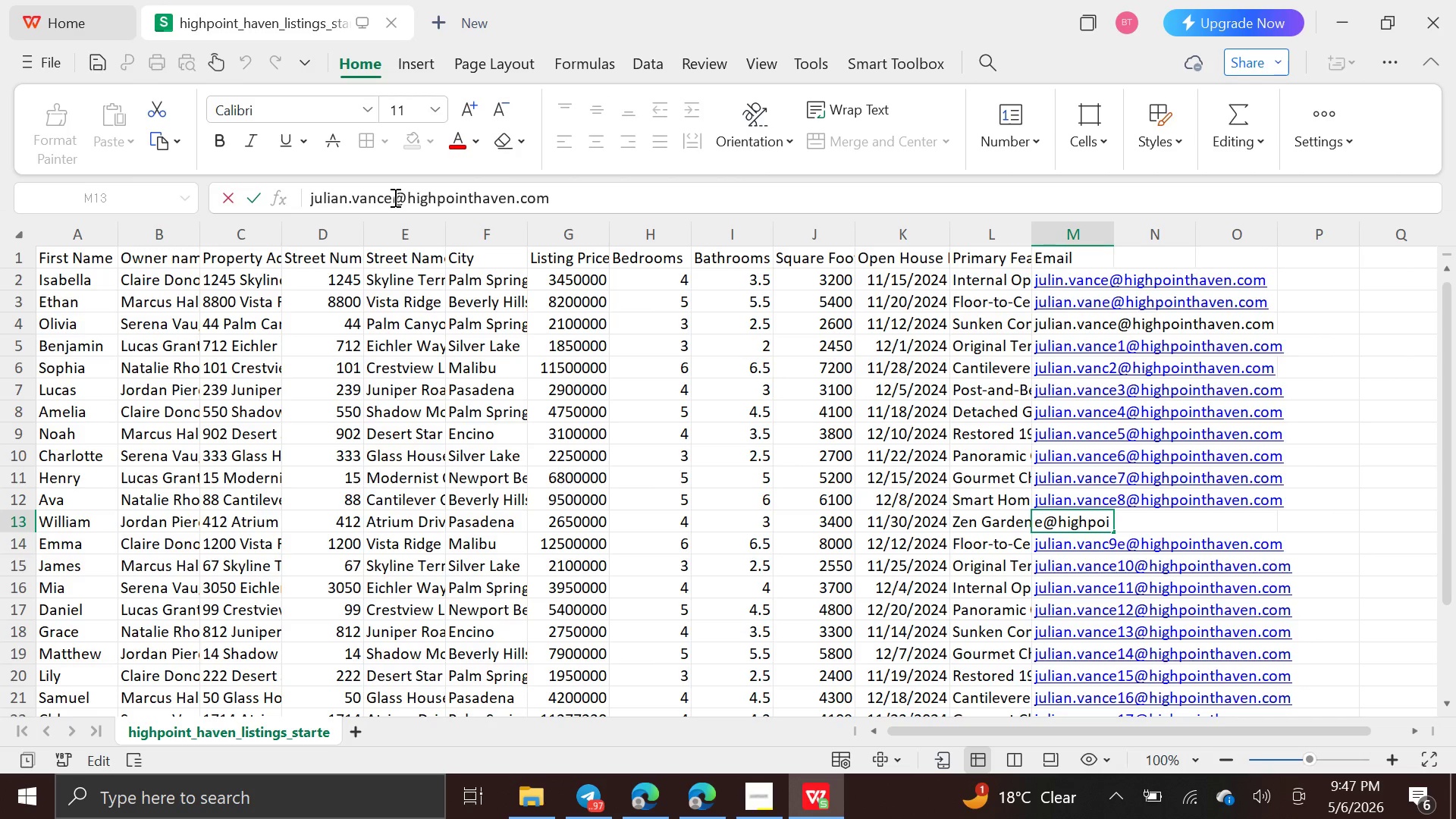 
type(111)
 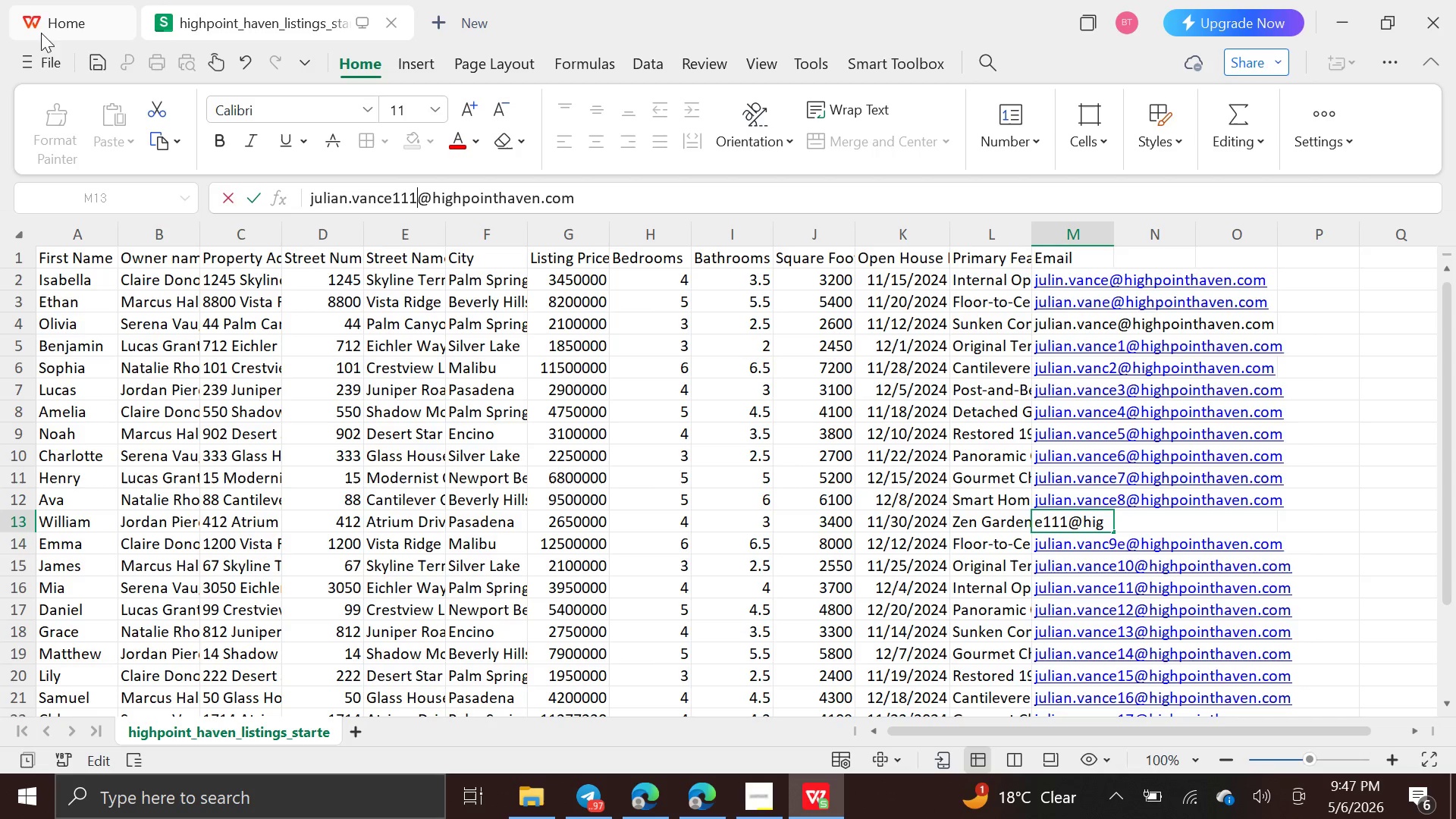 
left_click([42, 58])
 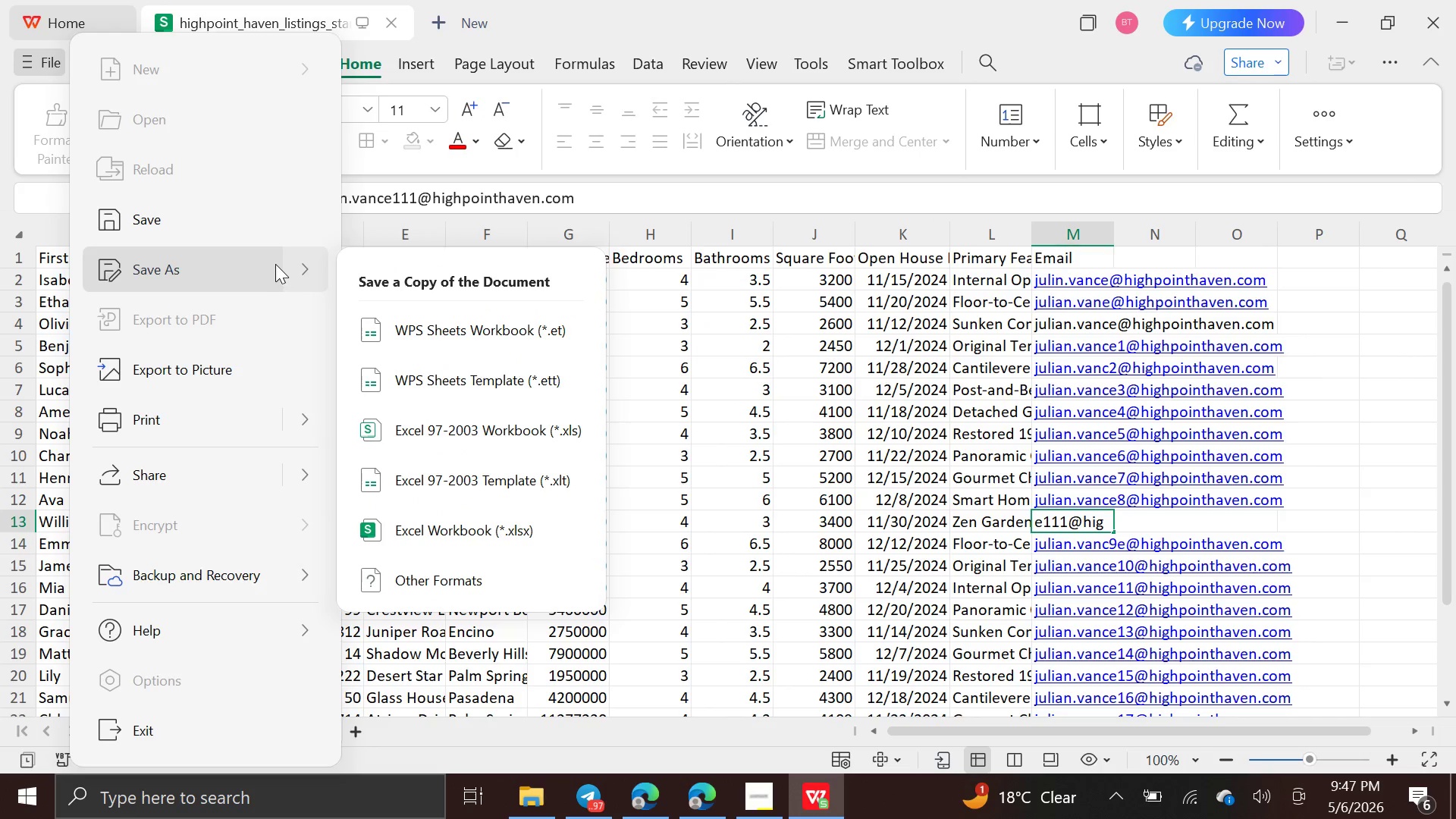 
left_click([274, 262])
 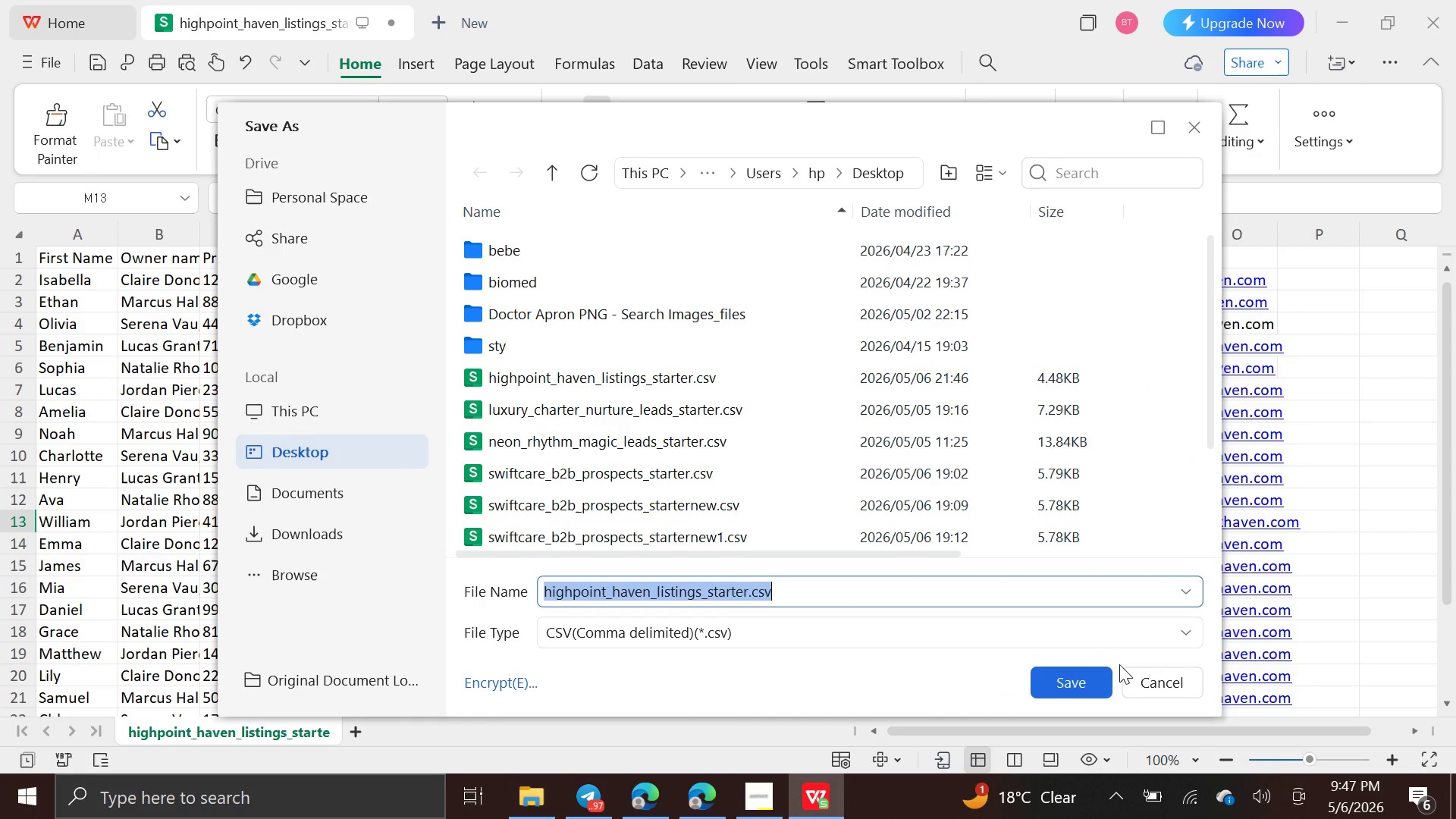 
left_click([1084, 673])
 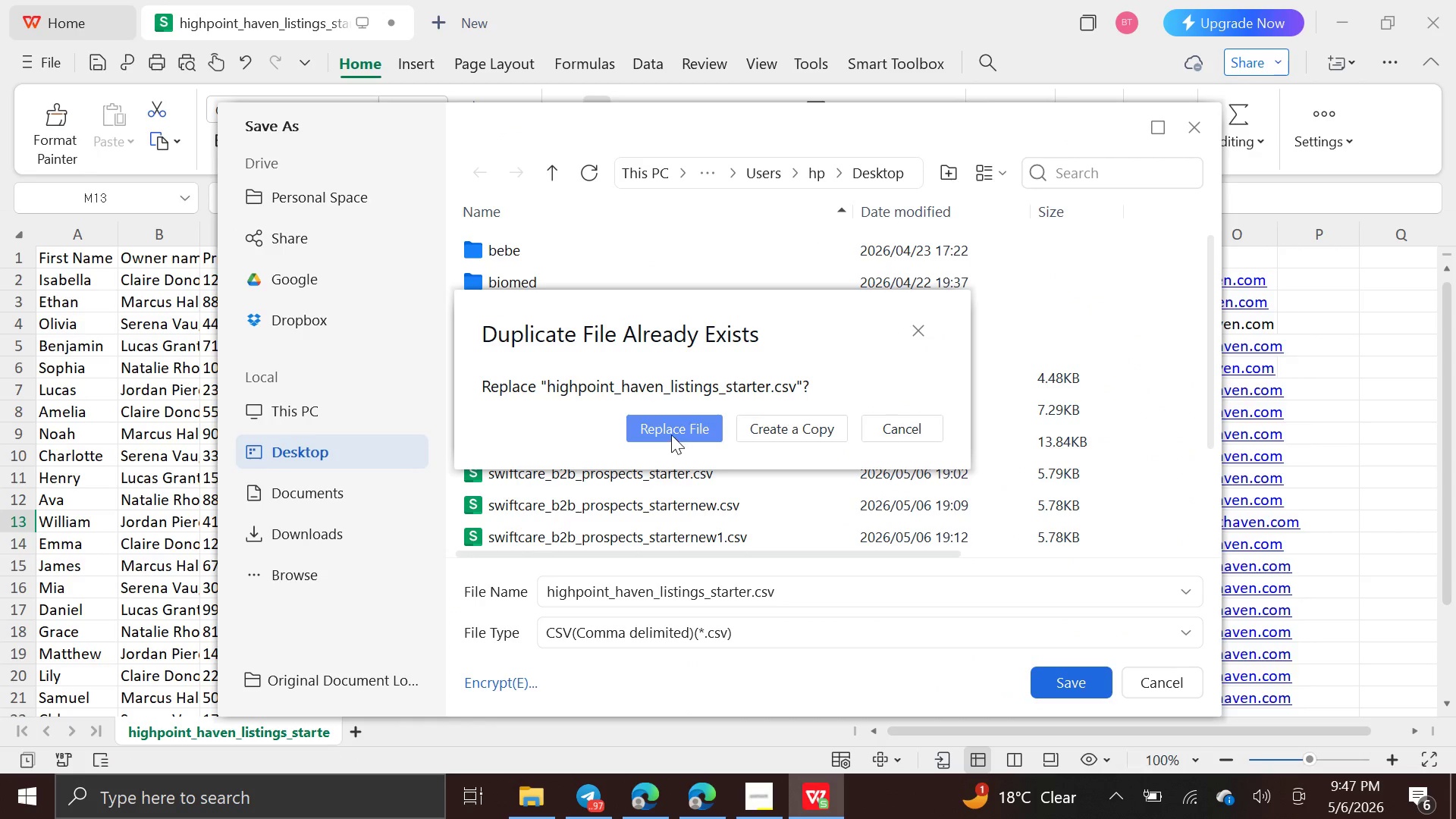 
left_click([671, 433])
 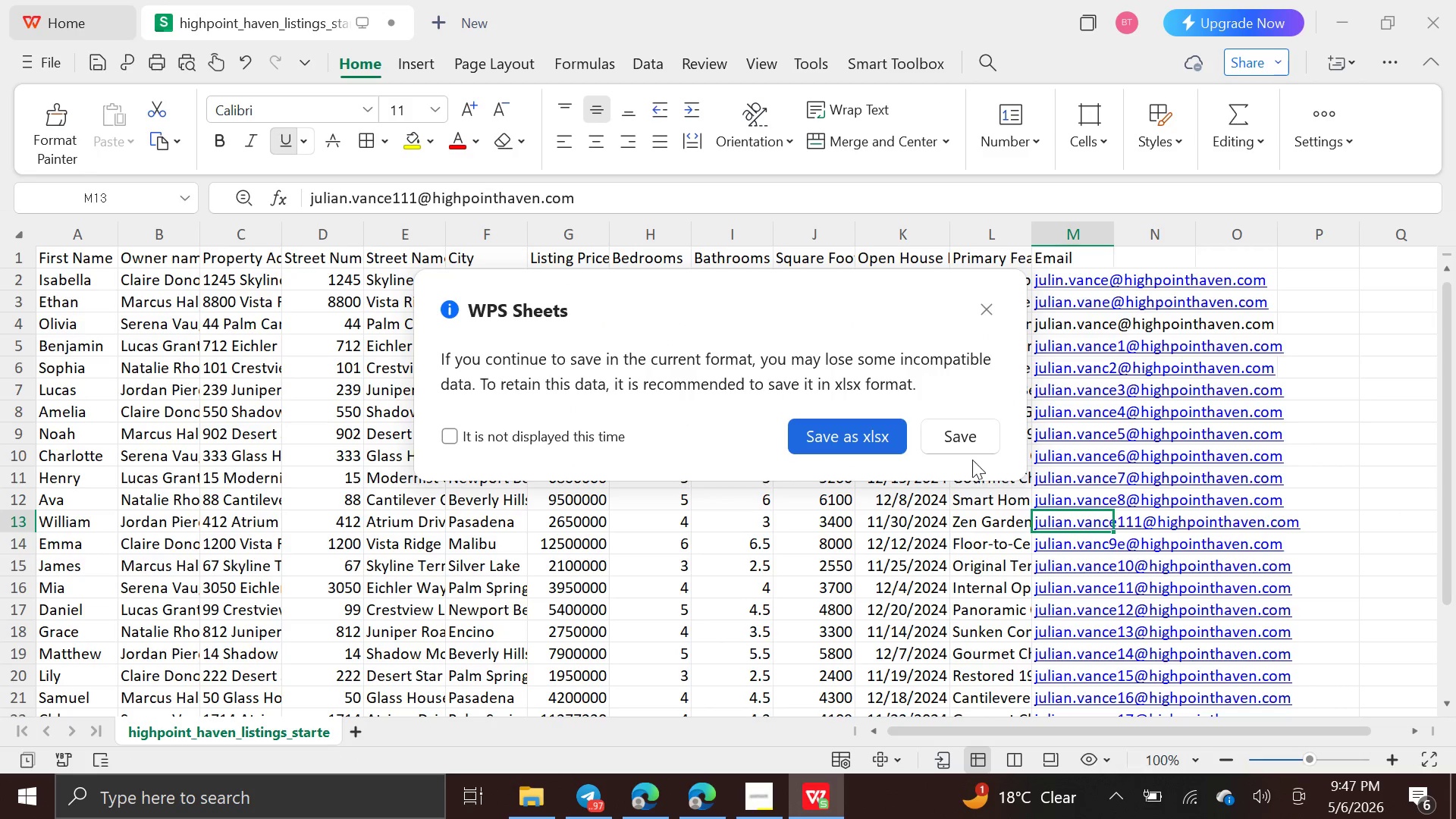 
left_click([966, 444])
 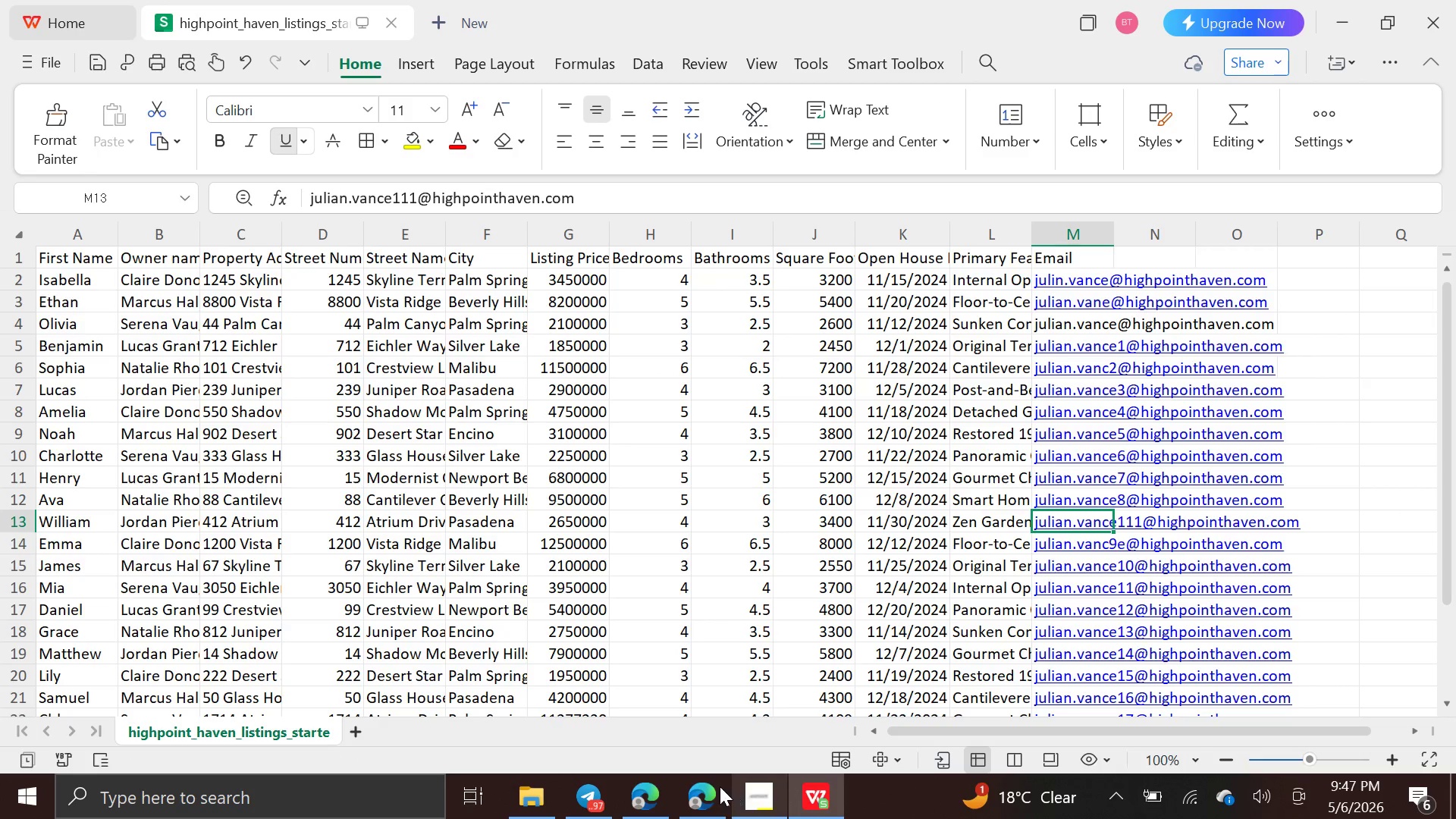 
left_click([709, 792])
 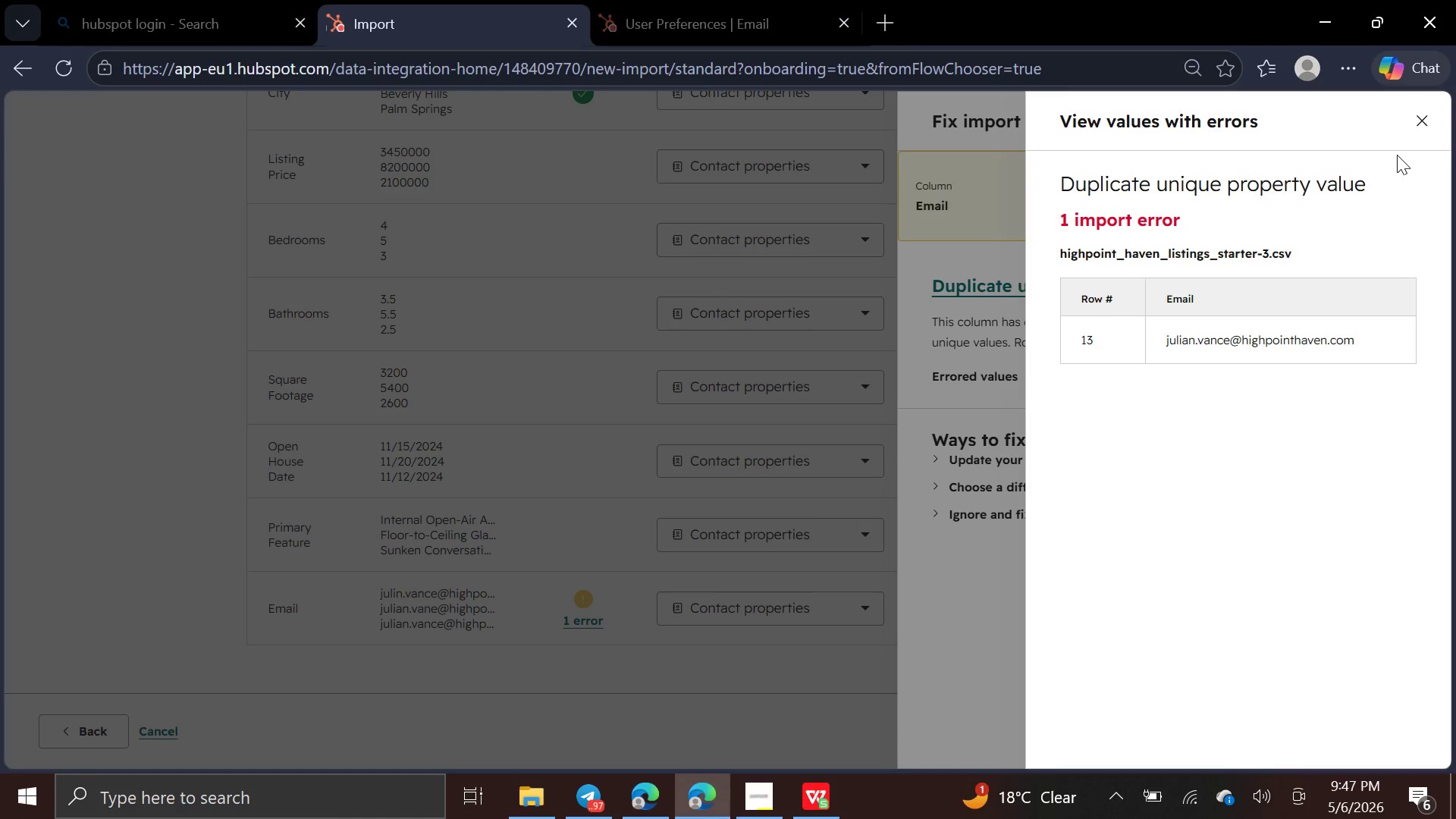 
left_click([1423, 132])
 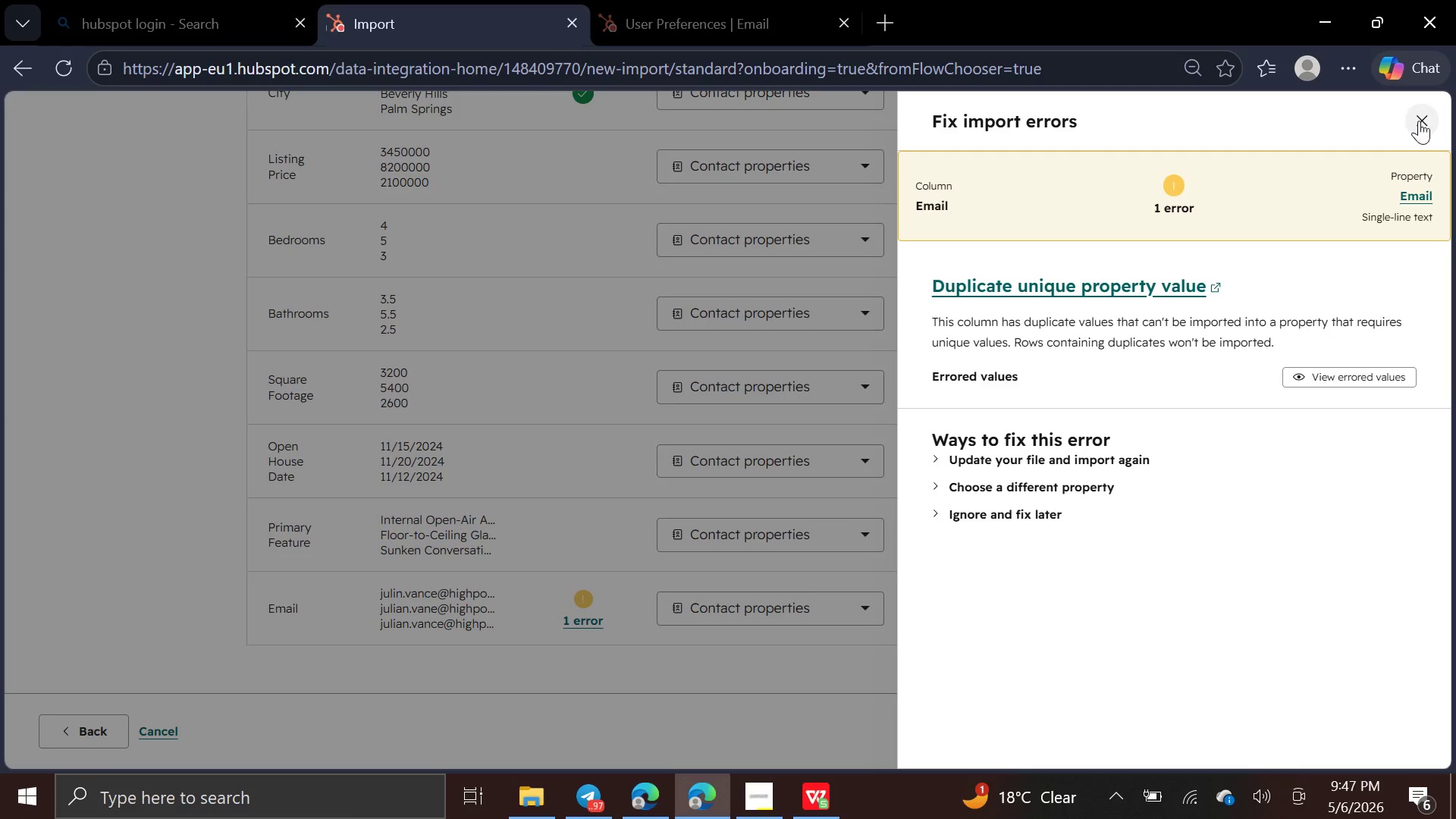 
left_click([1420, 121])
 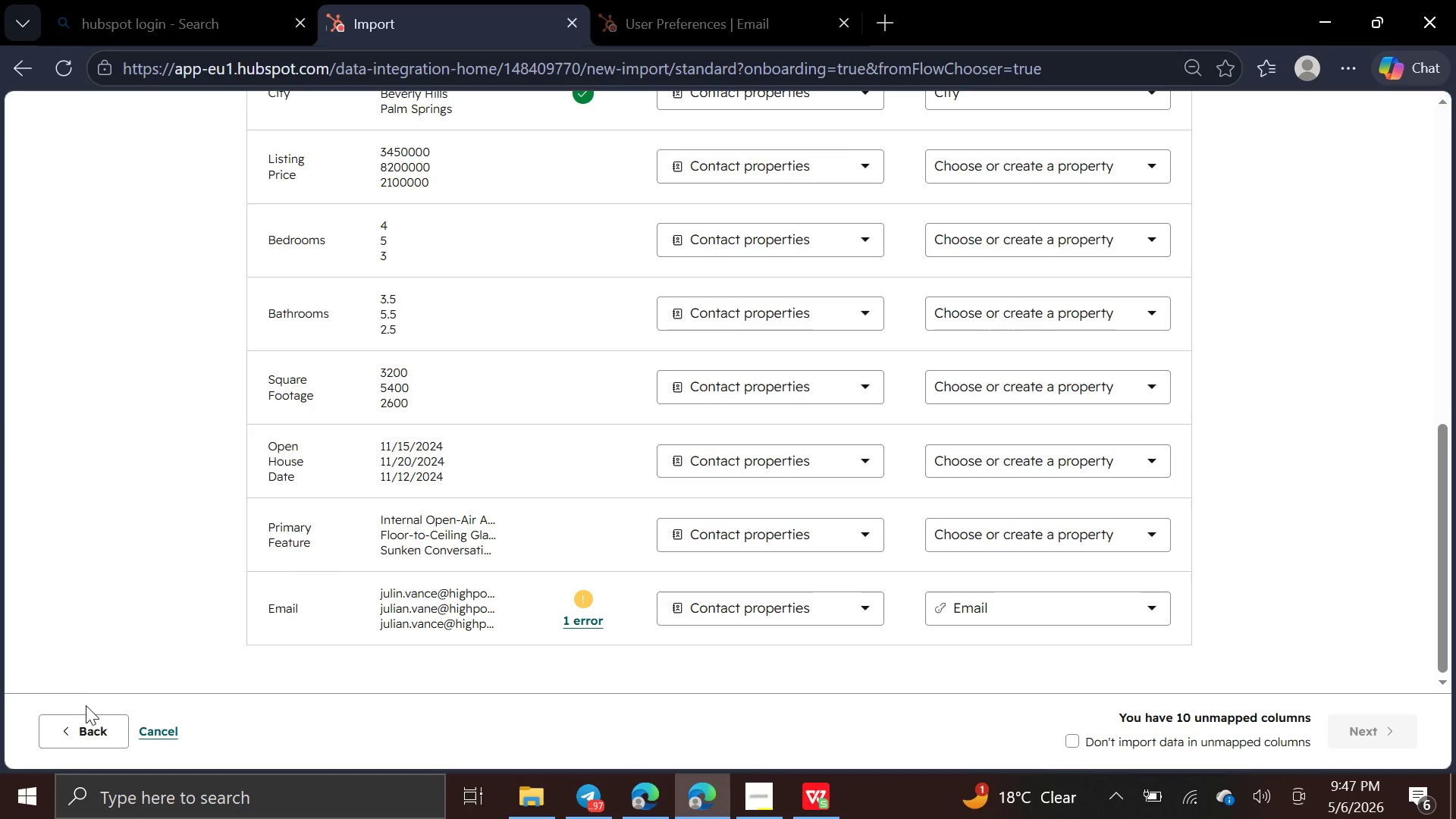 
left_click([86, 724])
 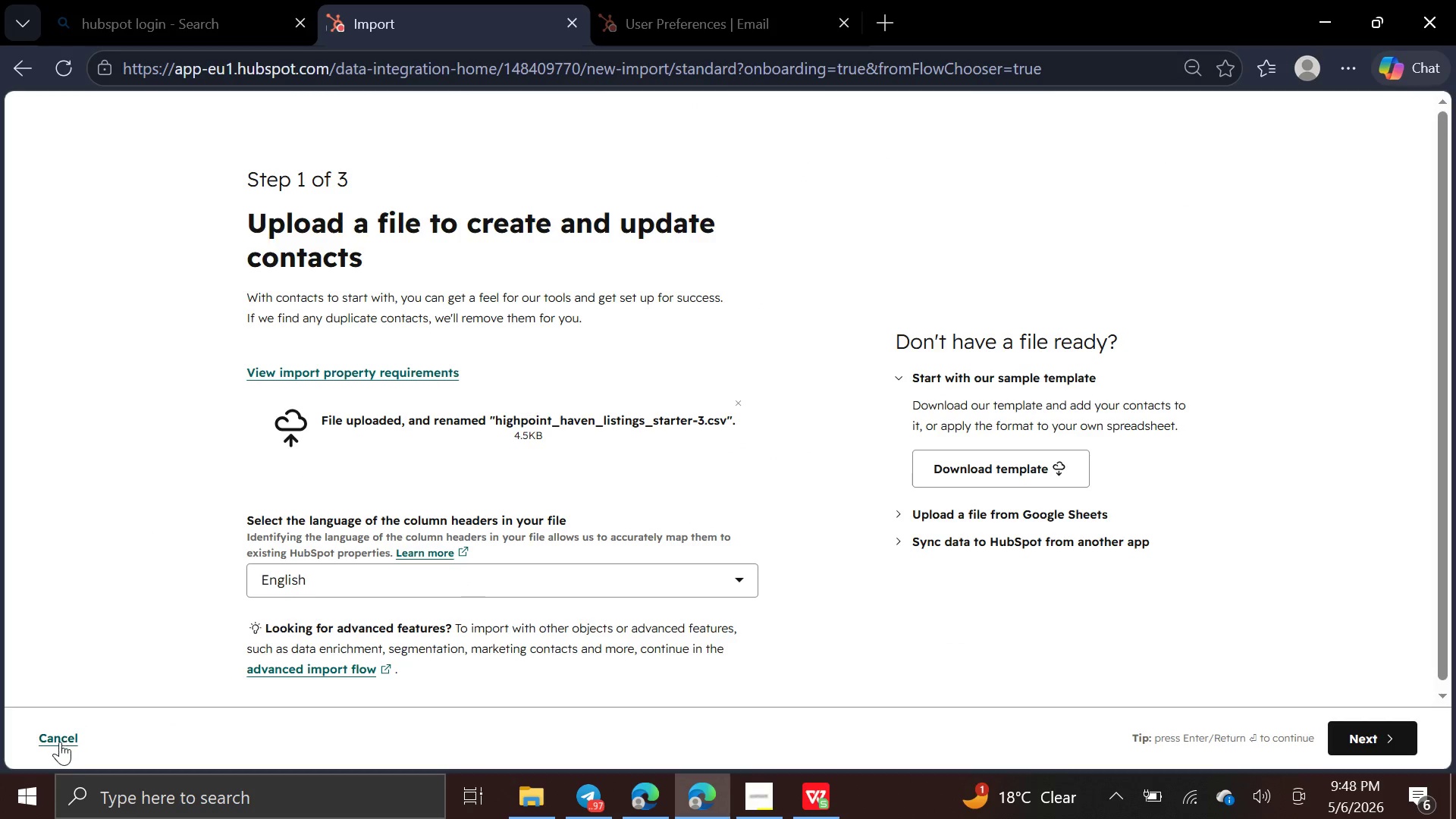 
left_click([60, 742])
 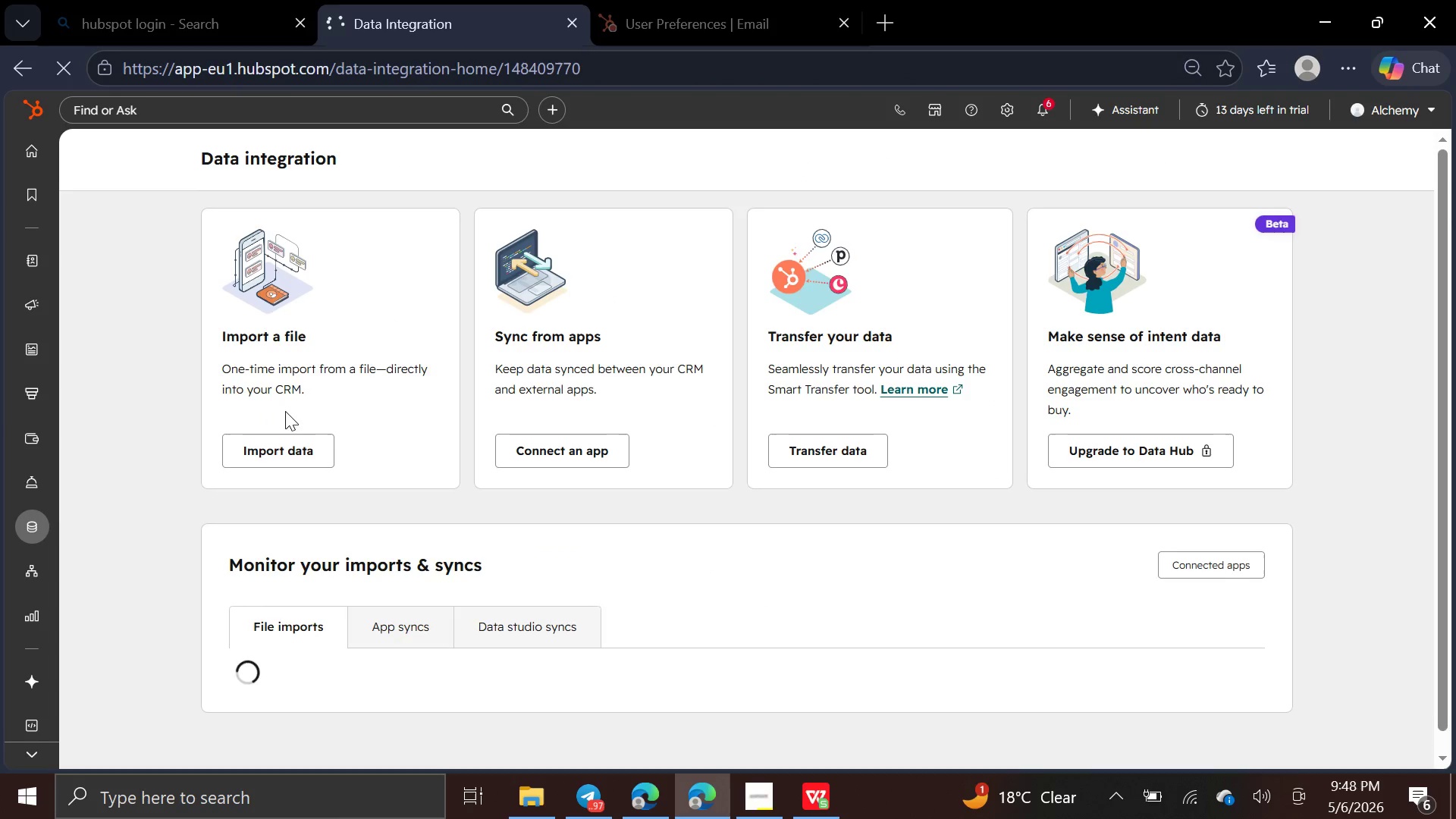 
left_click([284, 454])
 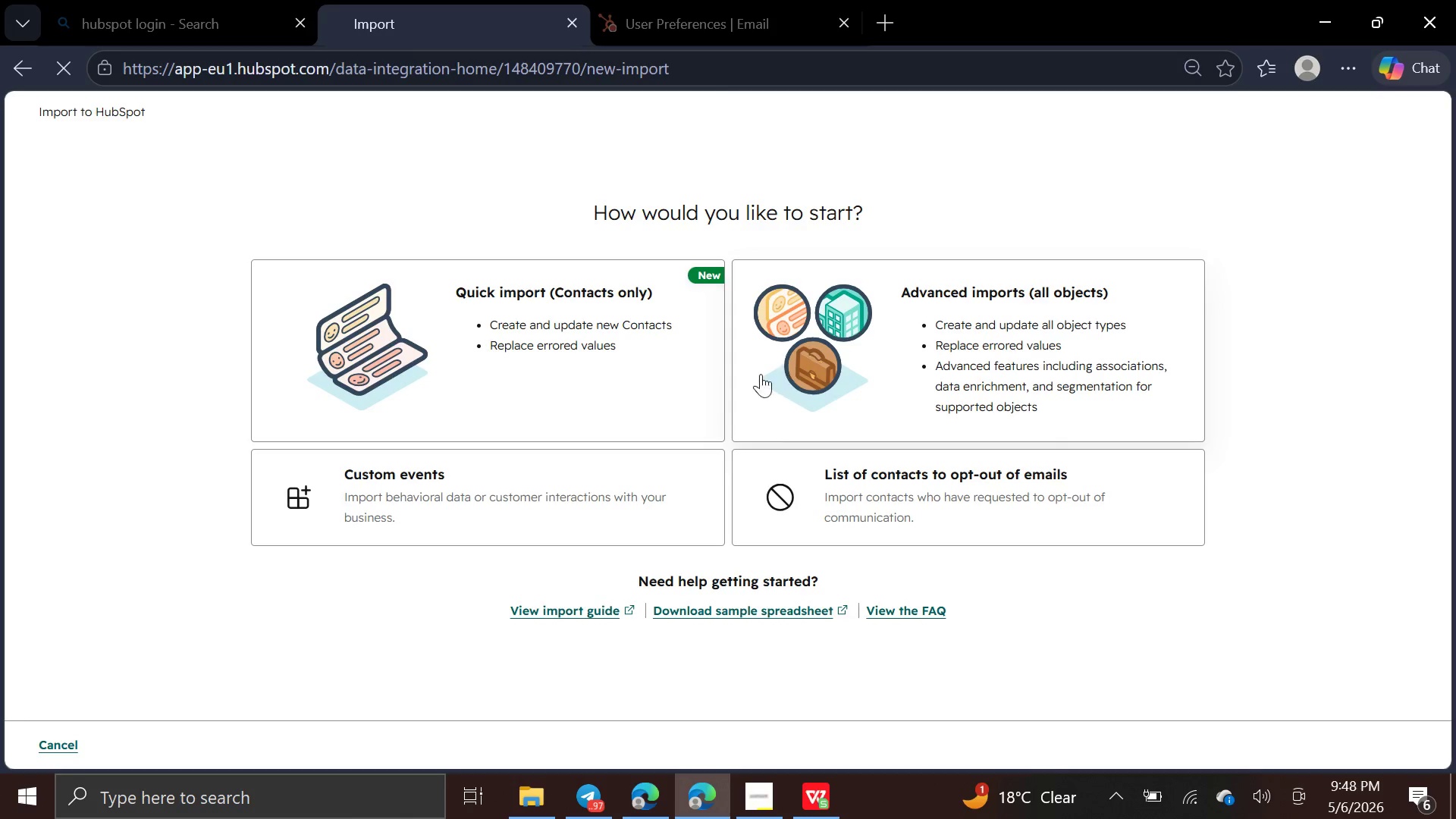 
left_click([703, 393])
 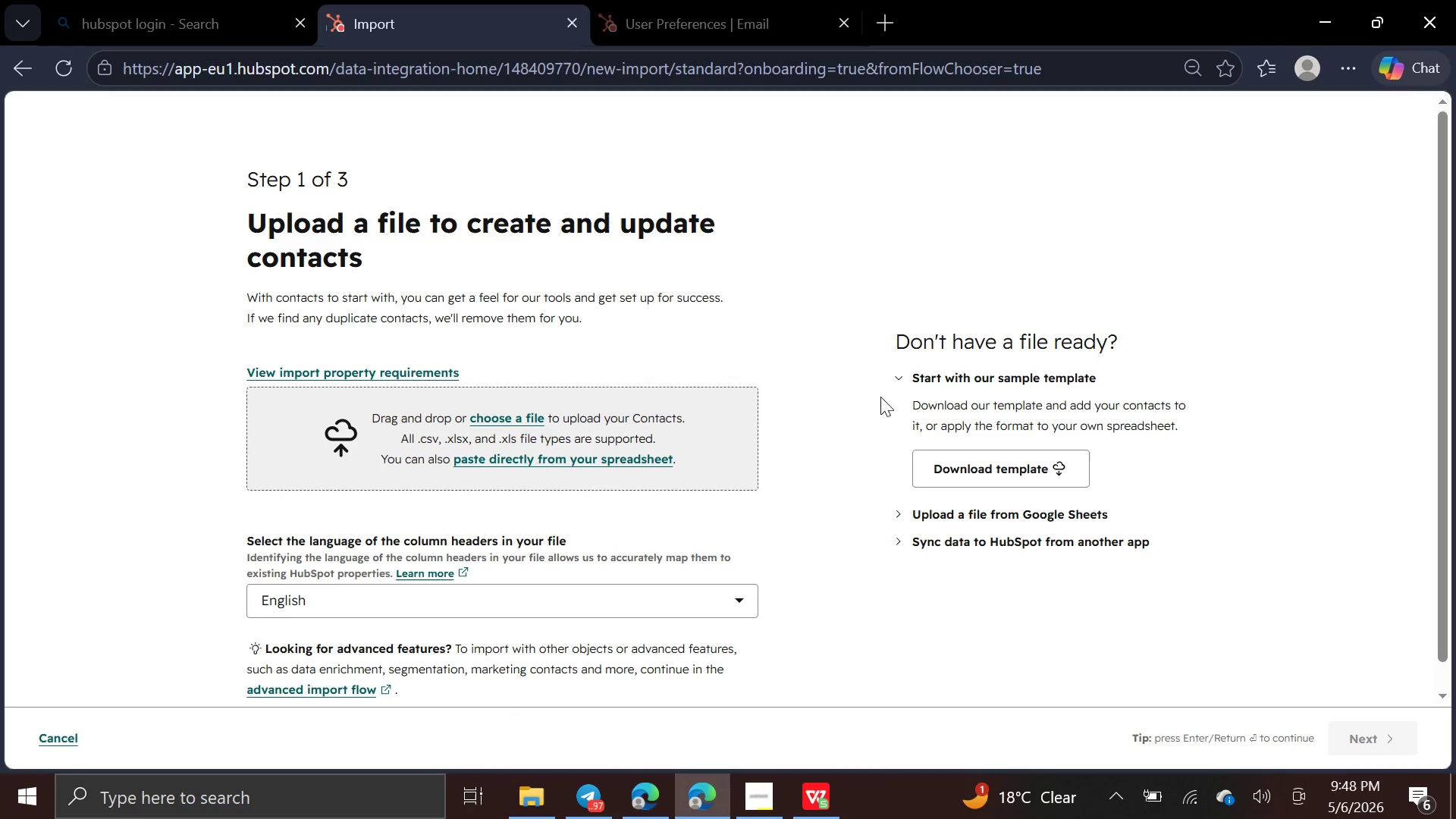 
wait(6.08)
 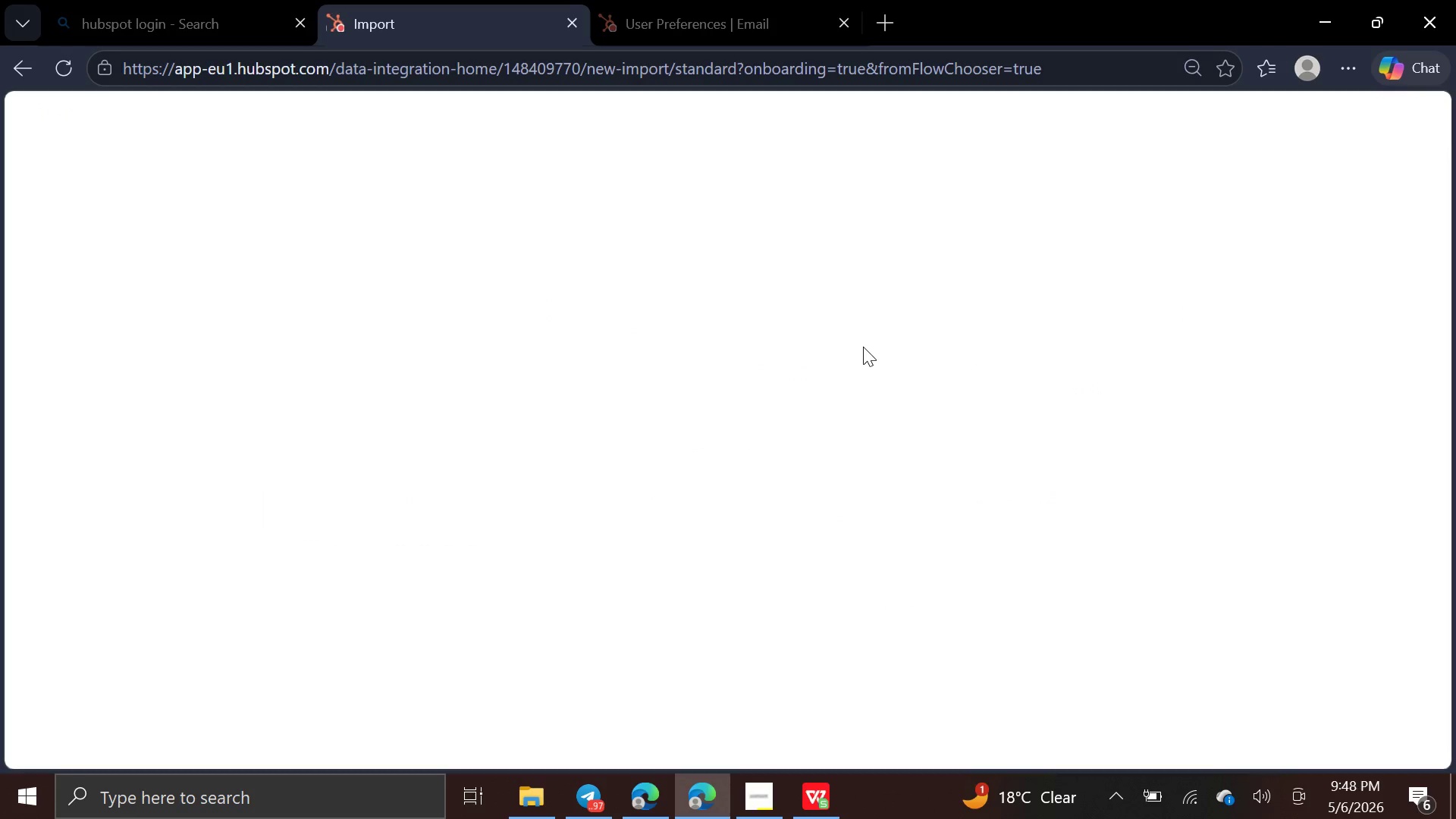 
left_click([494, 419])
 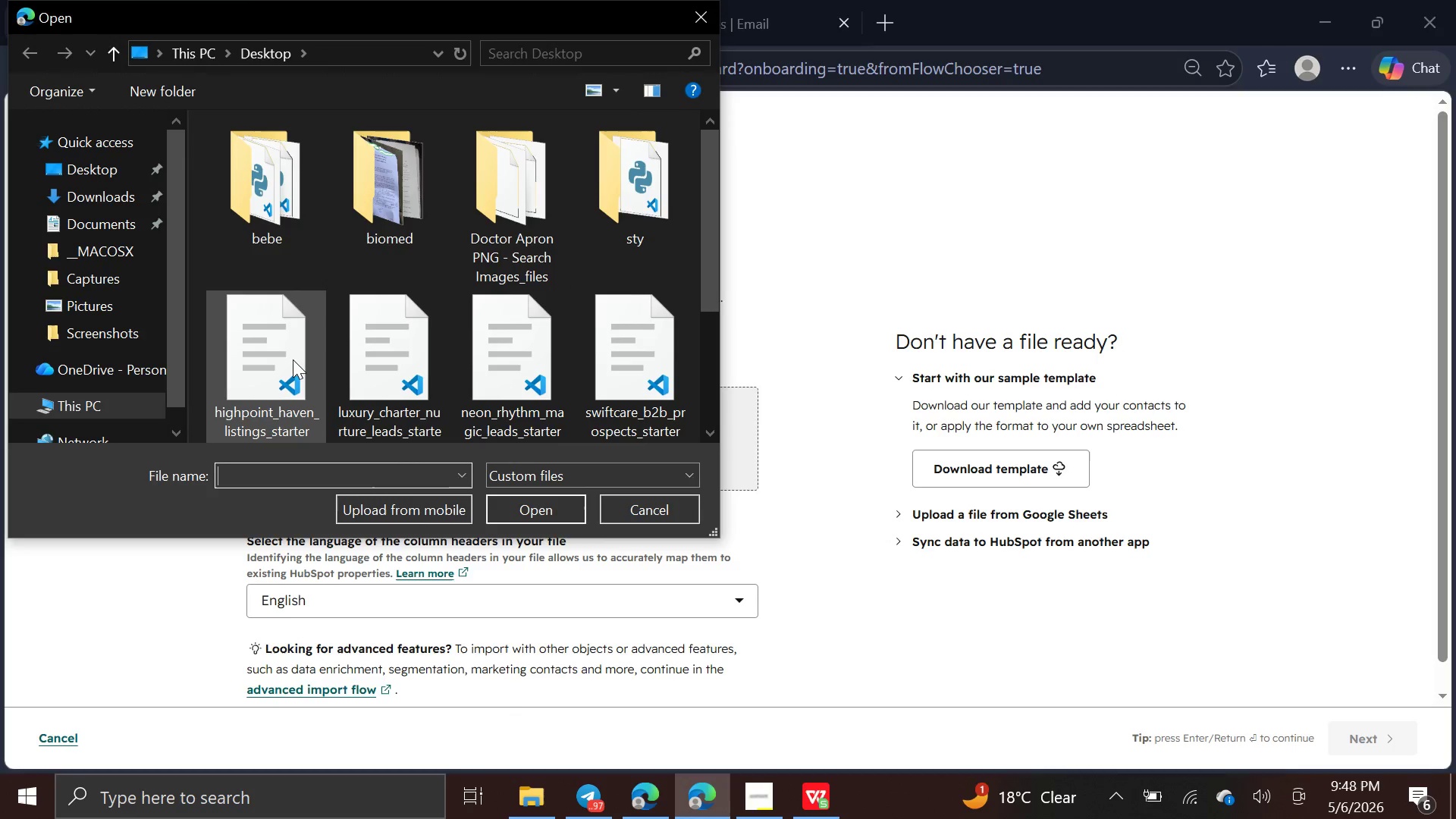 
left_click([293, 359])
 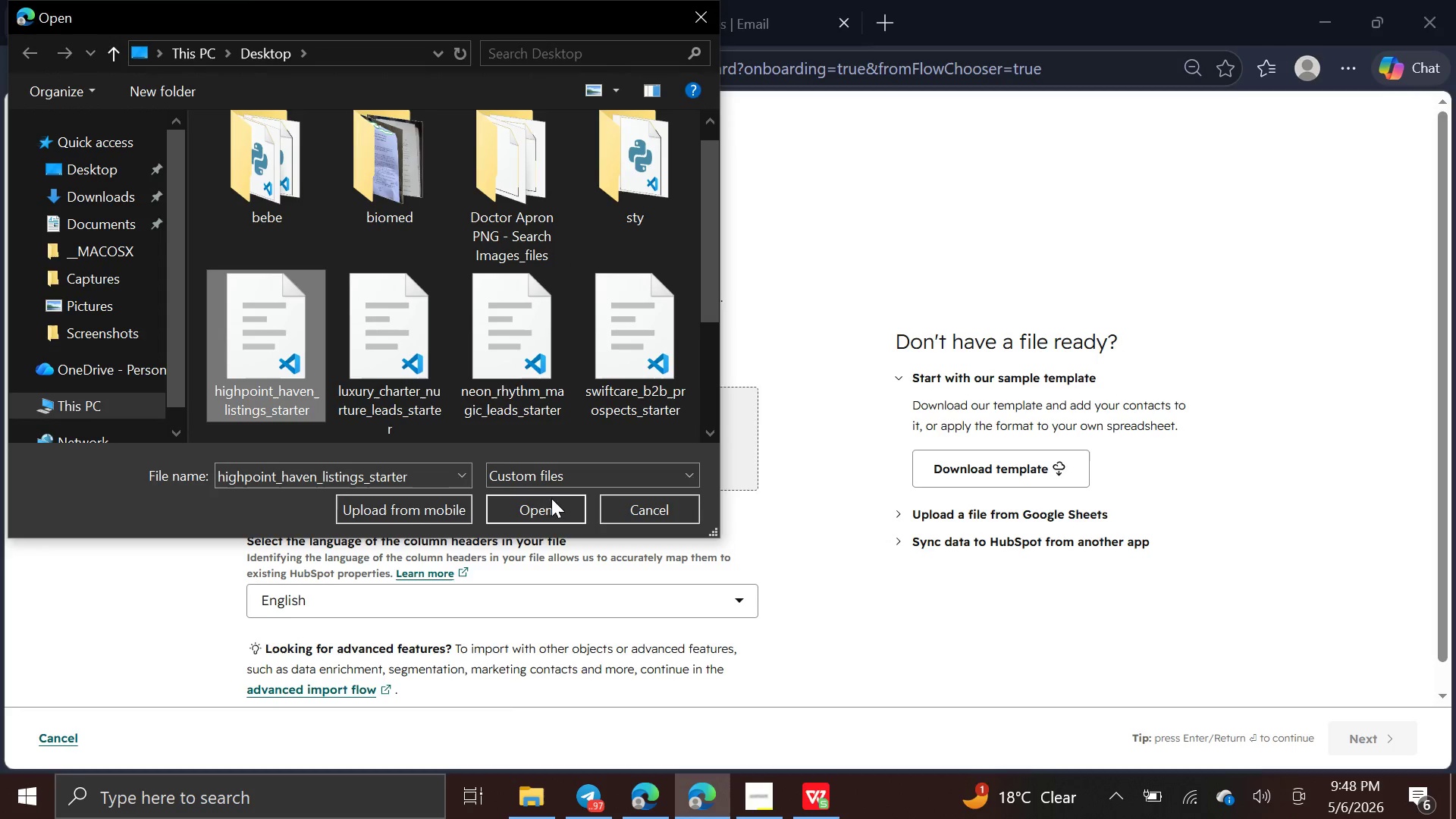 
left_click([551, 503])
 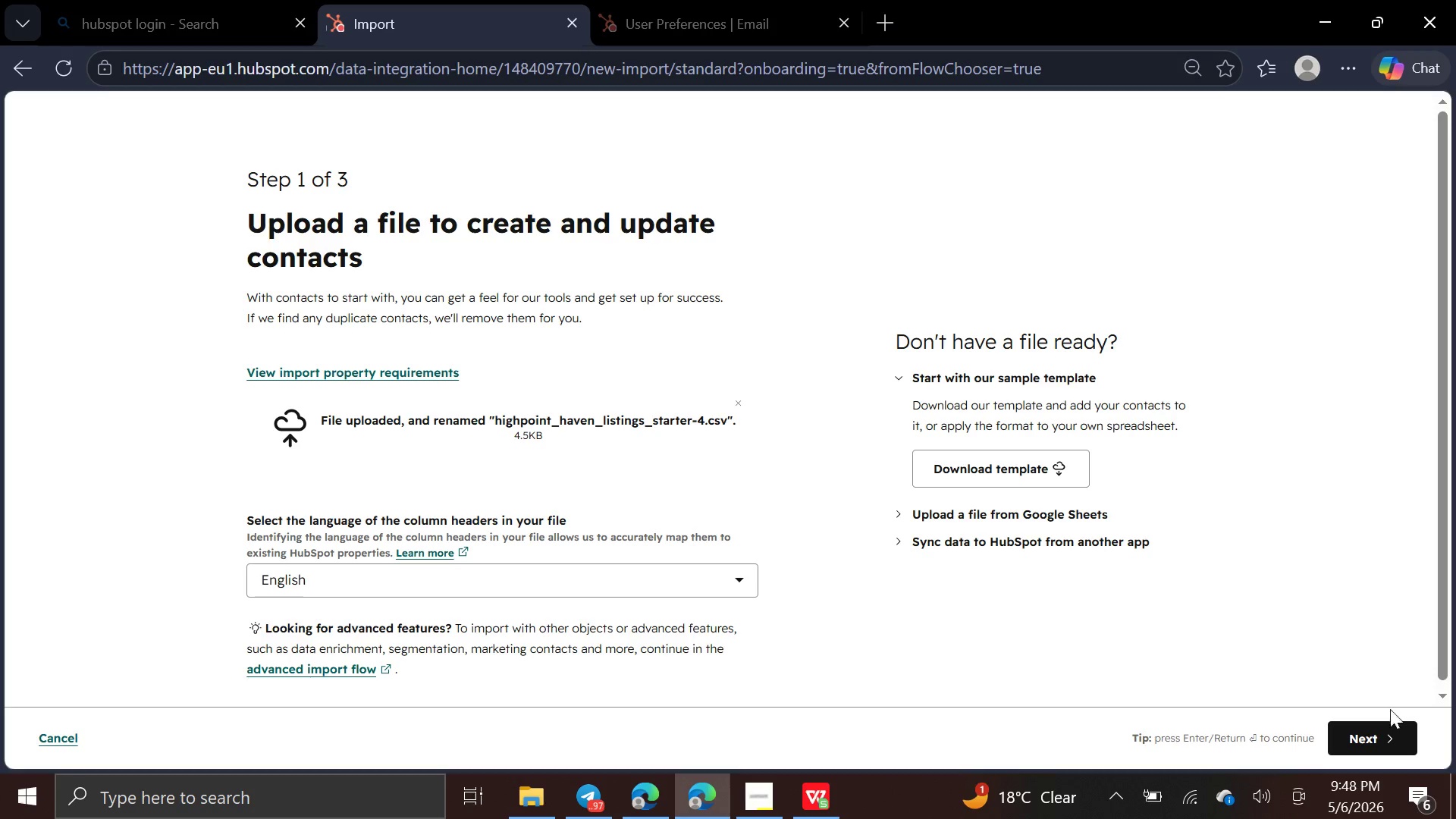 
left_click([1386, 731])
 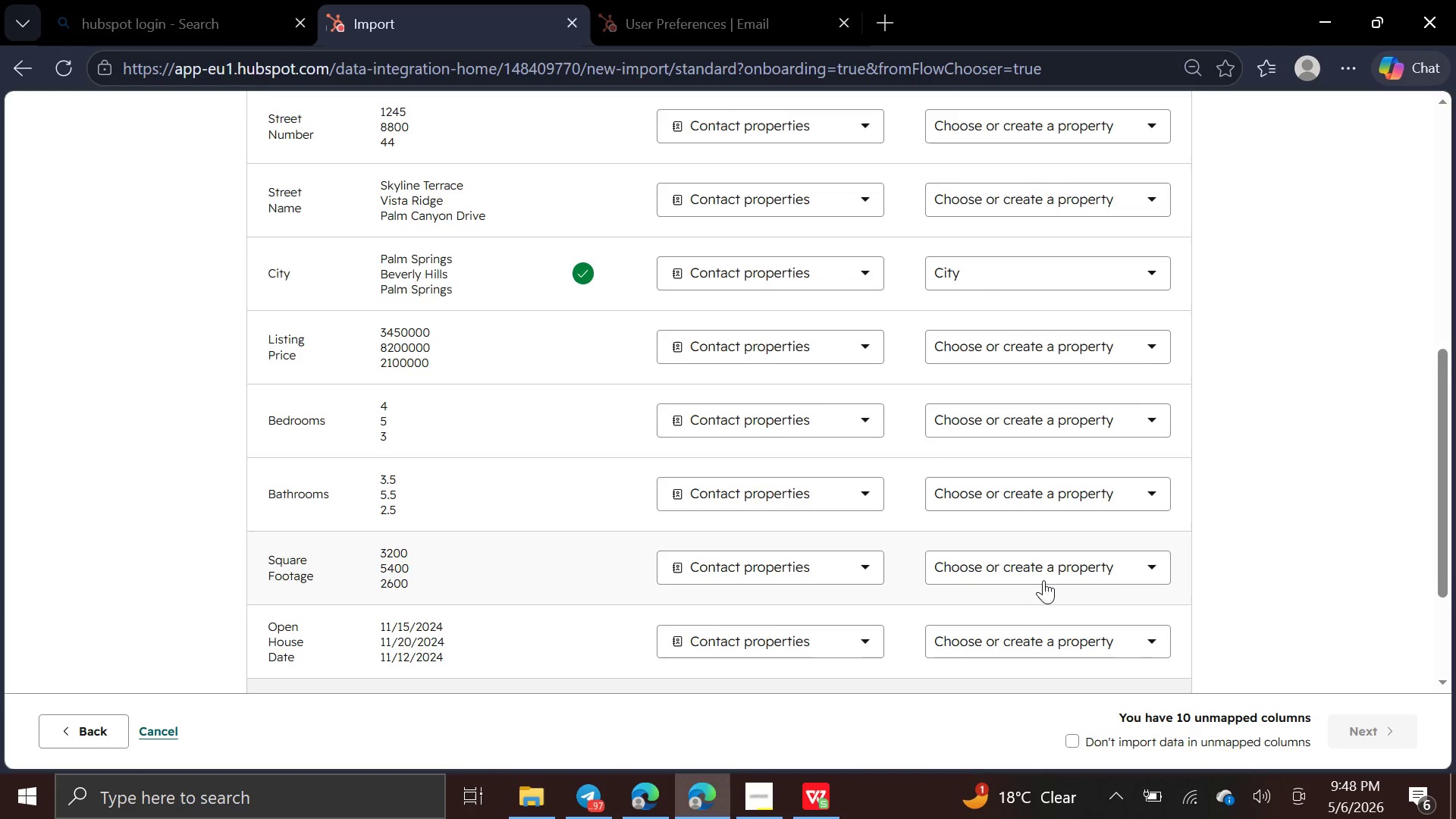 
wait(6.72)
 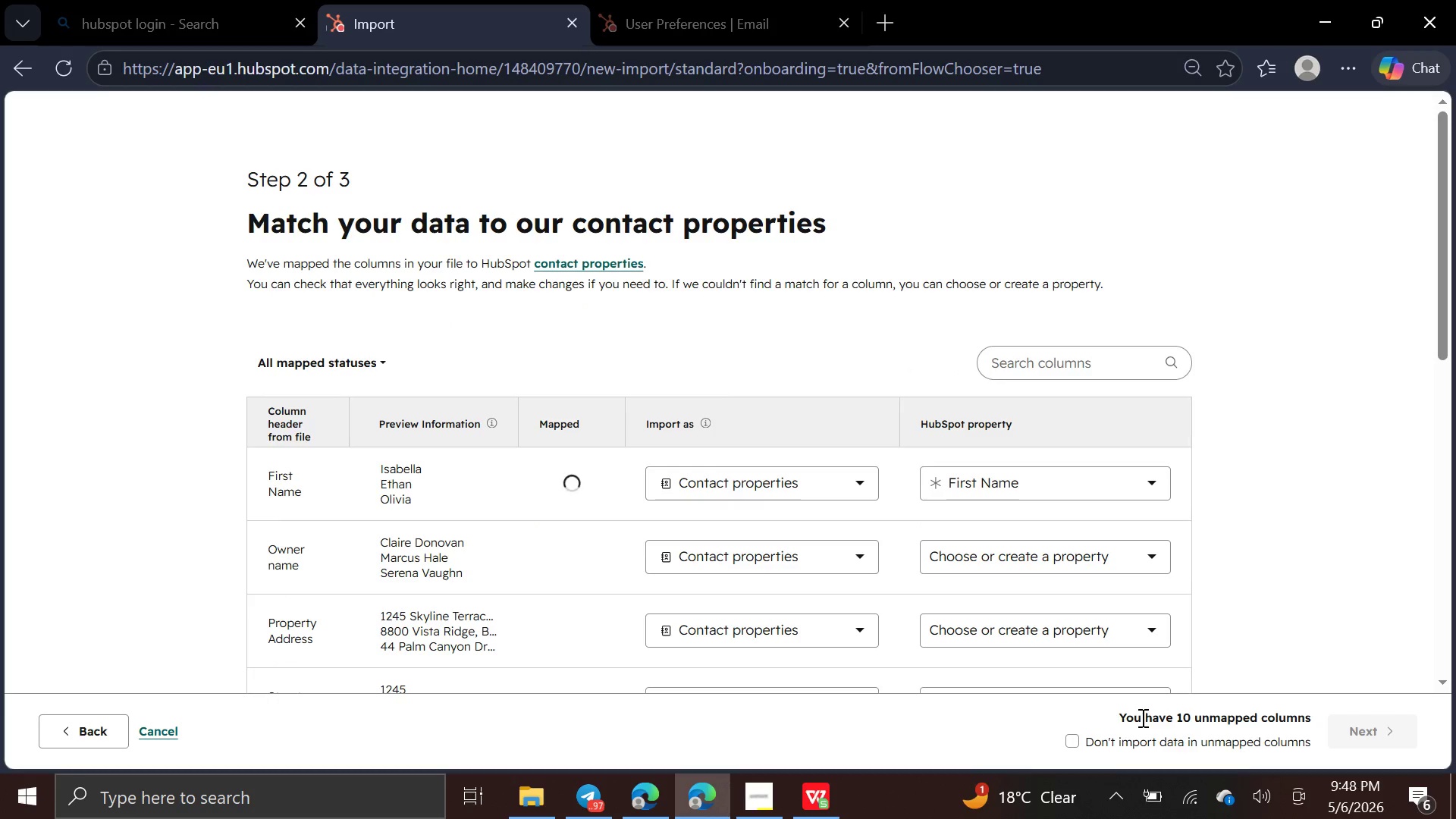 
left_click([1147, 322])
 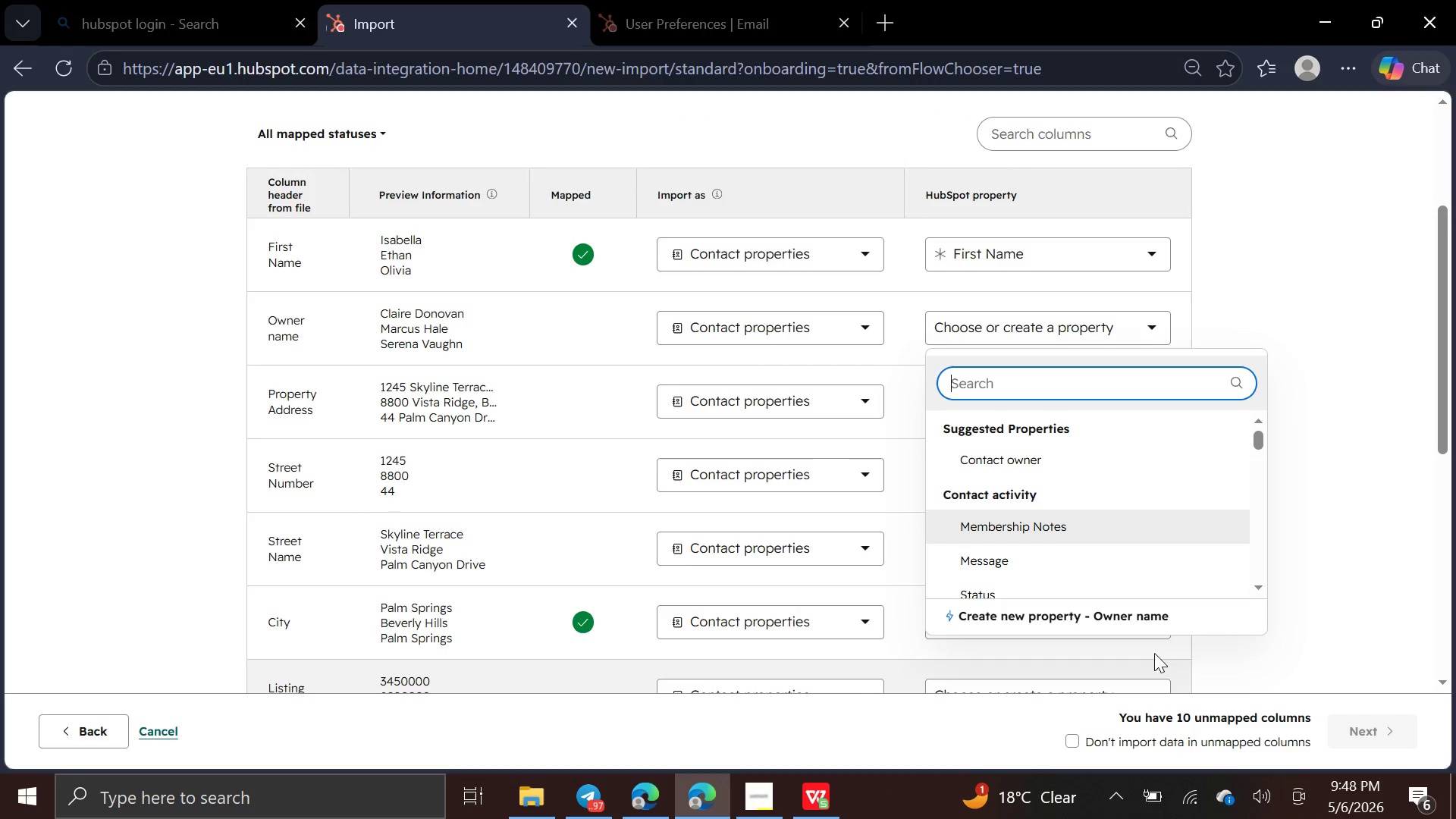 
left_click([1126, 611])
 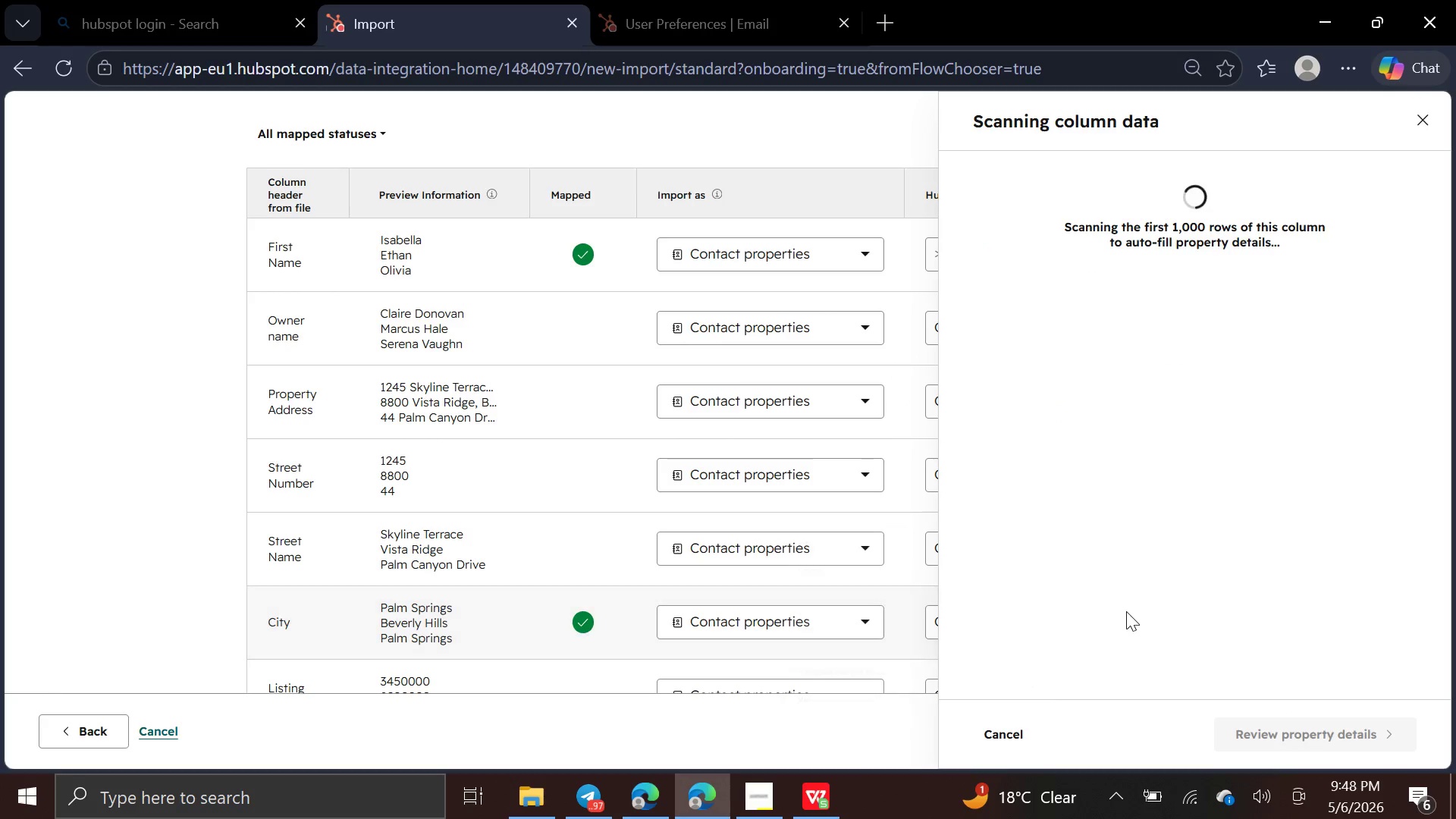 
mouse_move([1234, 456])
 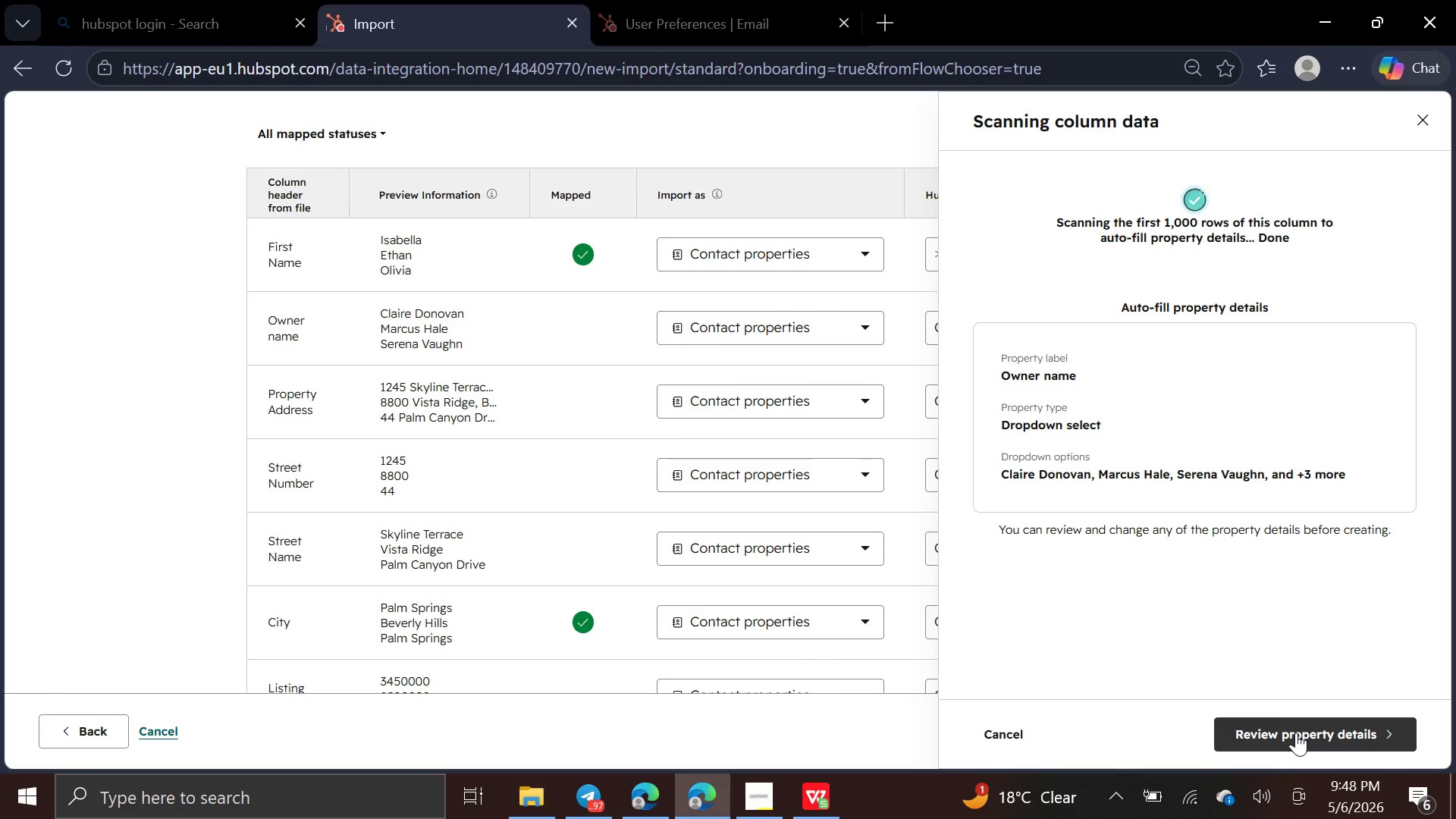 
left_click([1296, 734])
 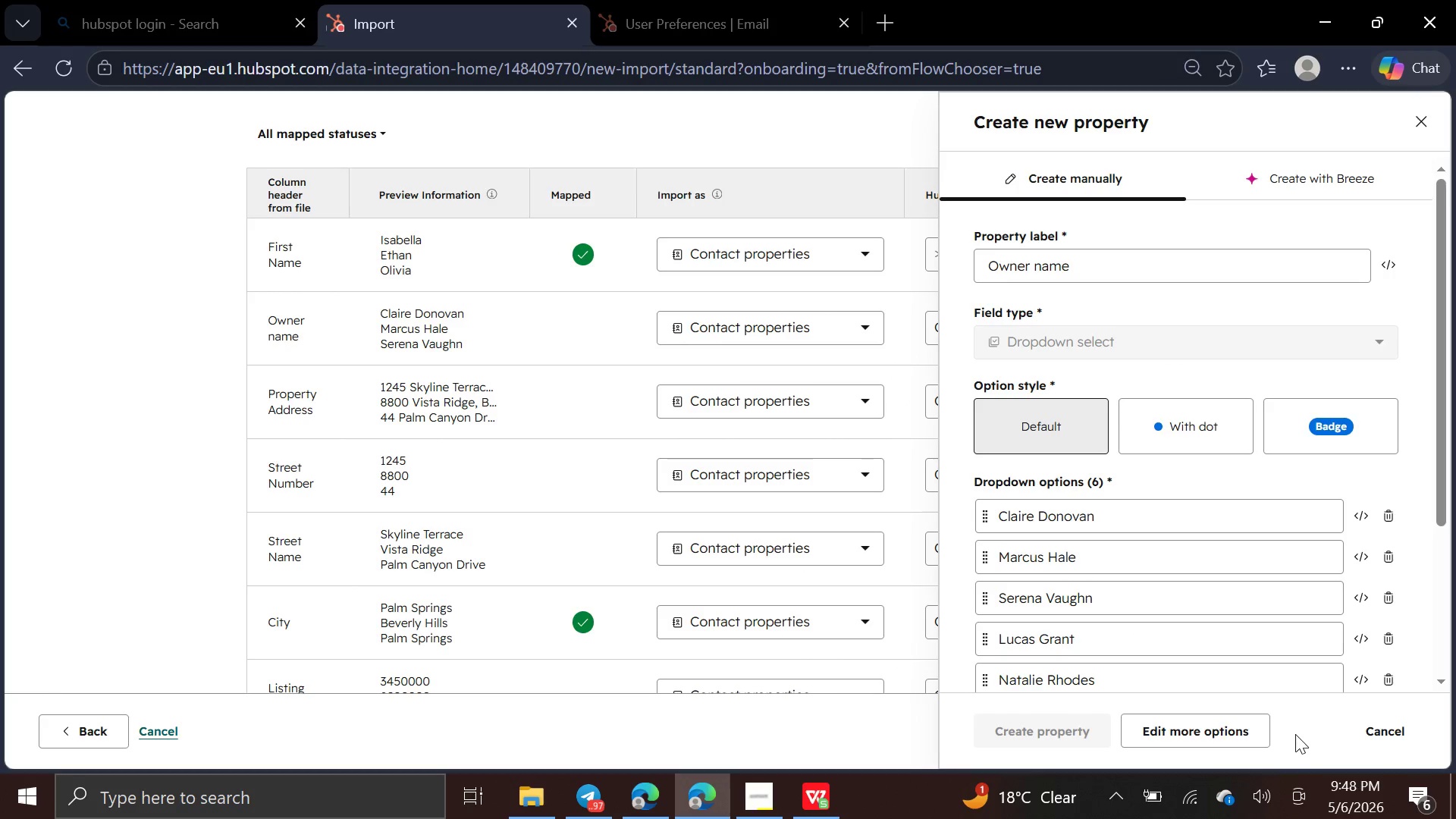 
wait(9.09)
 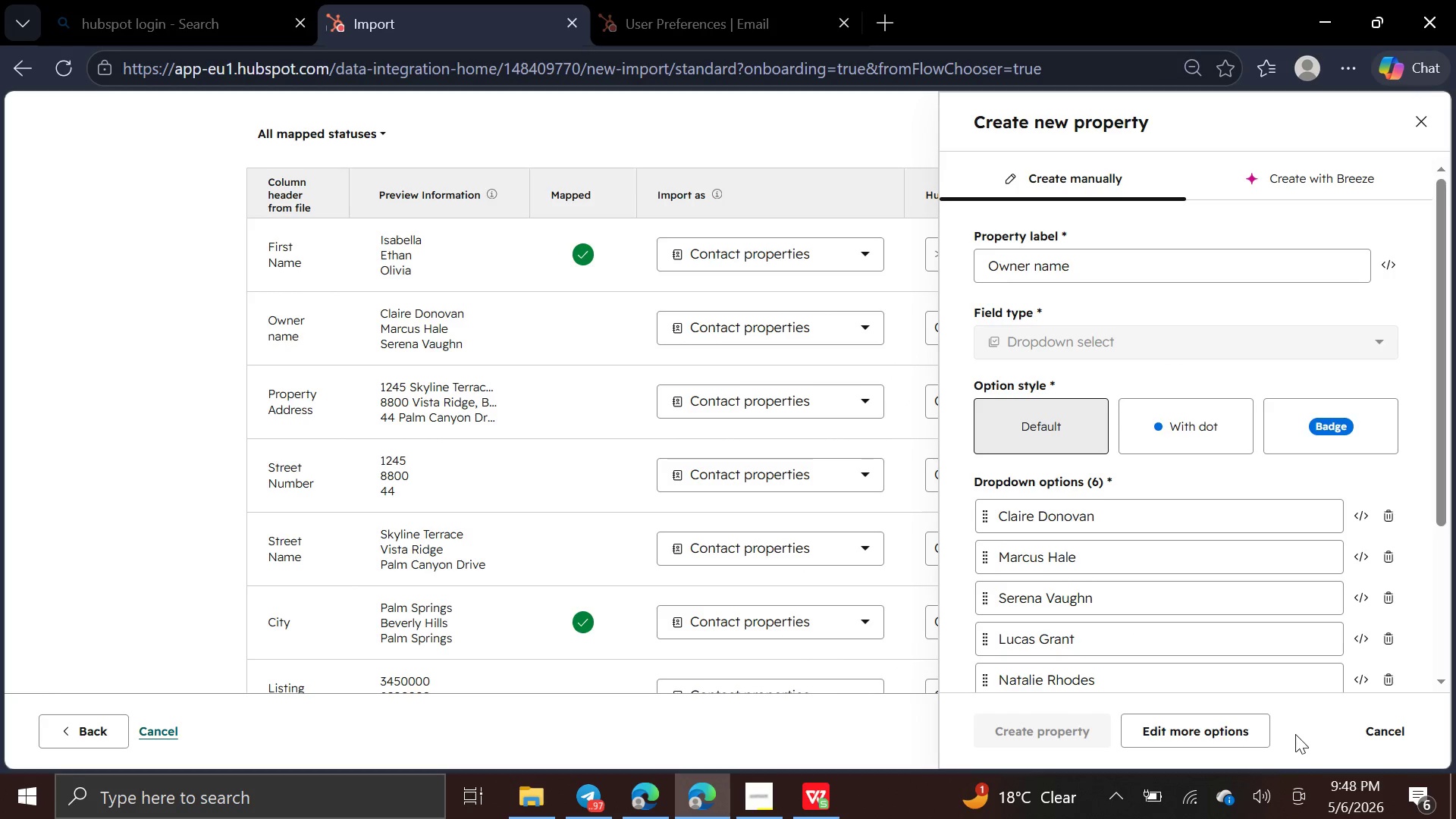 
left_click([1070, 737])
 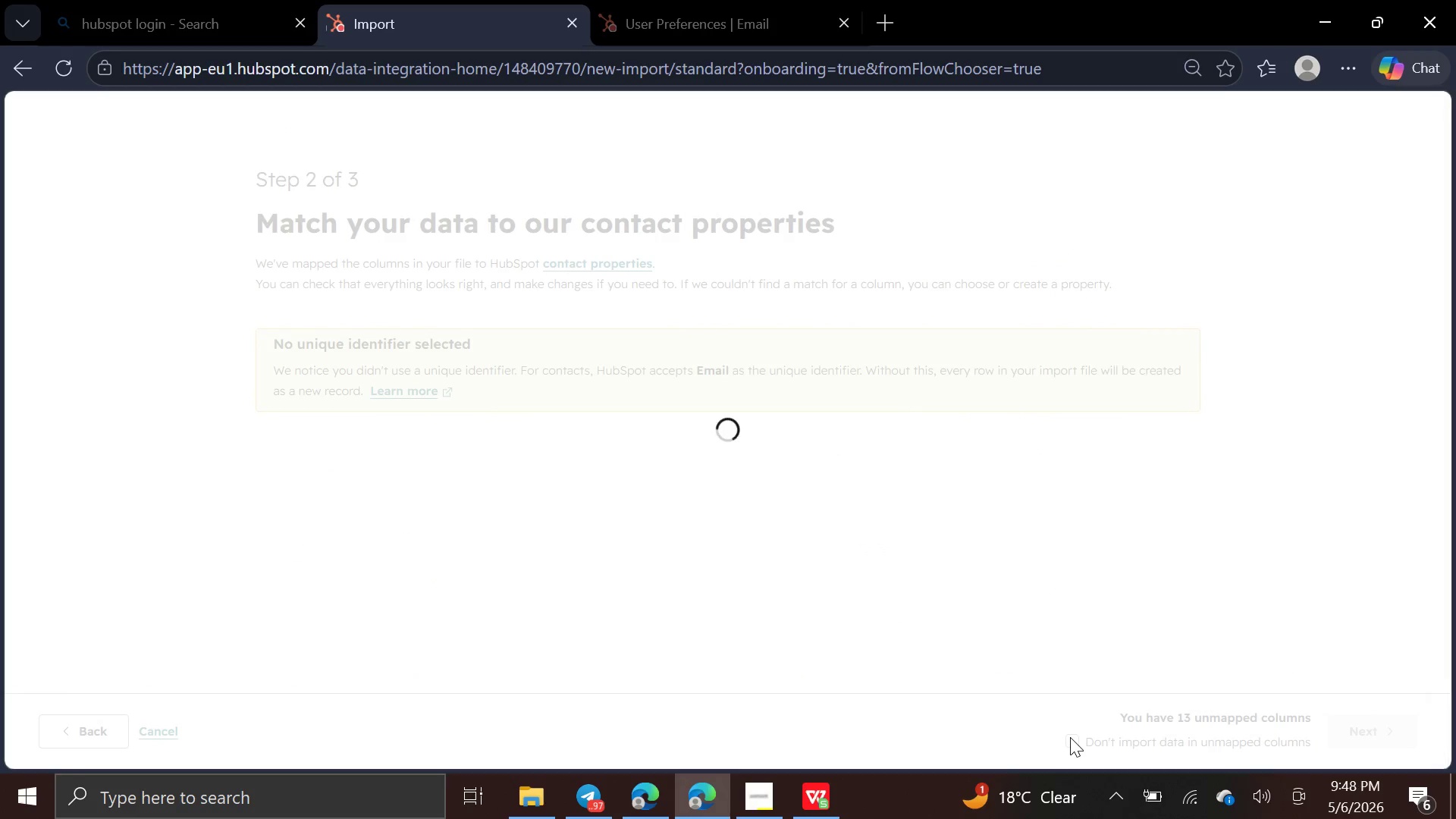 
mouse_move([1079, 487])
 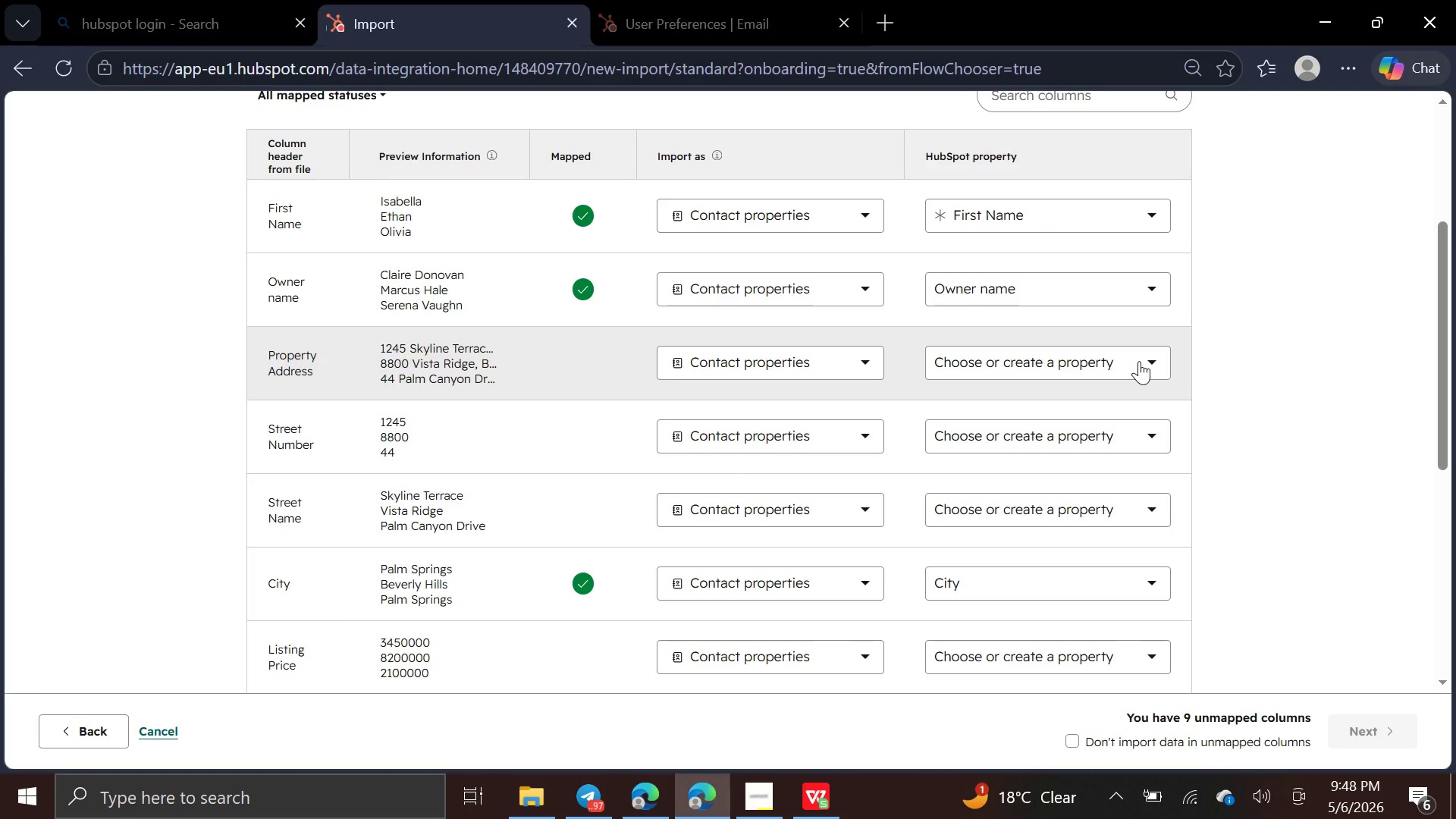 
left_click([1139, 361])
 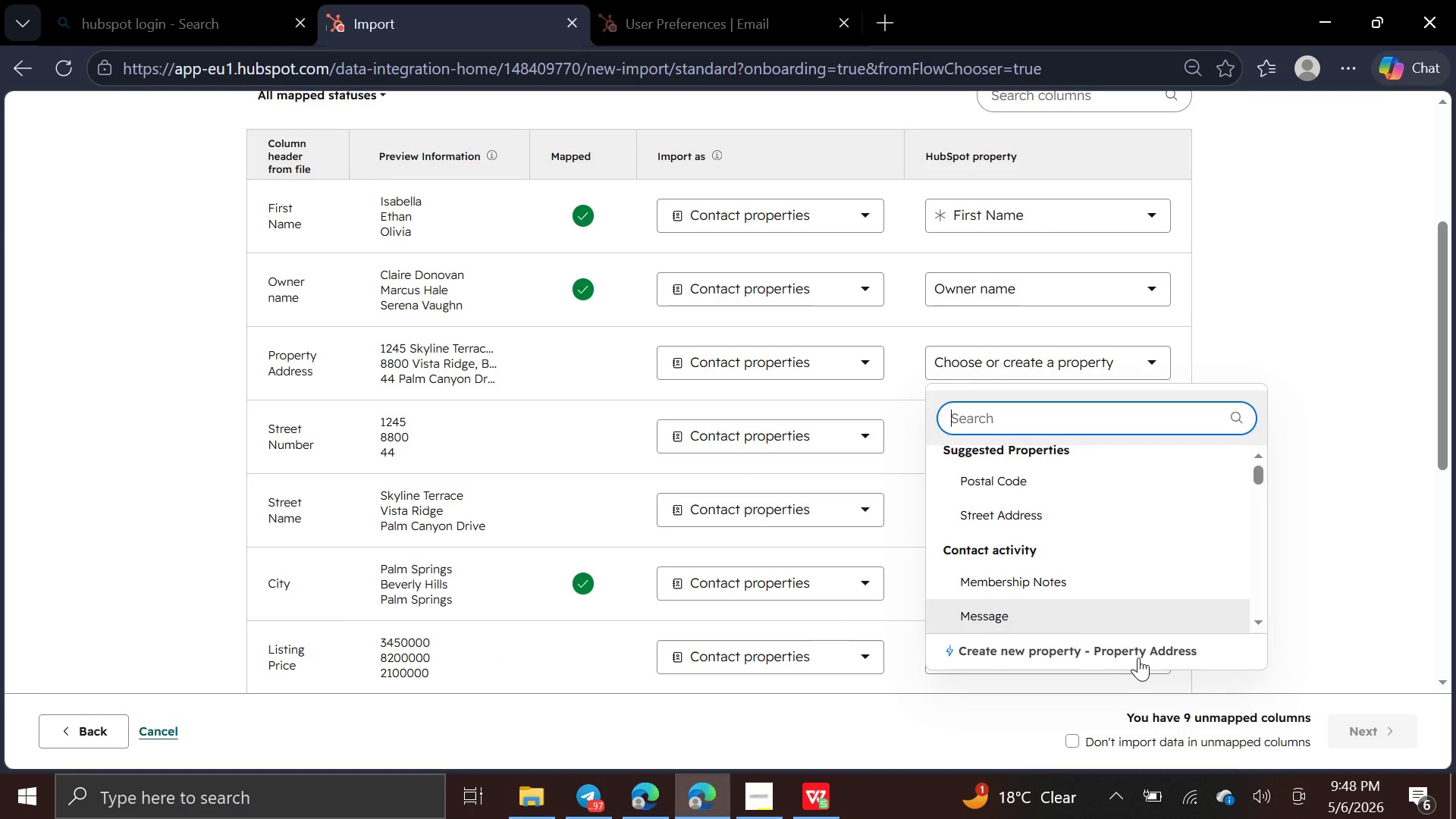 
left_click([1144, 648])
 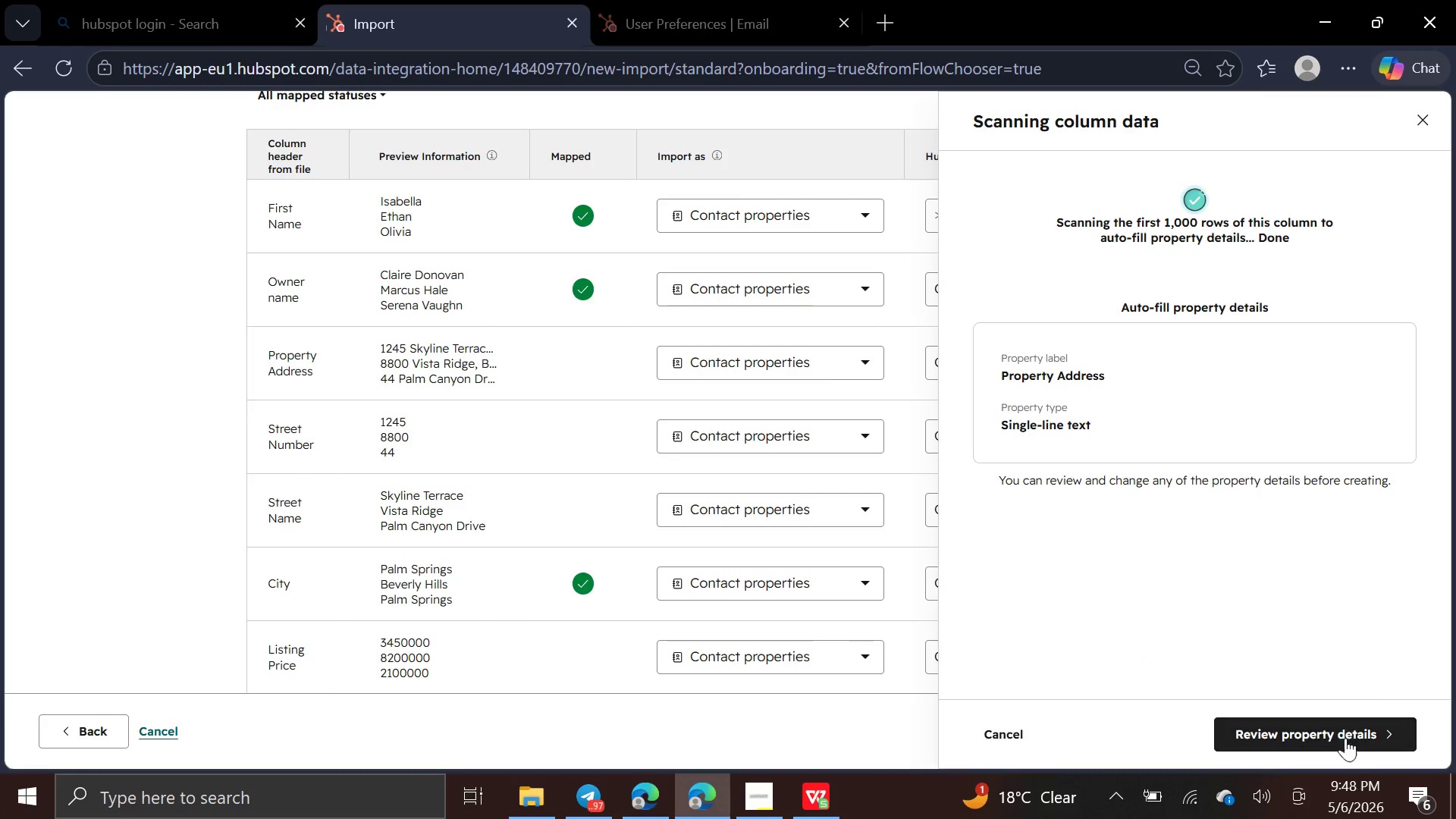 
left_click([1307, 728])
 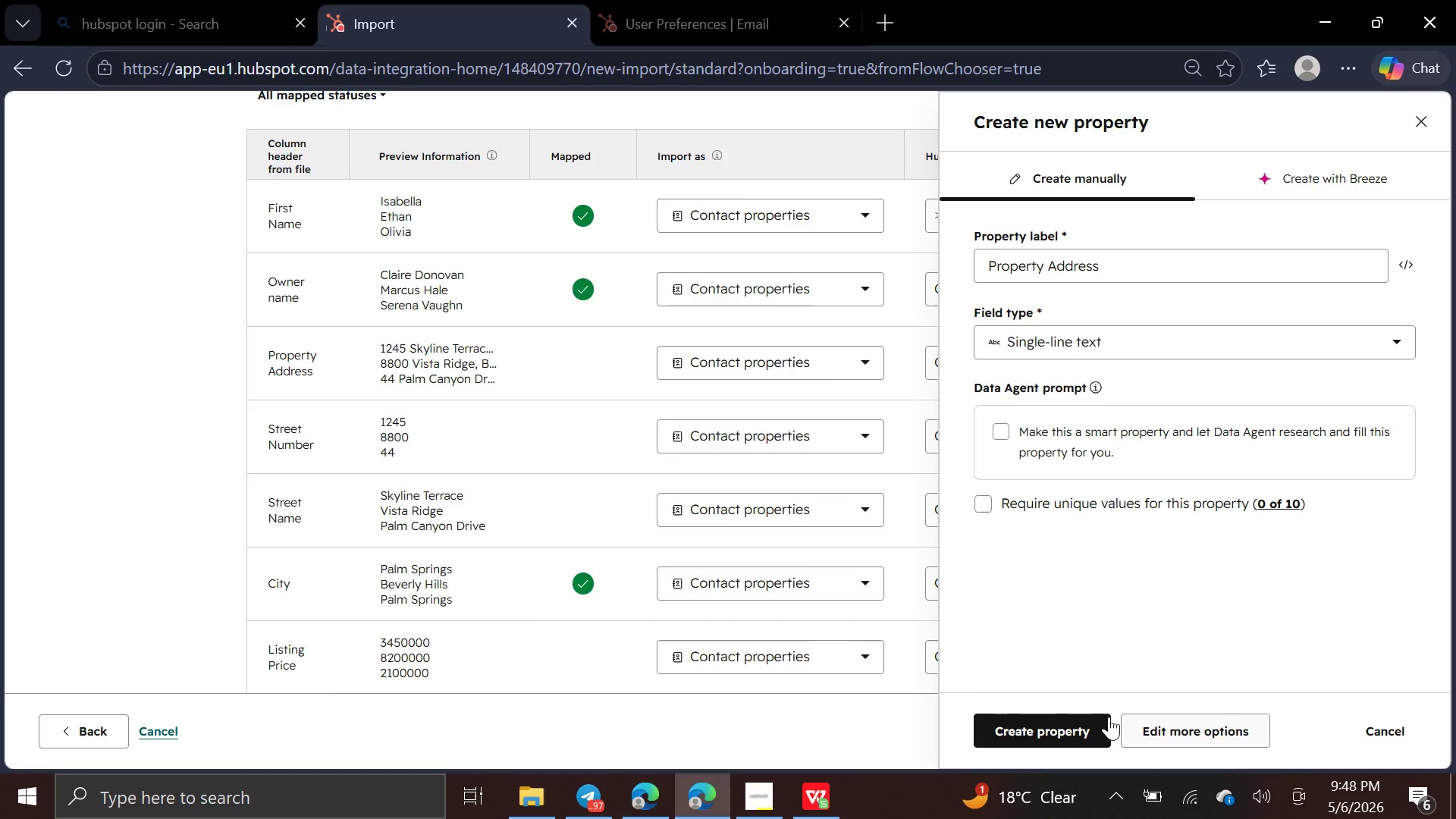 
wait(5.19)
 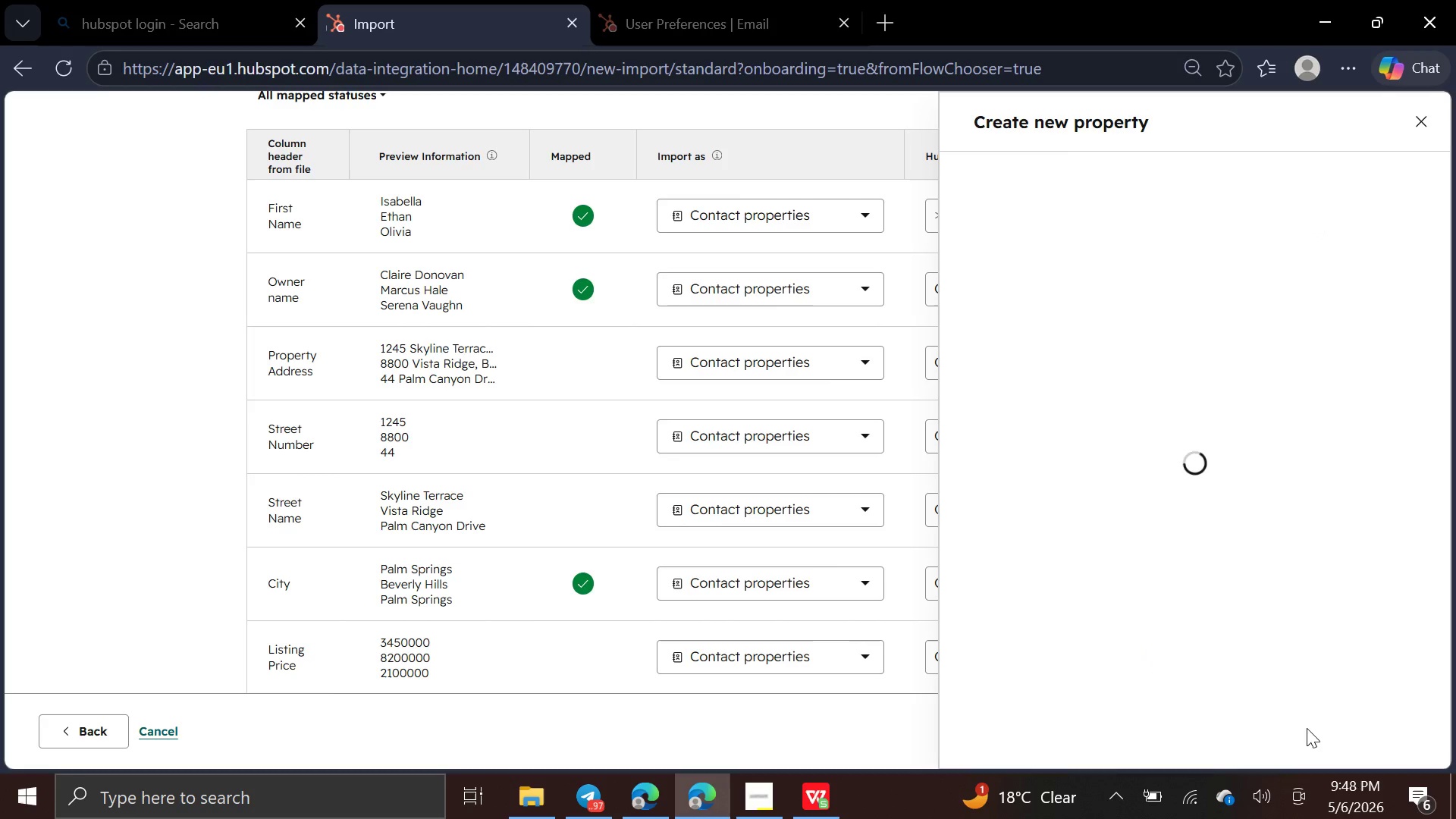 
left_click([1053, 723])
 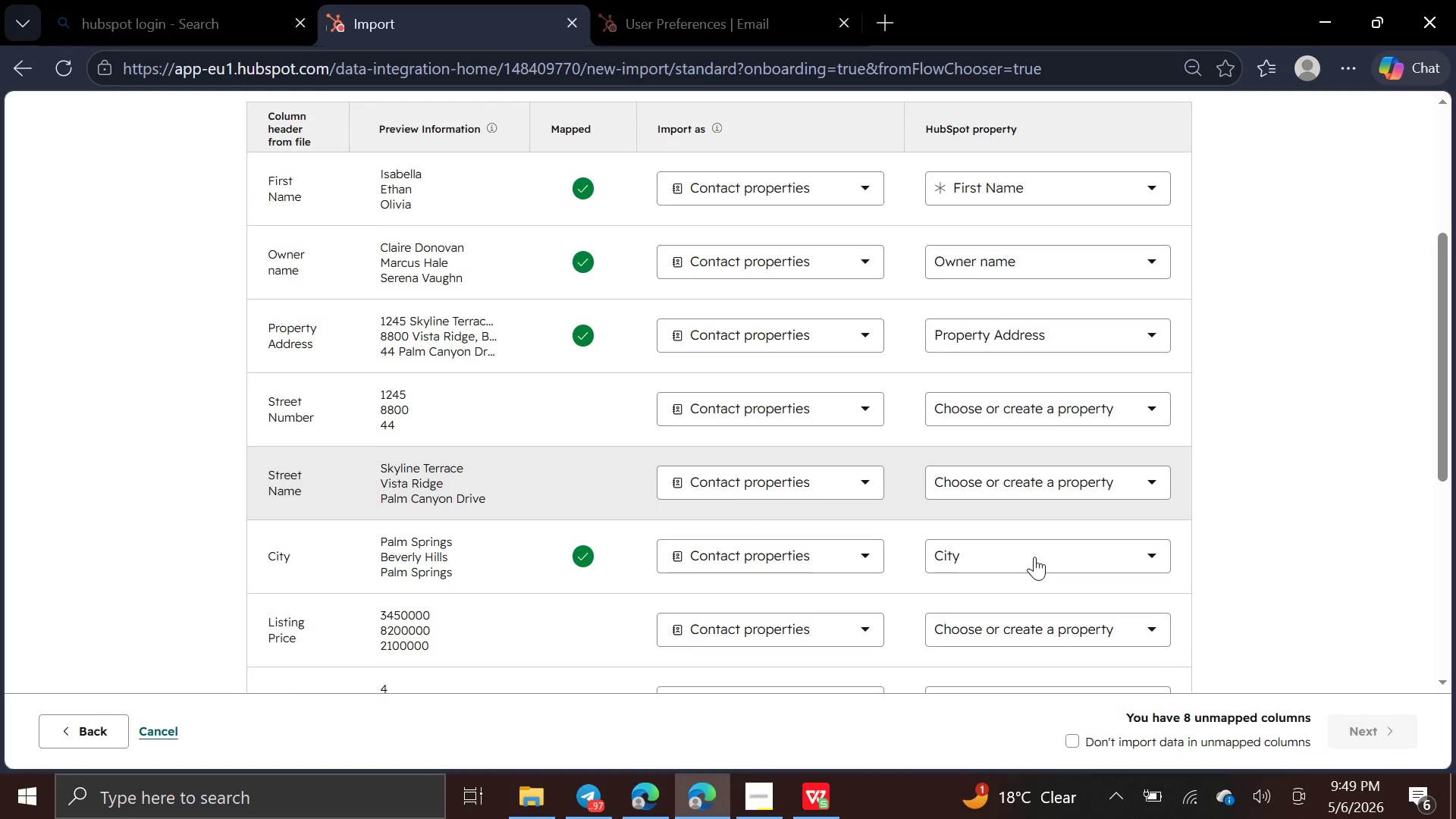 
wait(5.56)
 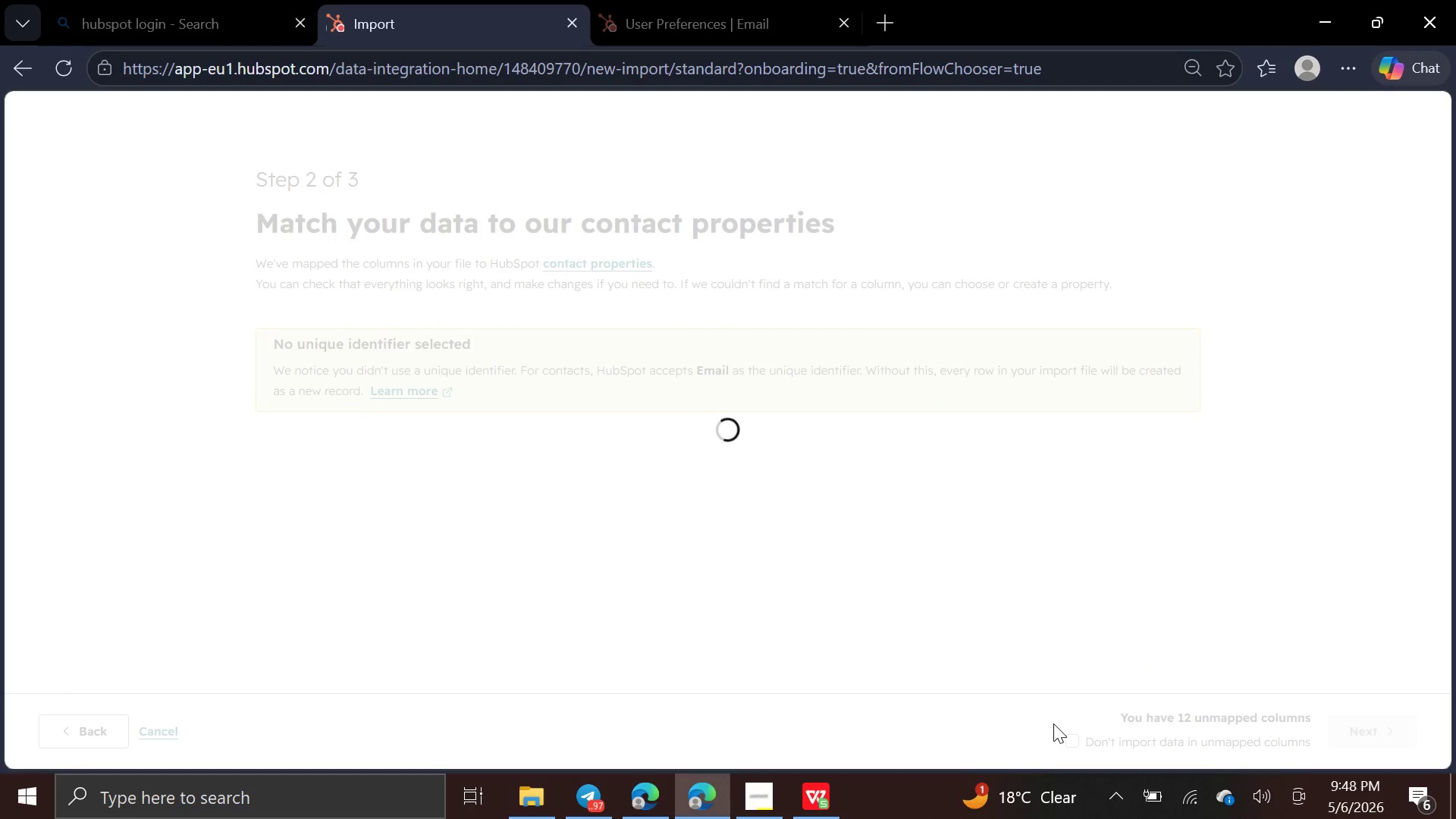 
left_click([1153, 411])
 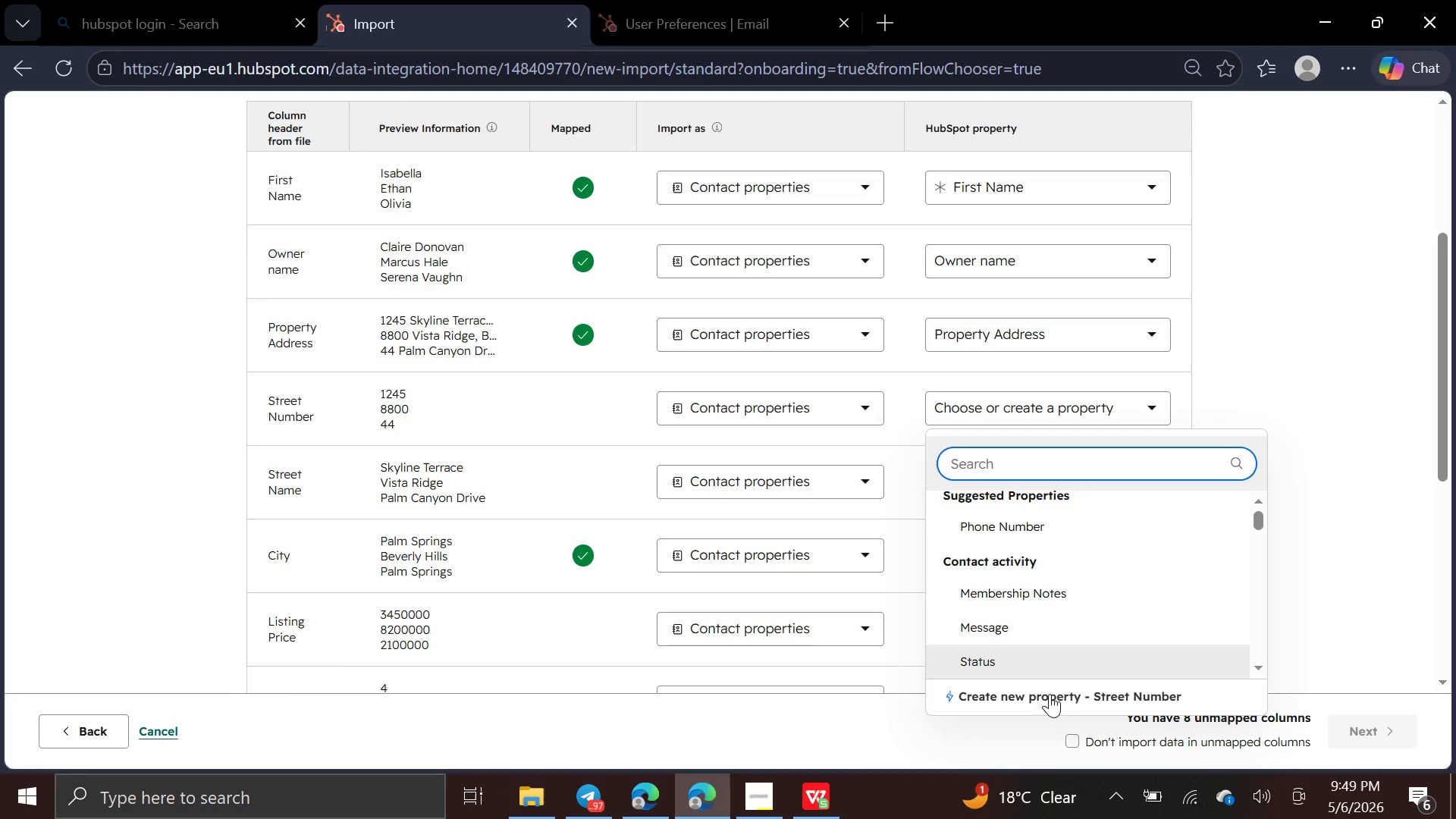 
left_click([1050, 692])
 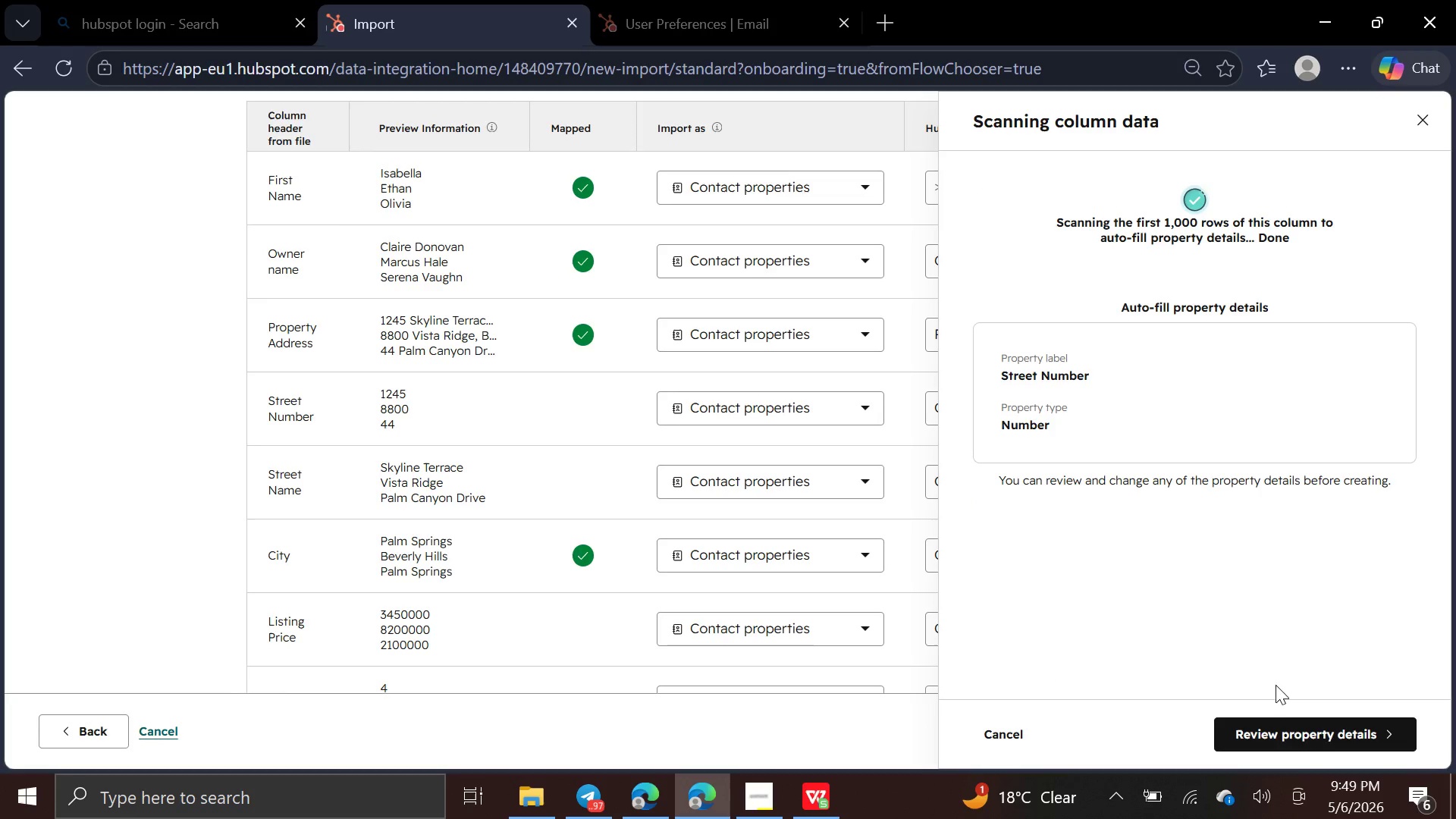 
left_click([1284, 732])
 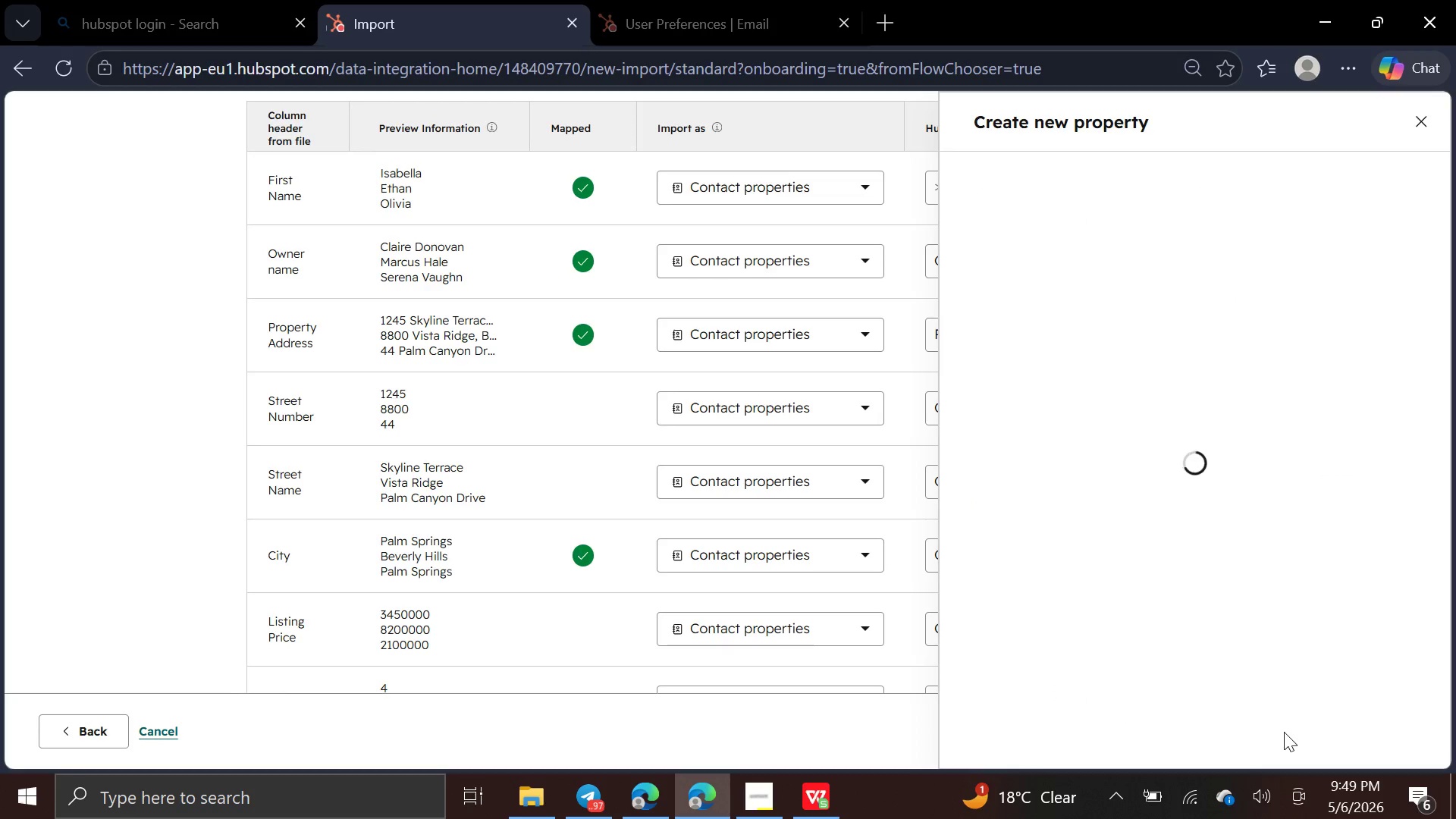 
mouse_move([1220, 557])
 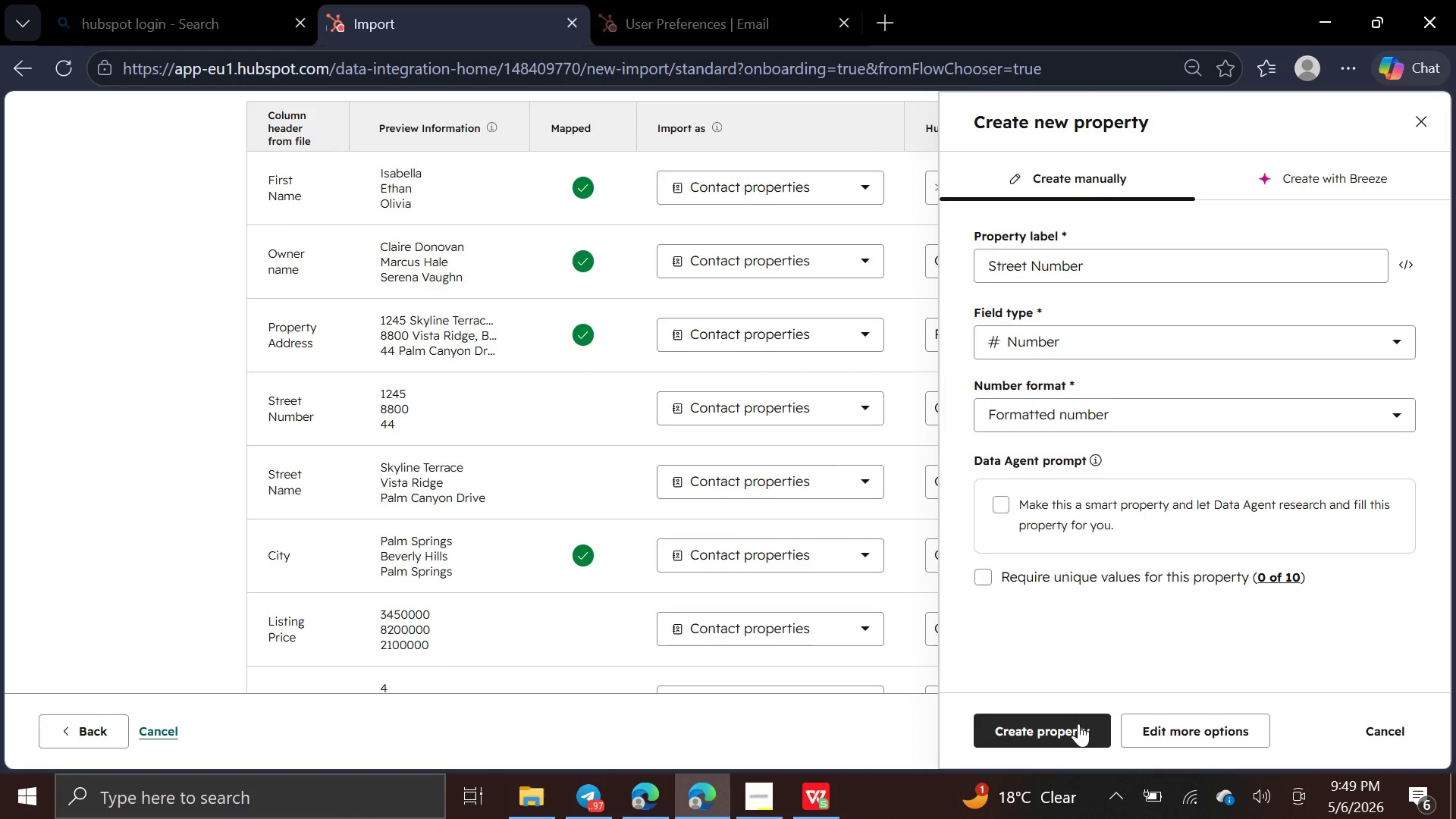 
left_click([1072, 733])
 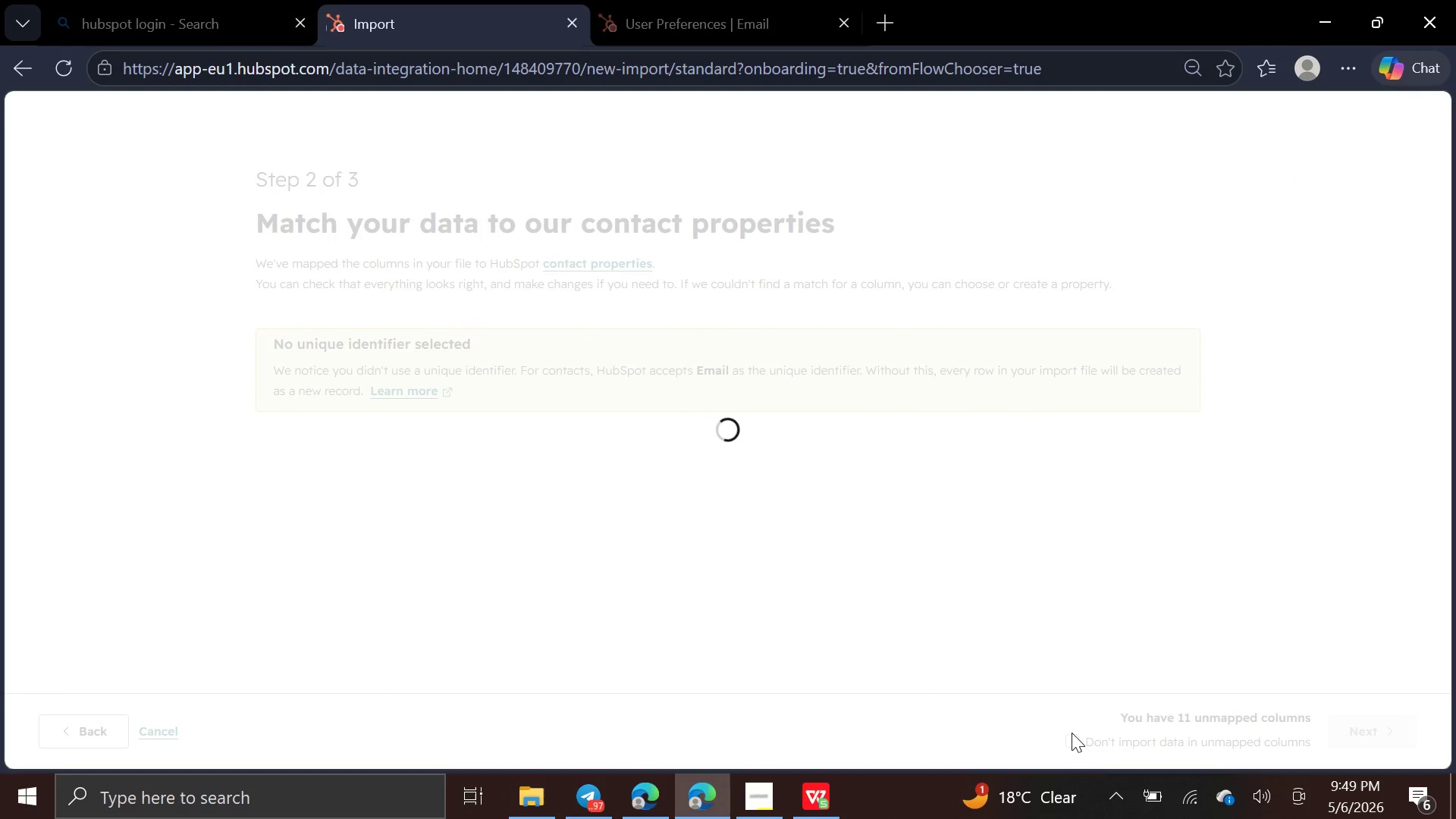 
mouse_move([1072, 569])
 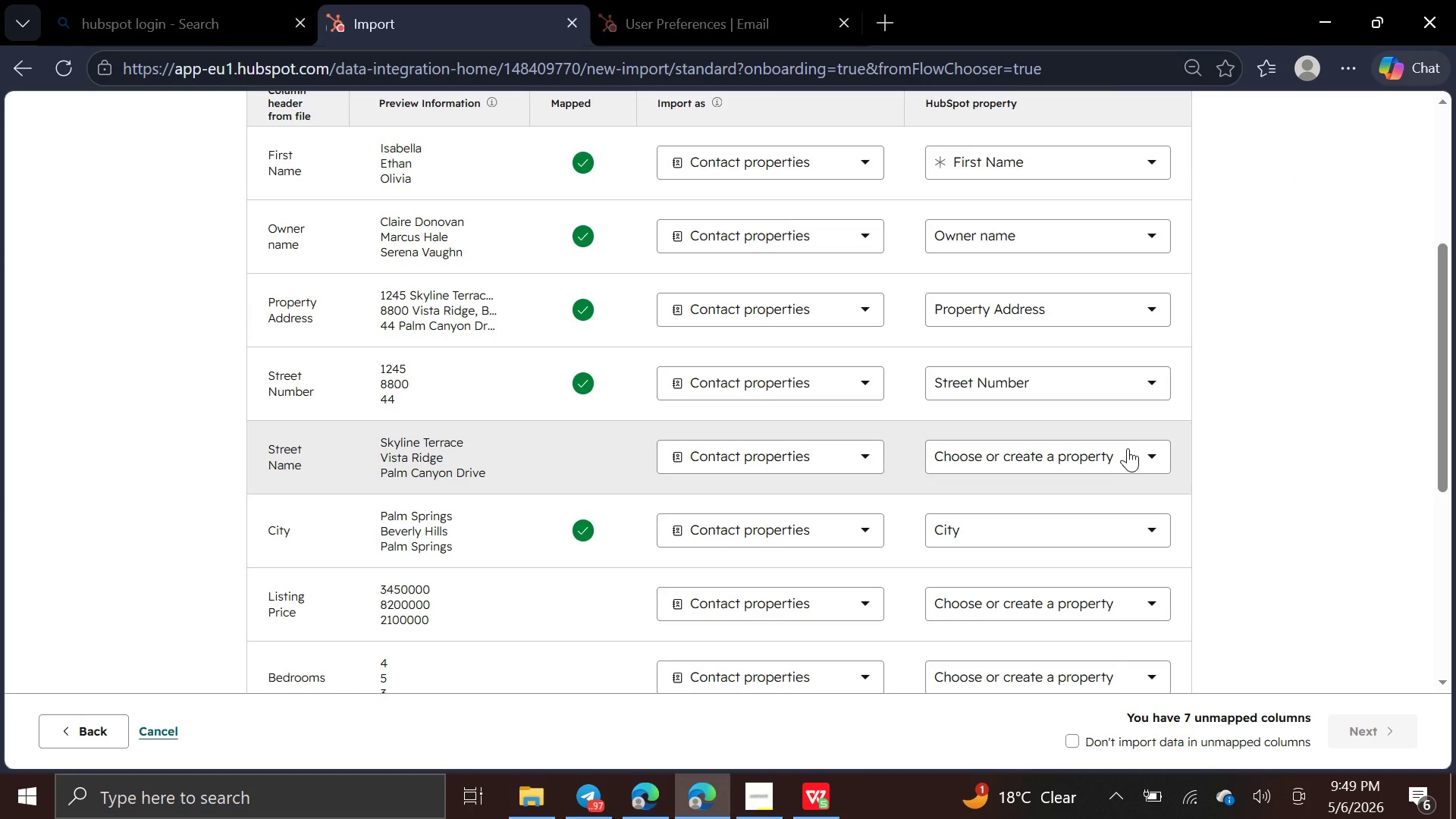 
left_click([1128, 448])
 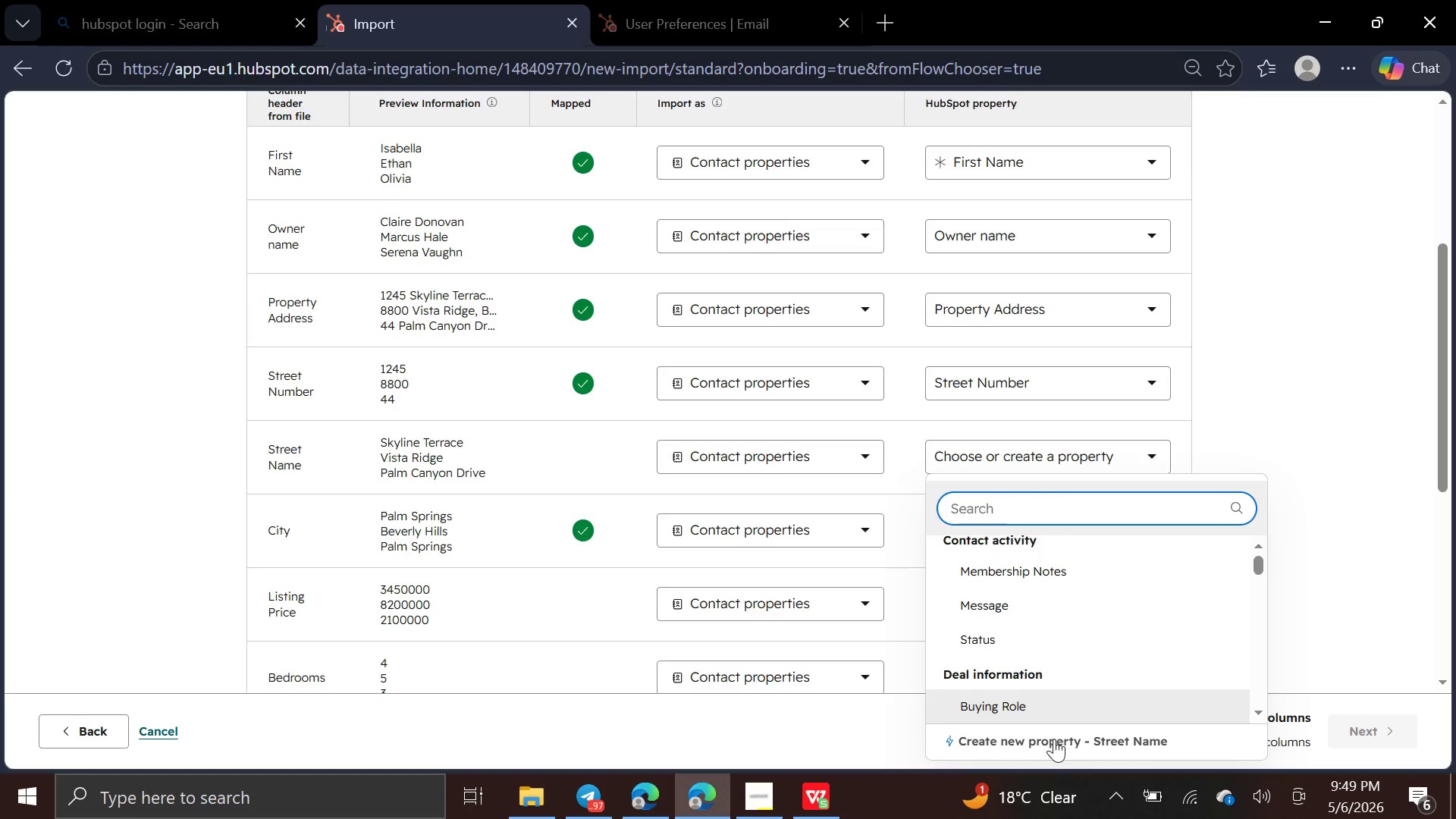 
left_click([1052, 745])
 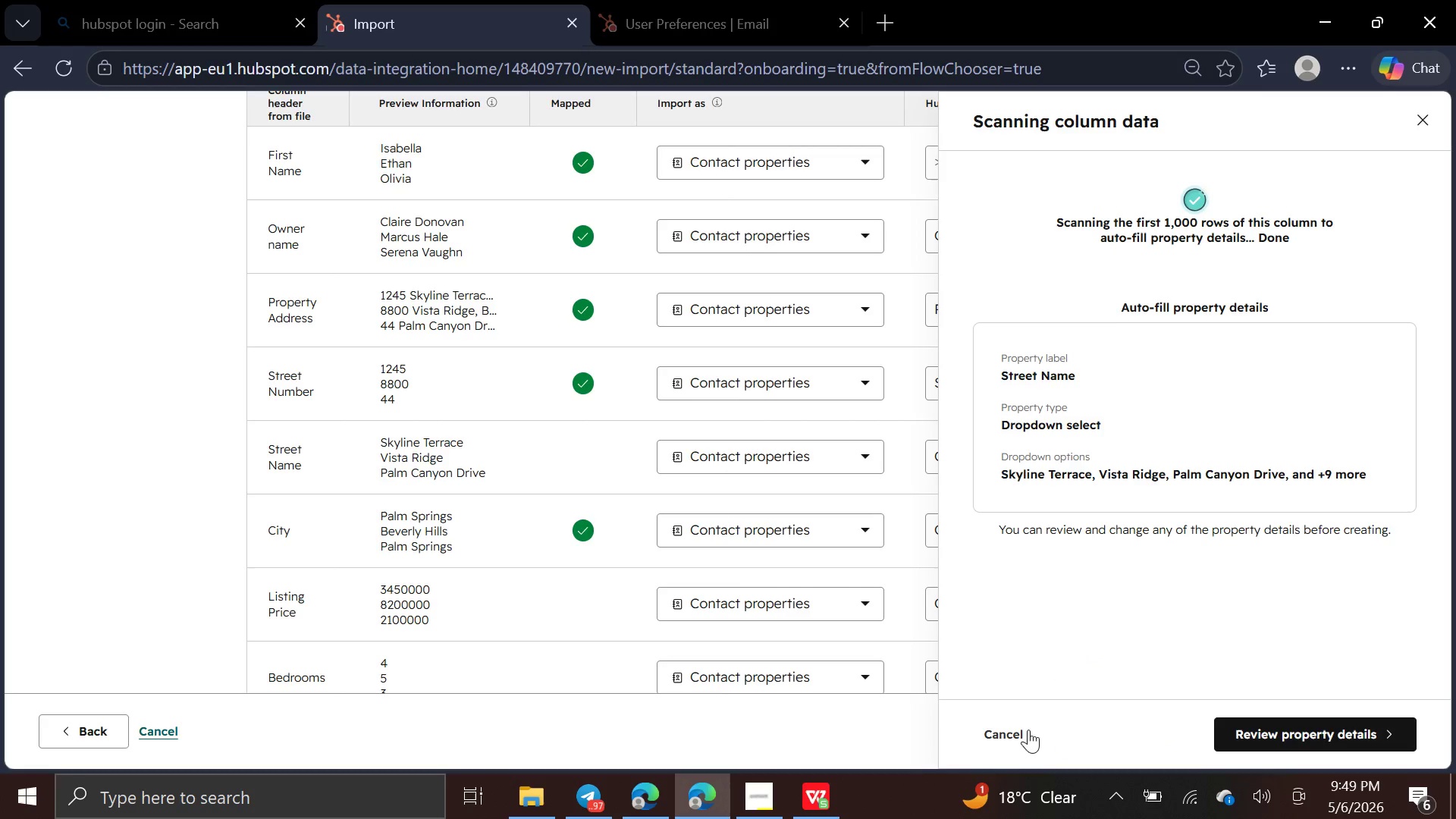 
left_click([1310, 738])
 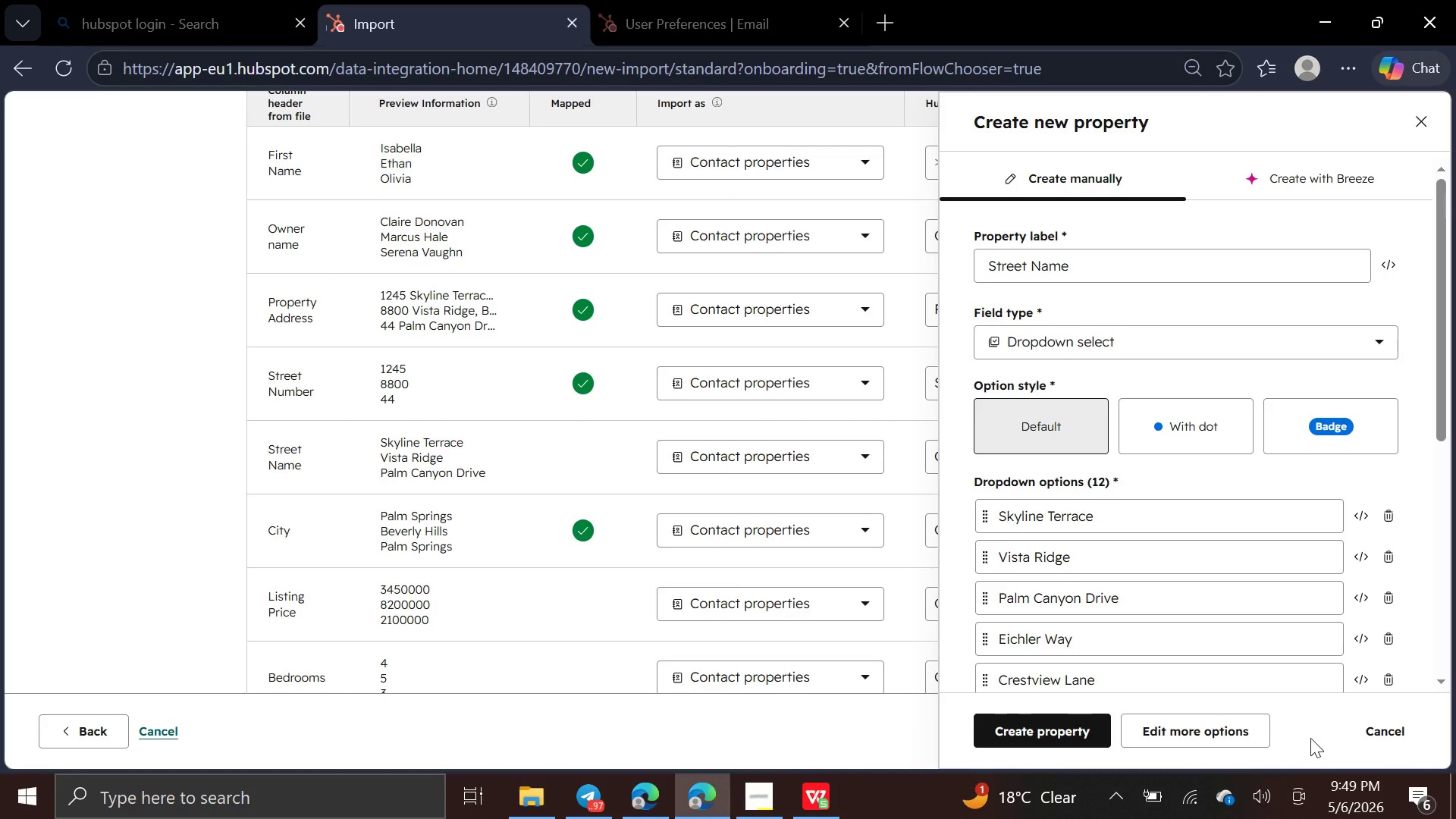 
wait(5.69)
 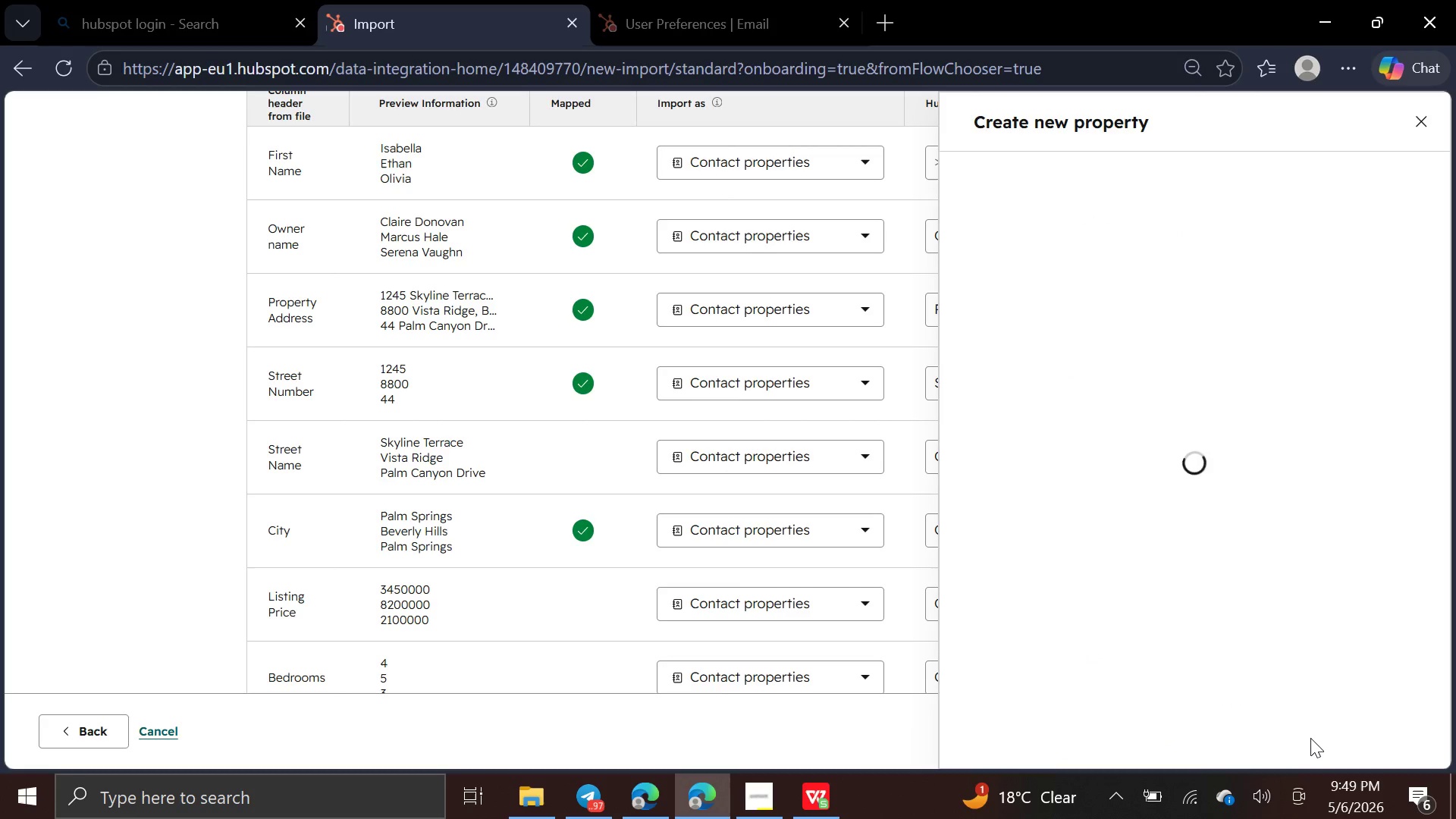 
left_click([1057, 732])
 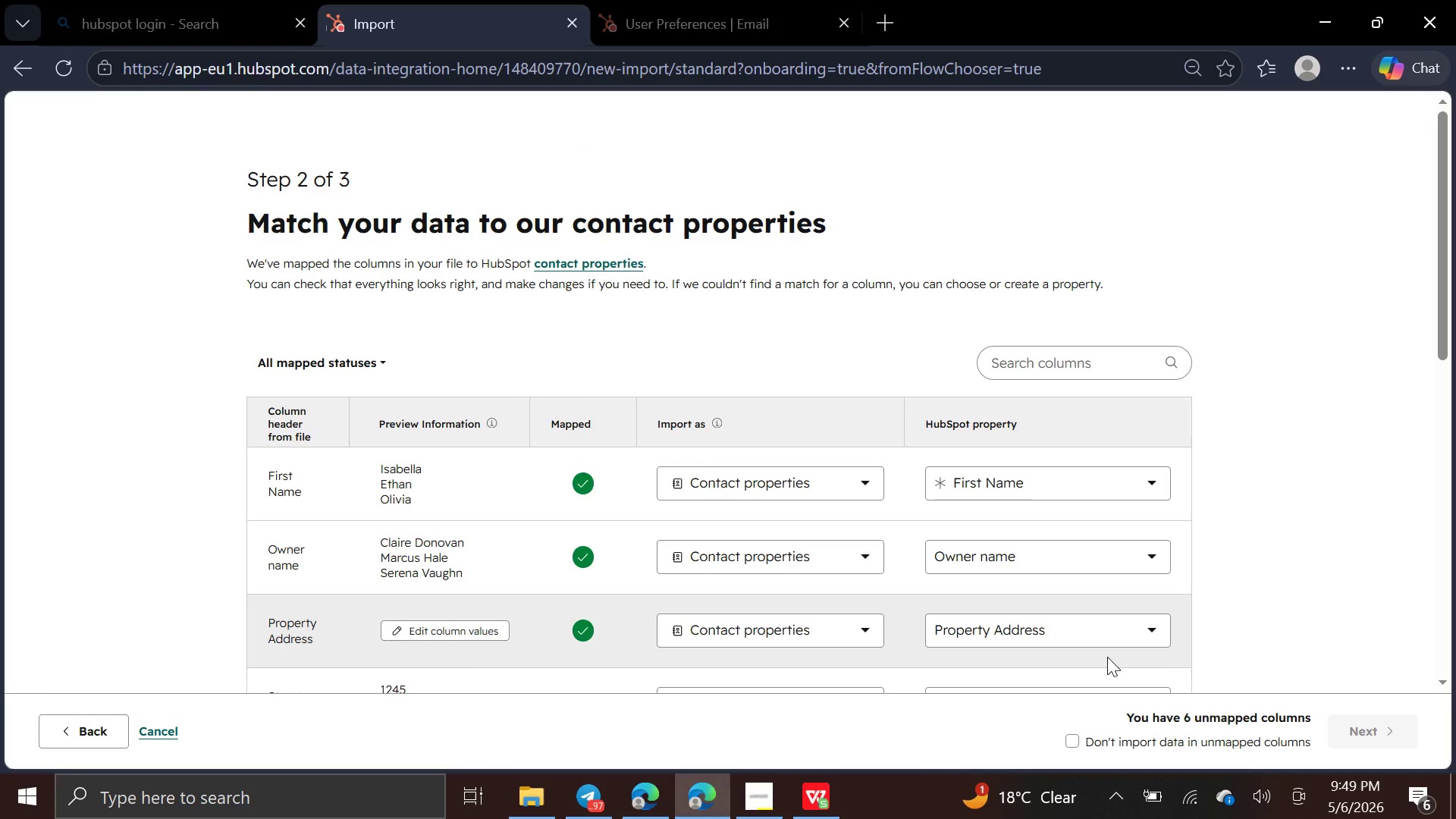 
wait(10.17)
 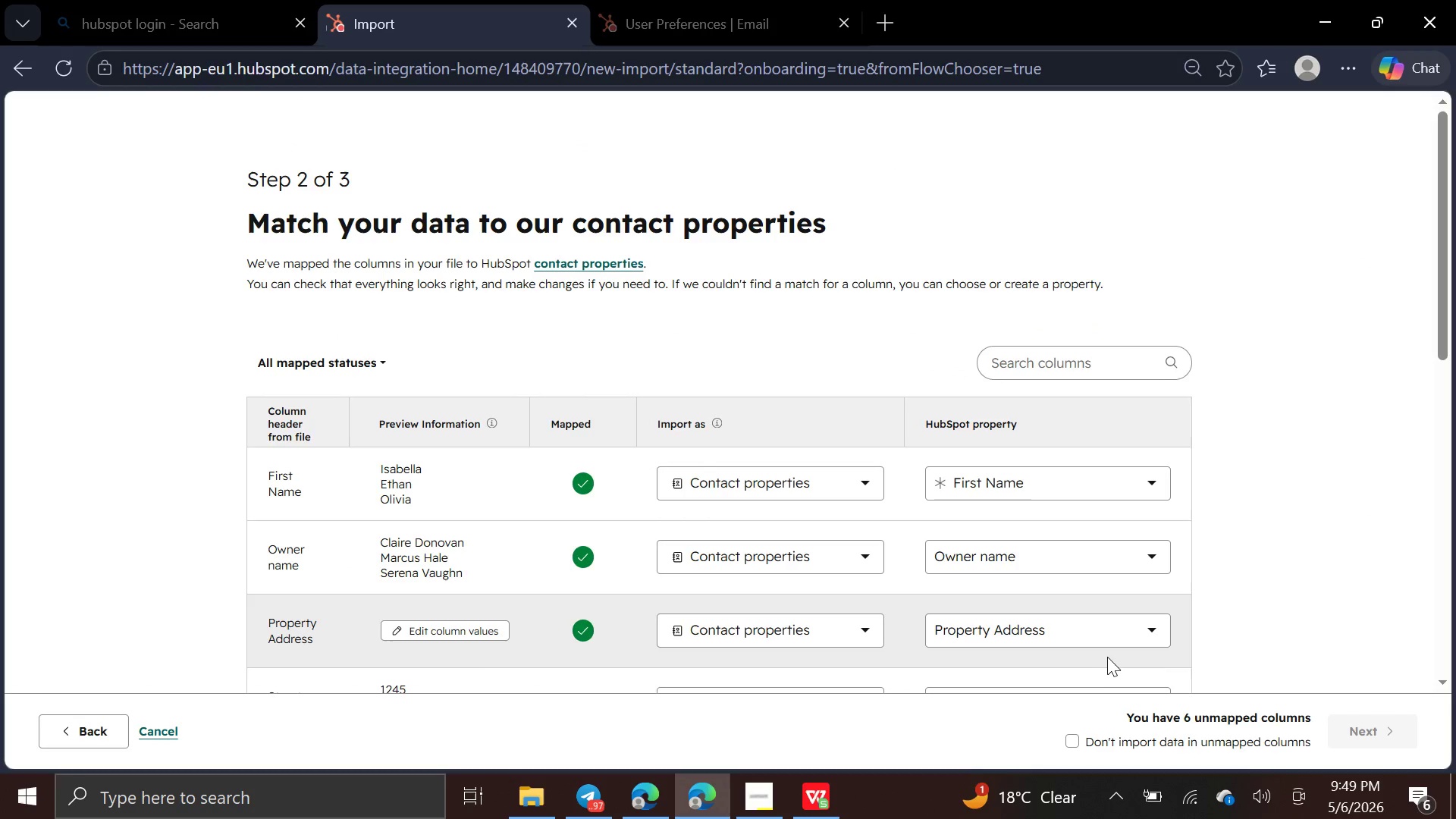 
left_click([1138, 273])
 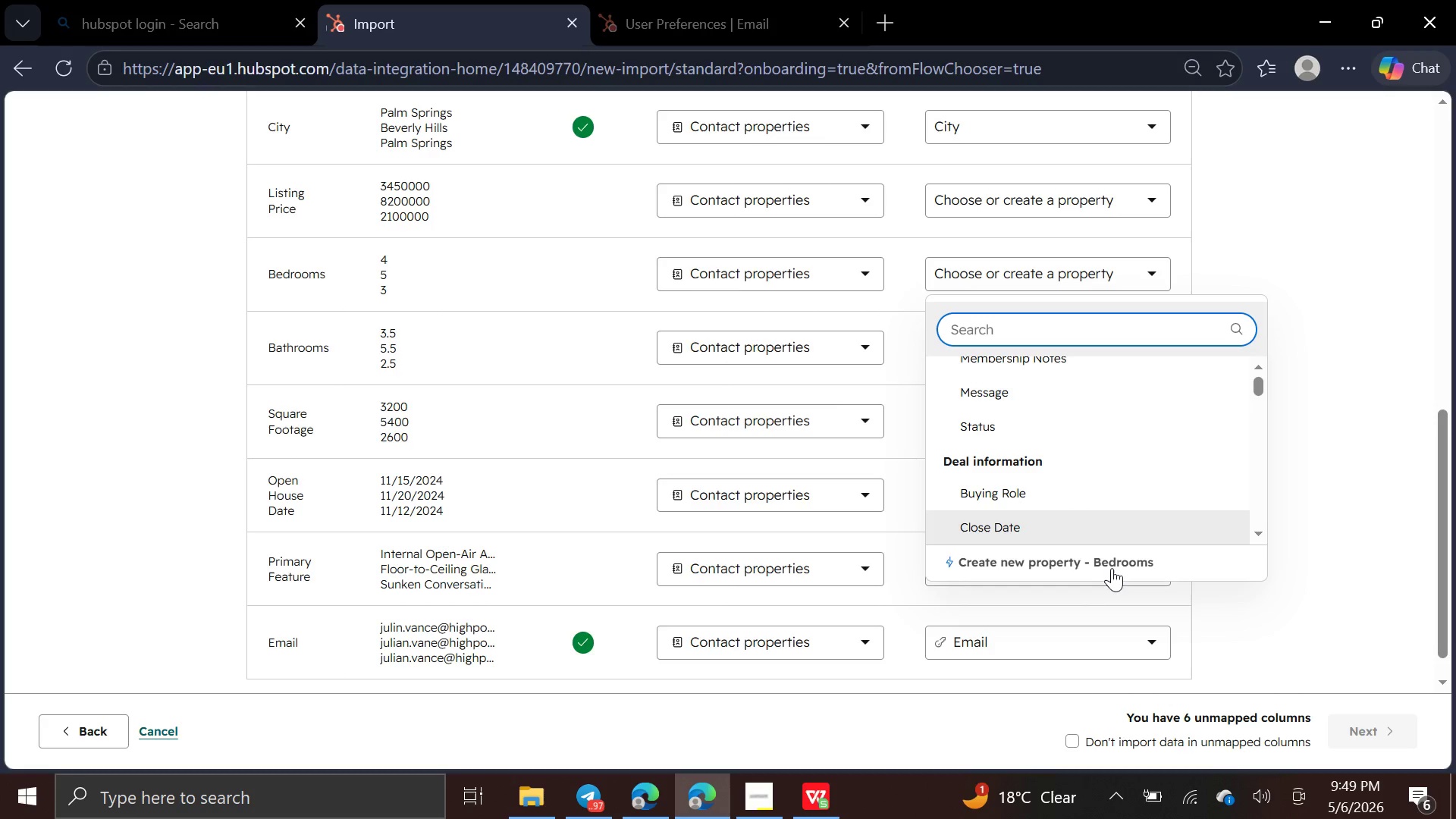 
left_click([1114, 567])
 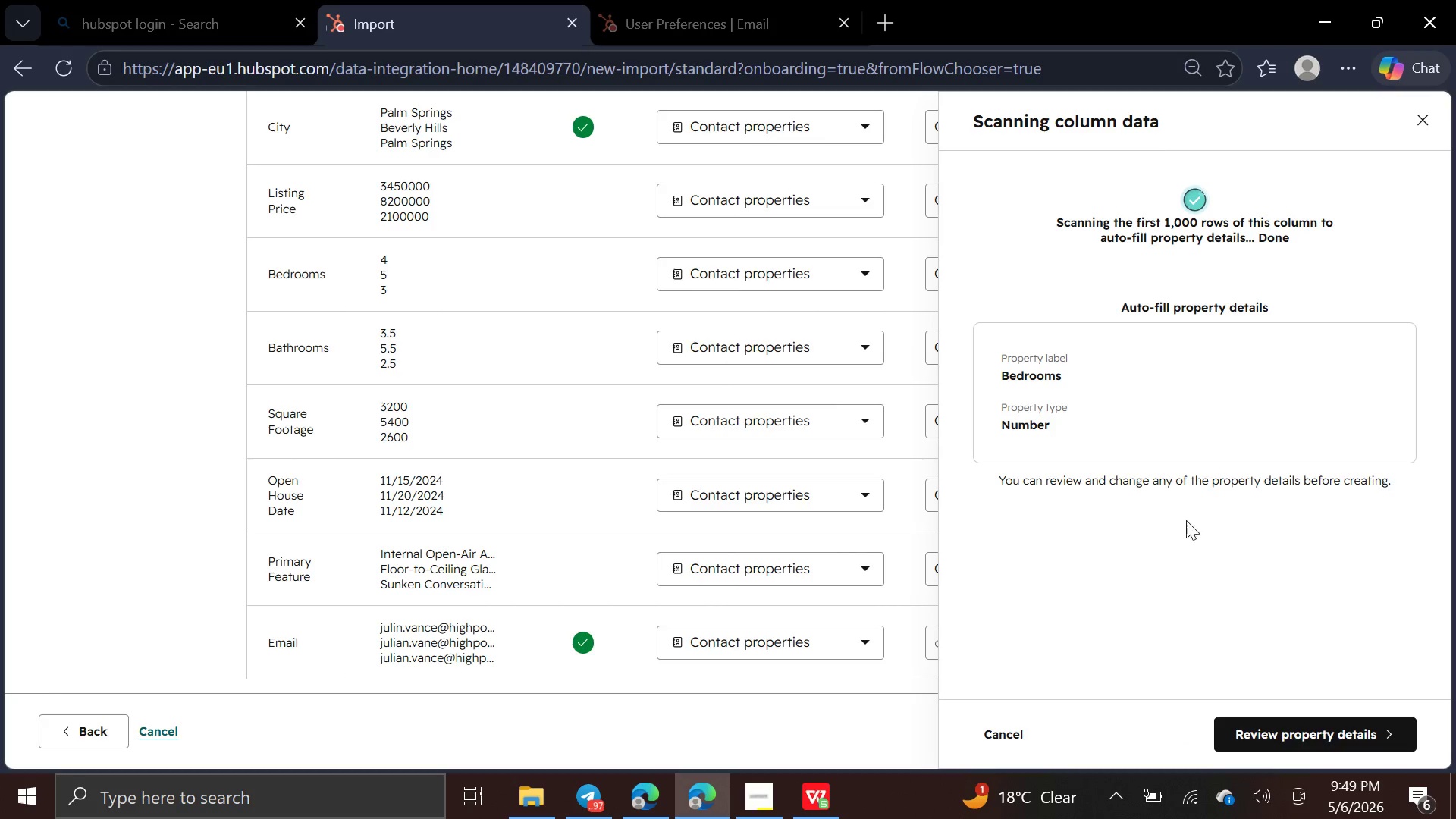 
wait(9.5)
 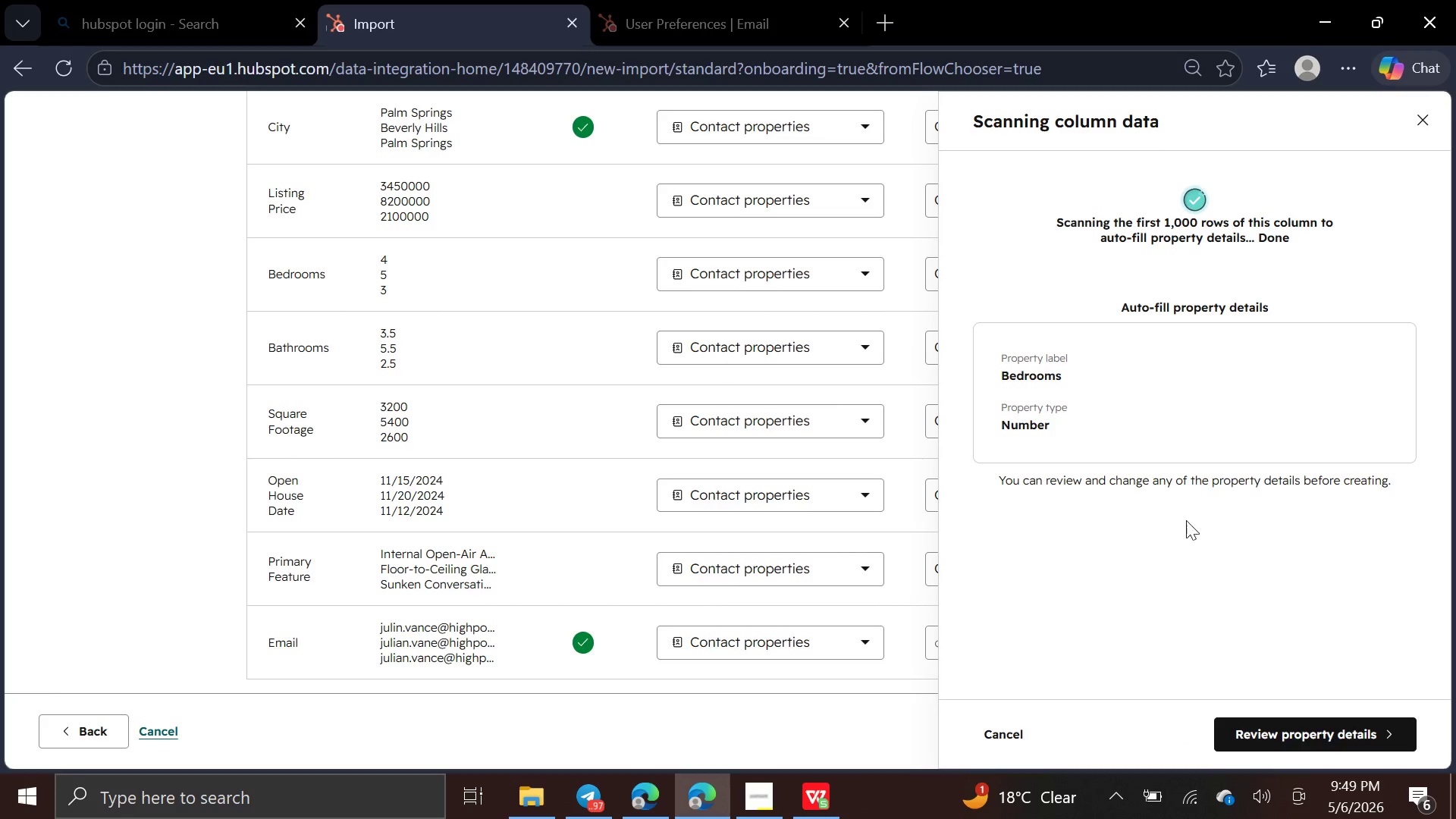 
left_click([1338, 734])
 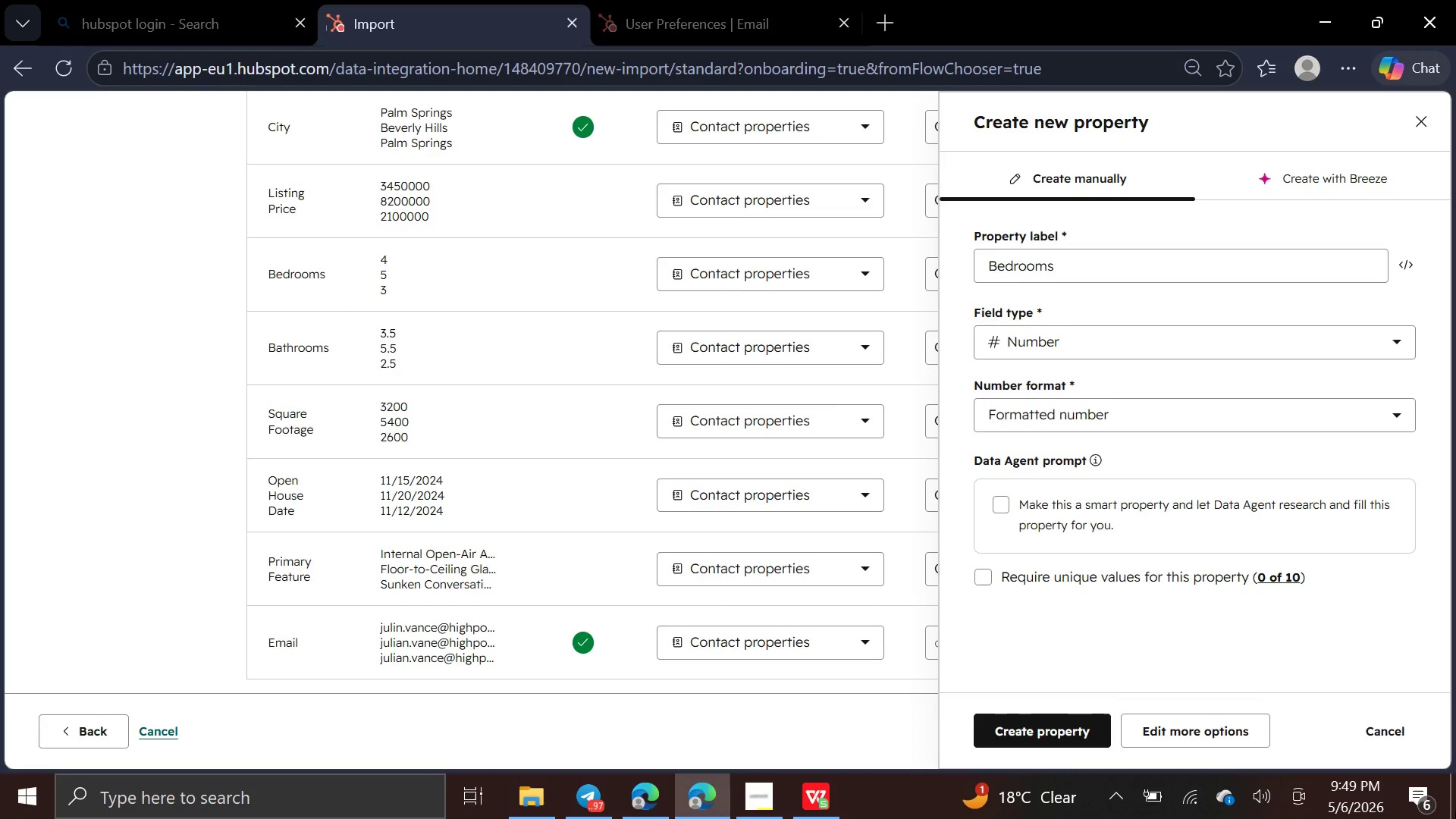 
wait(6.56)
 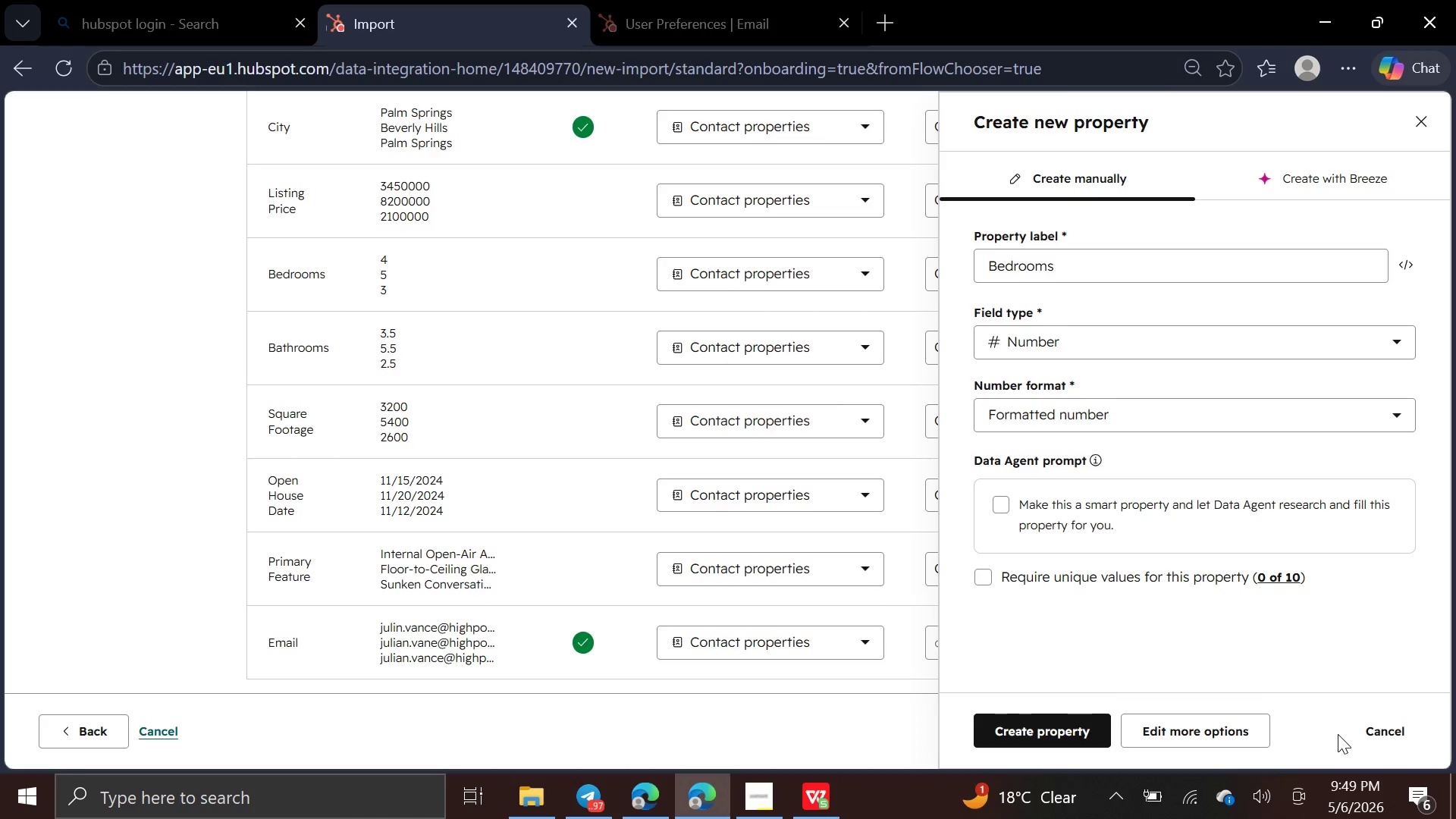 
left_click([1081, 729])
 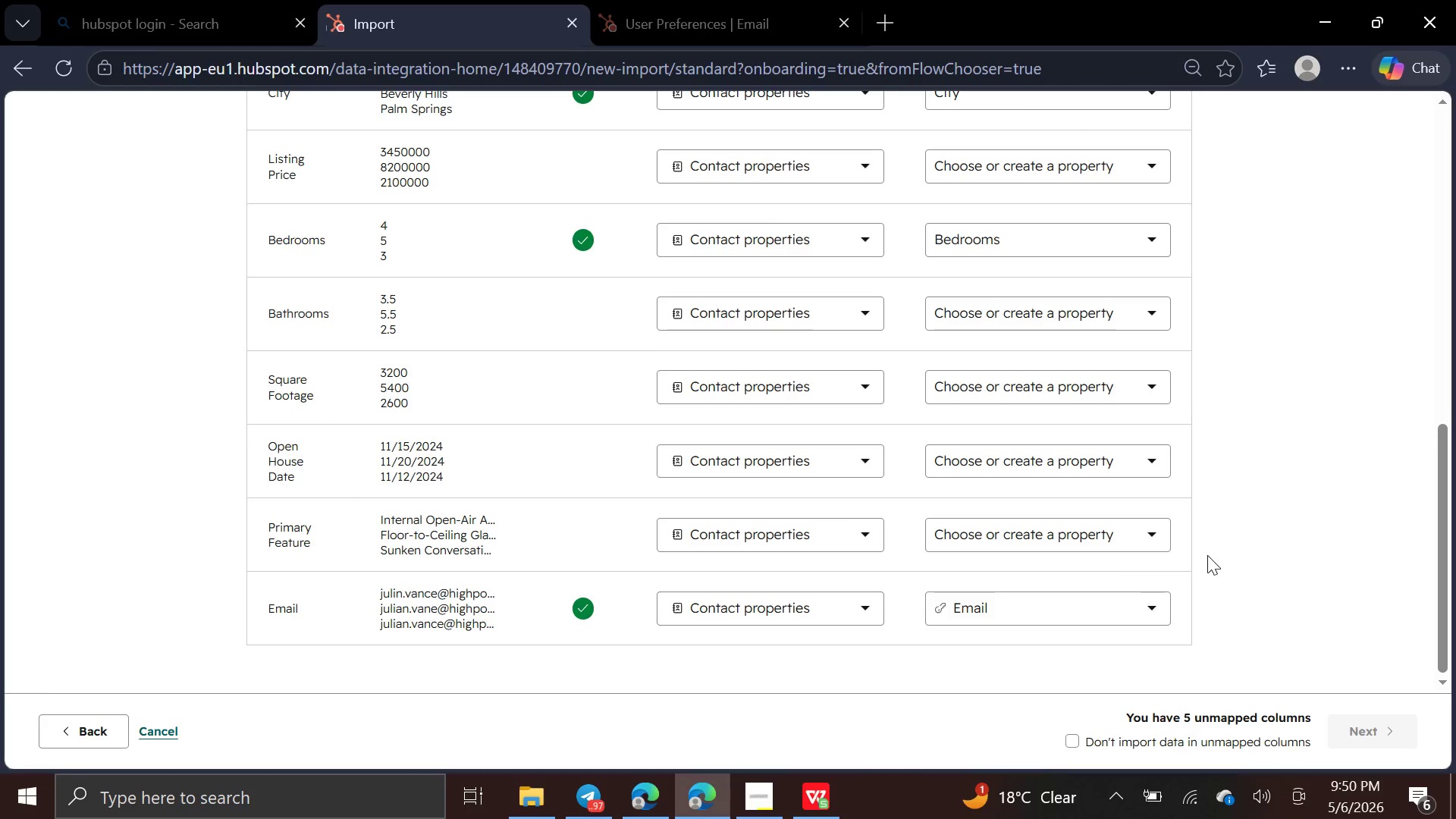 
wait(5.62)
 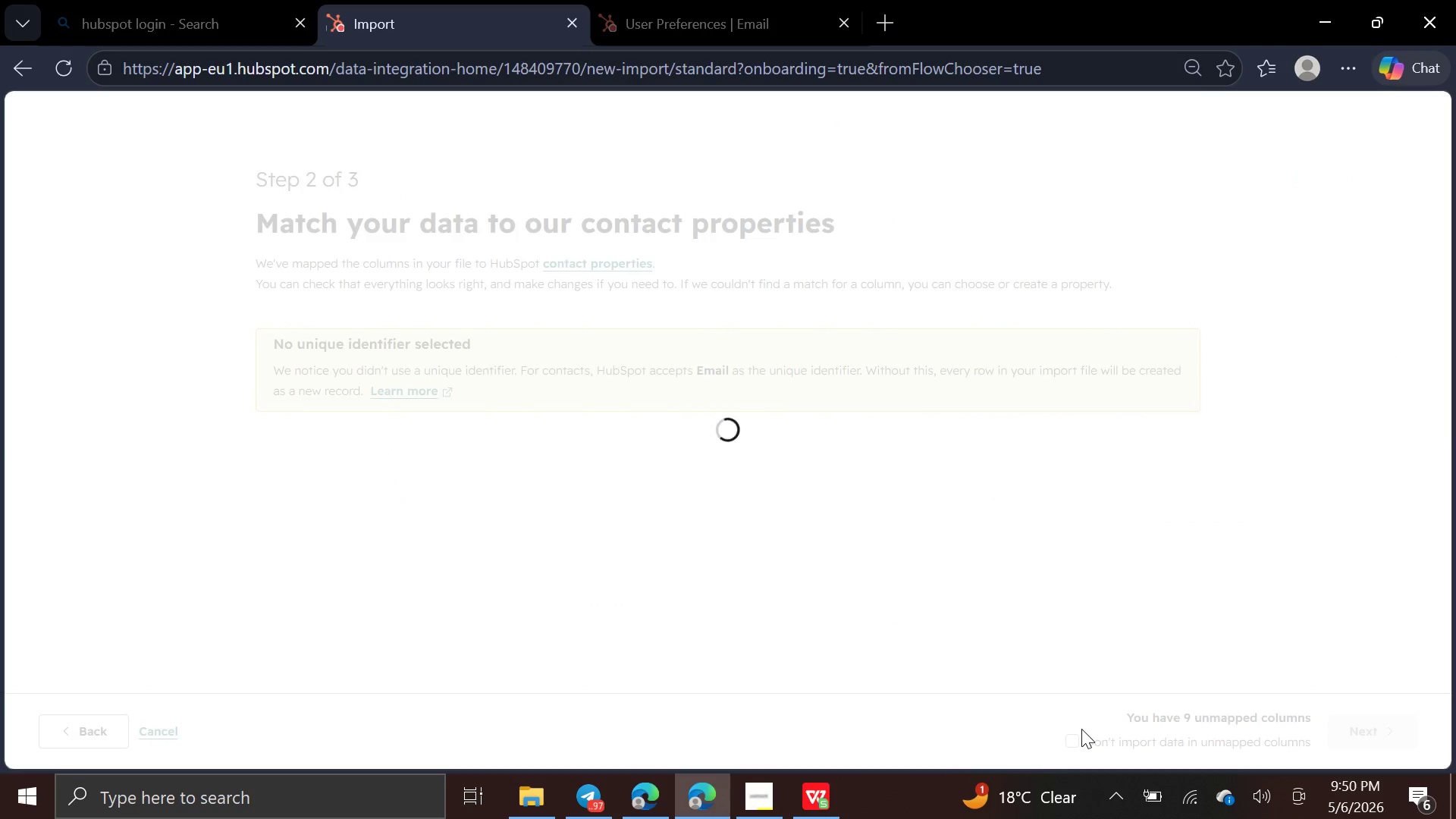 
left_click([1145, 310])
 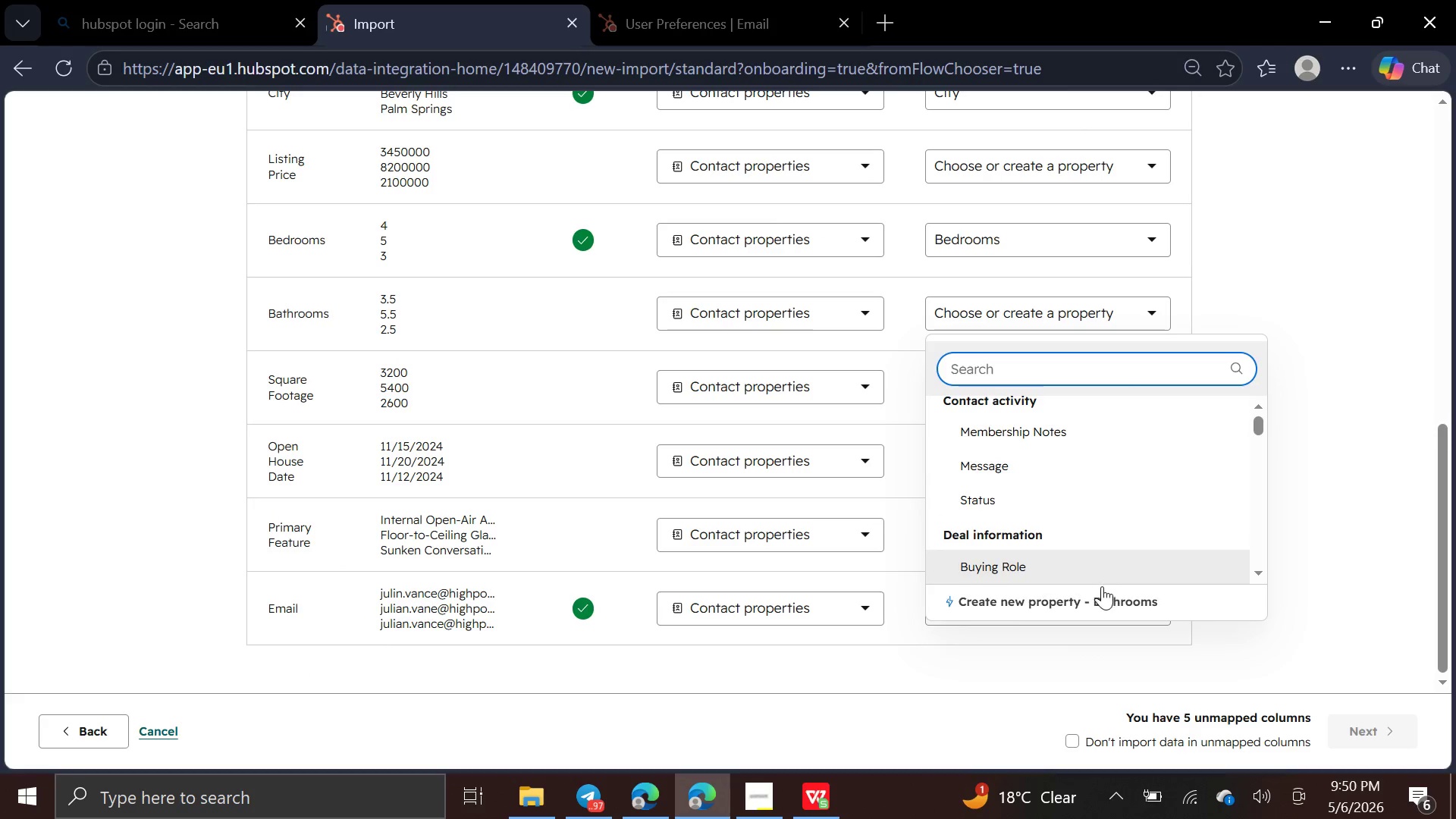 
left_click([1103, 604])
 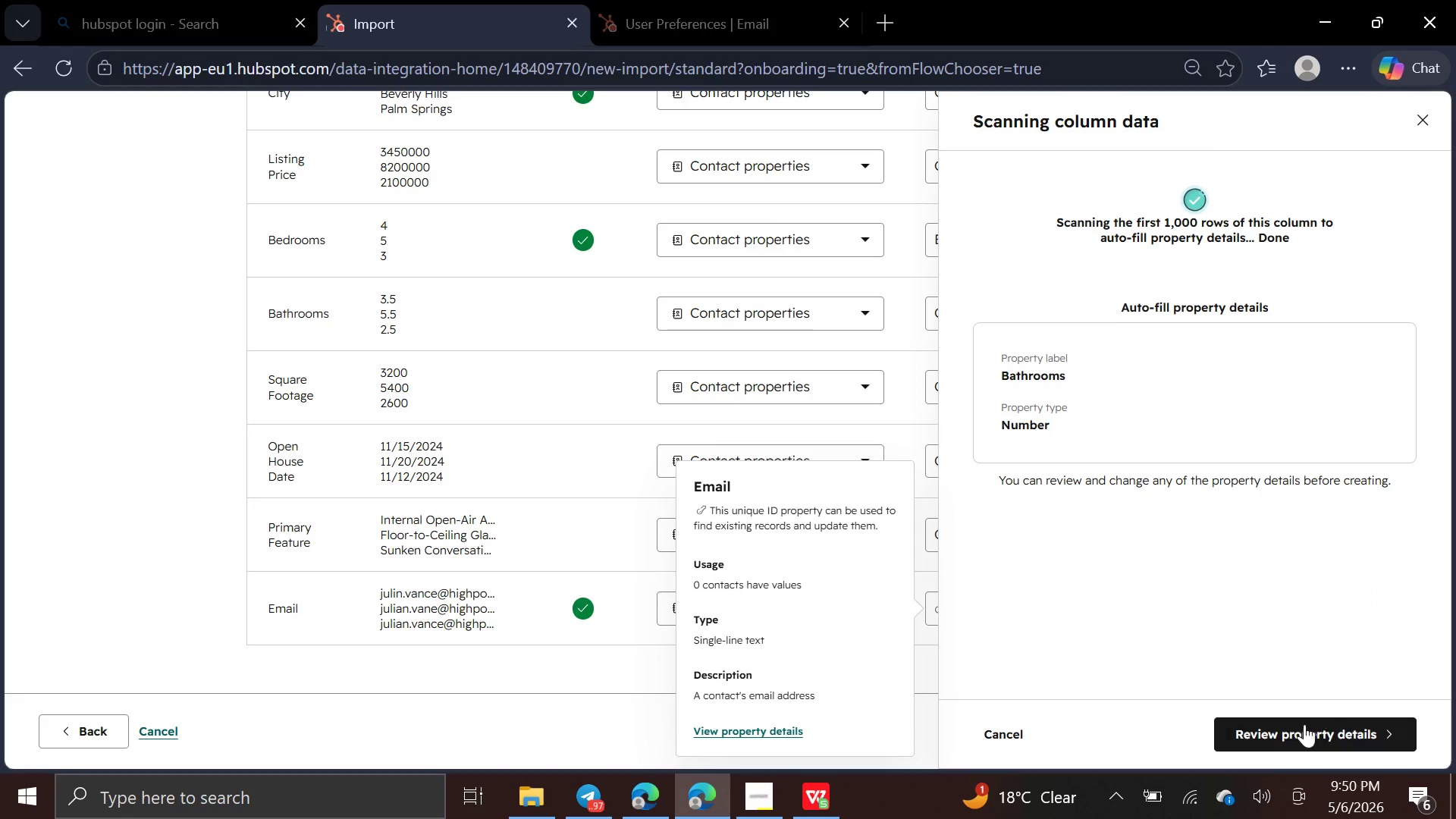 
left_click([1298, 737])
 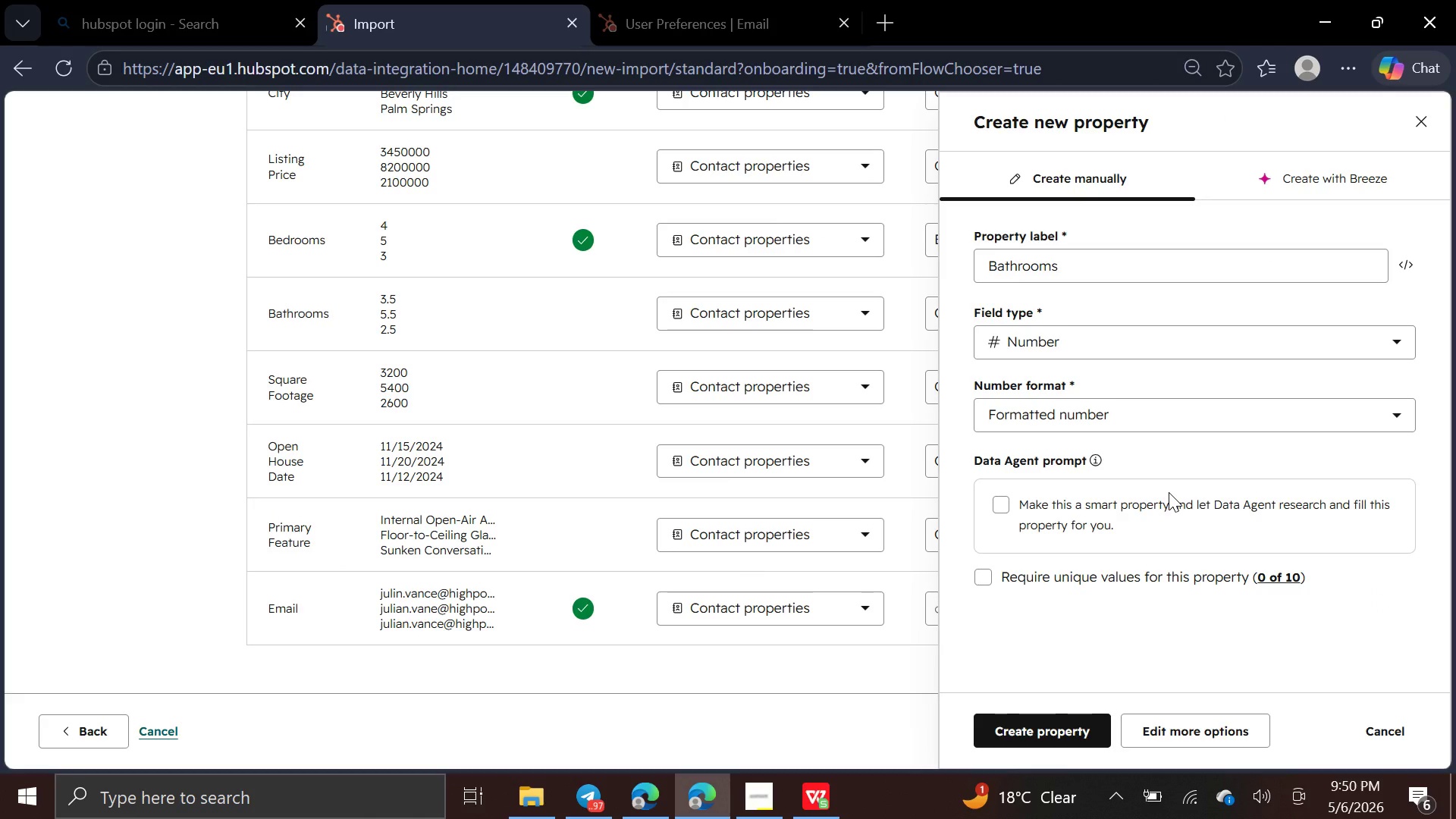 
wait(9.88)
 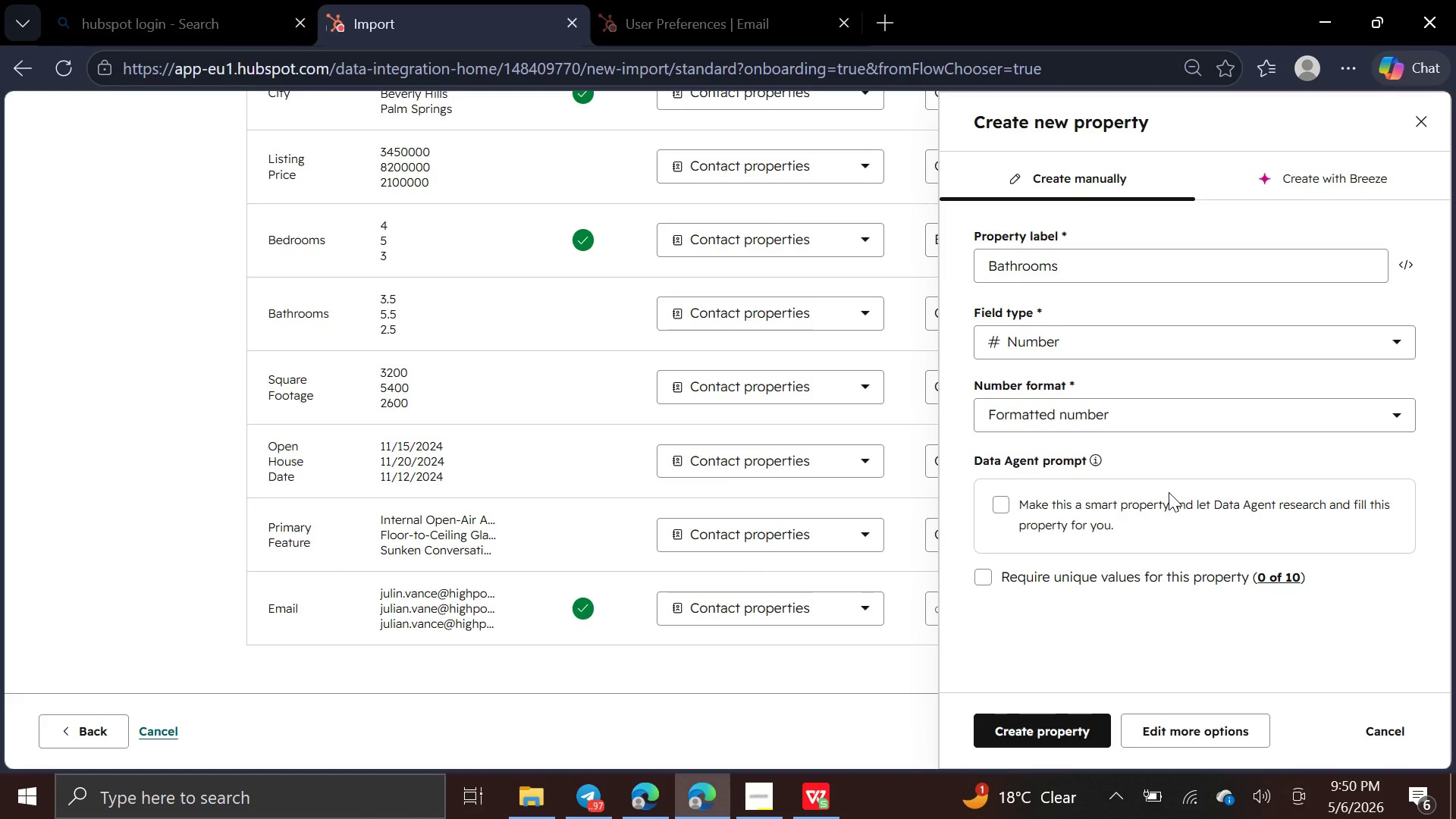 
left_click([1082, 725])
 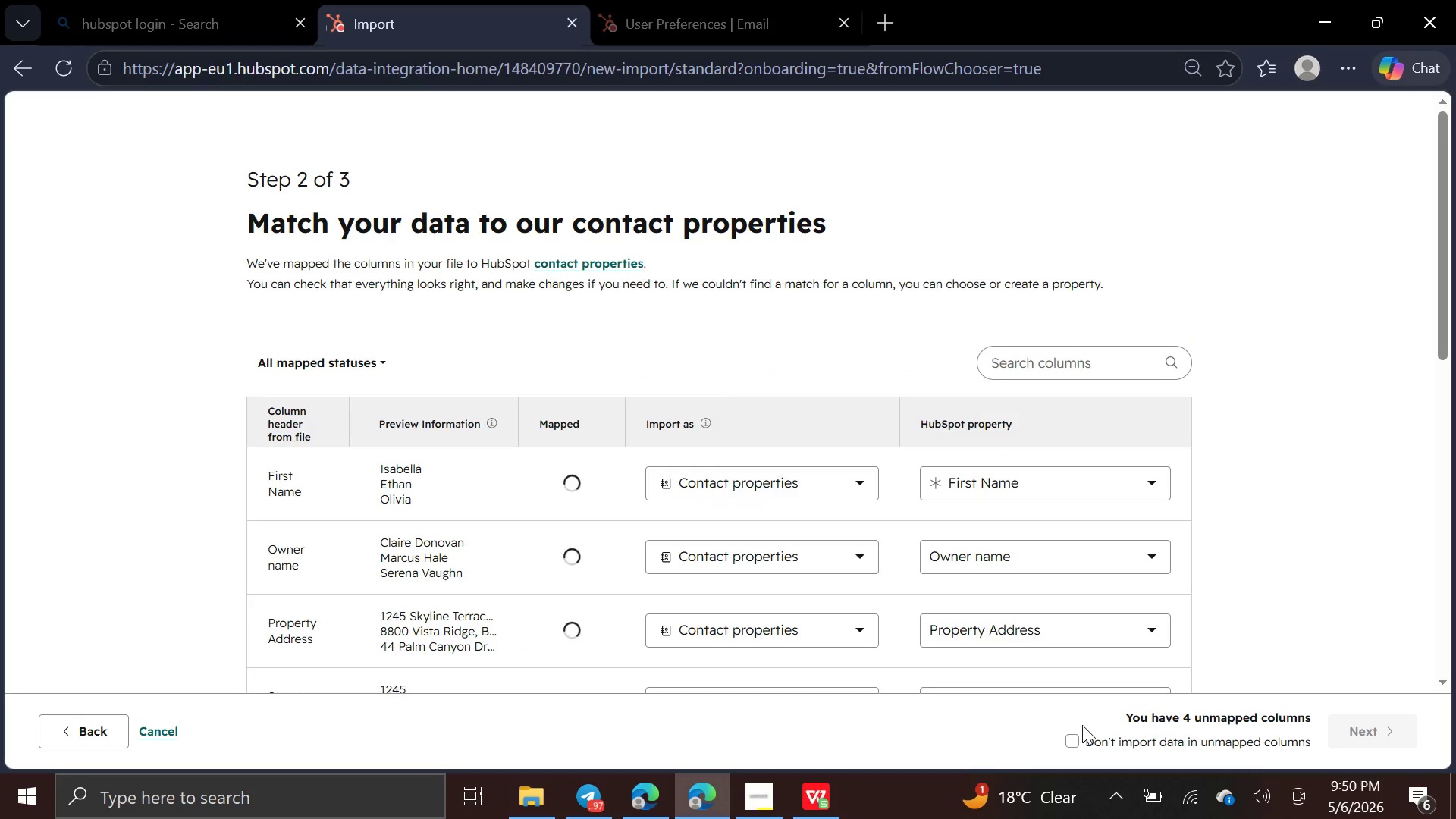 
mouse_move([1128, 535])
 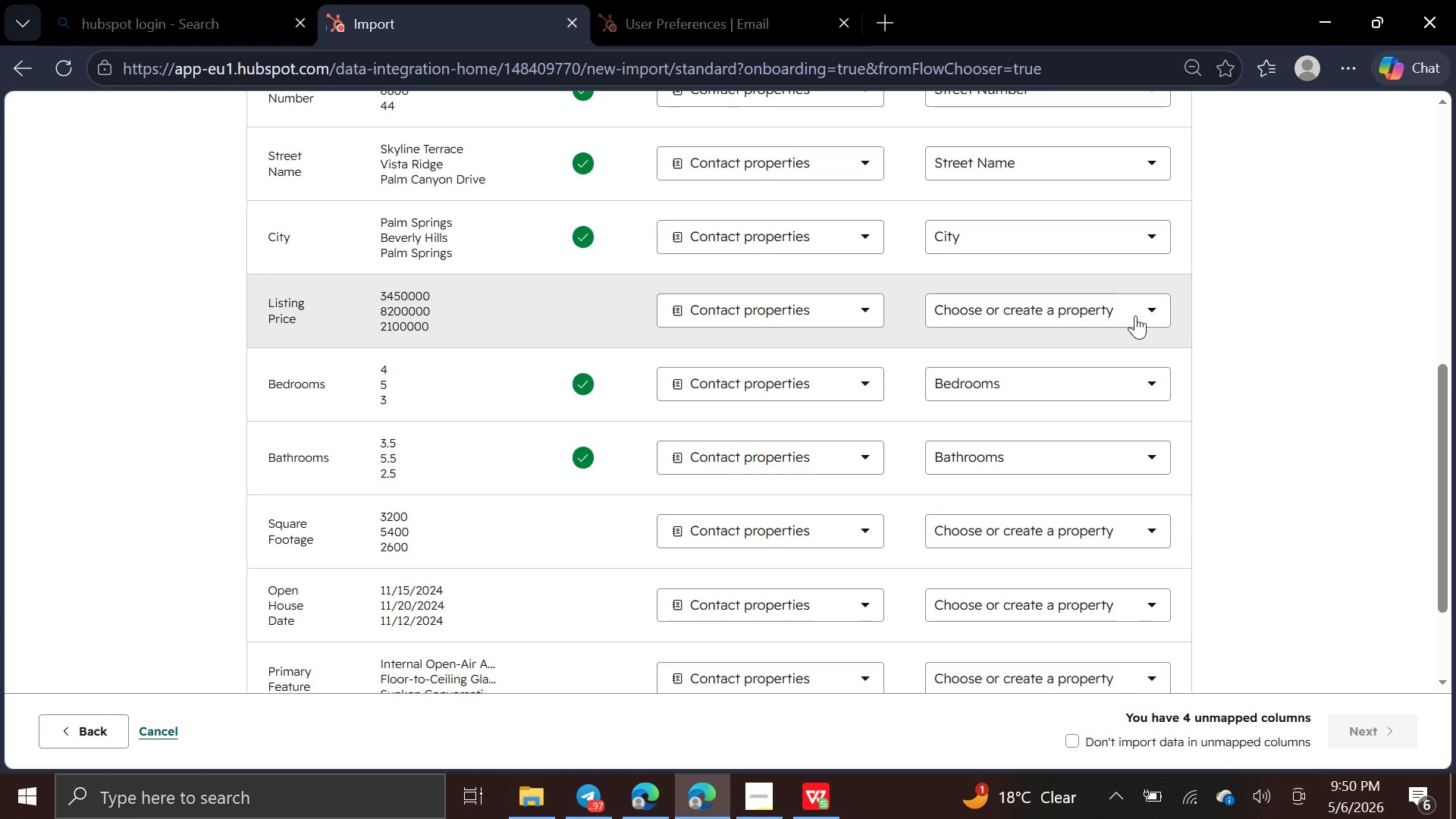 
left_click([1135, 315])
 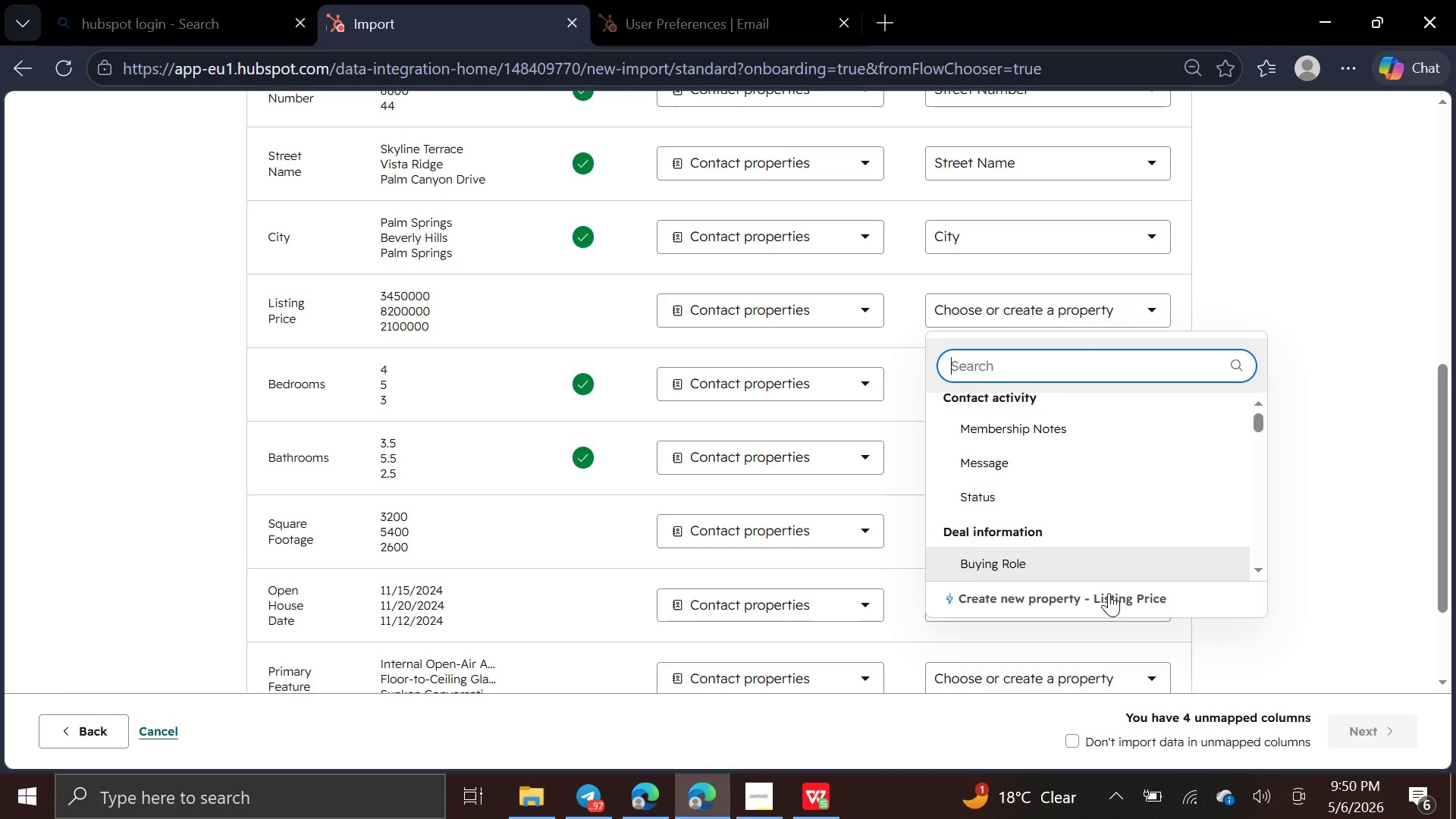 
left_click([1112, 598])
 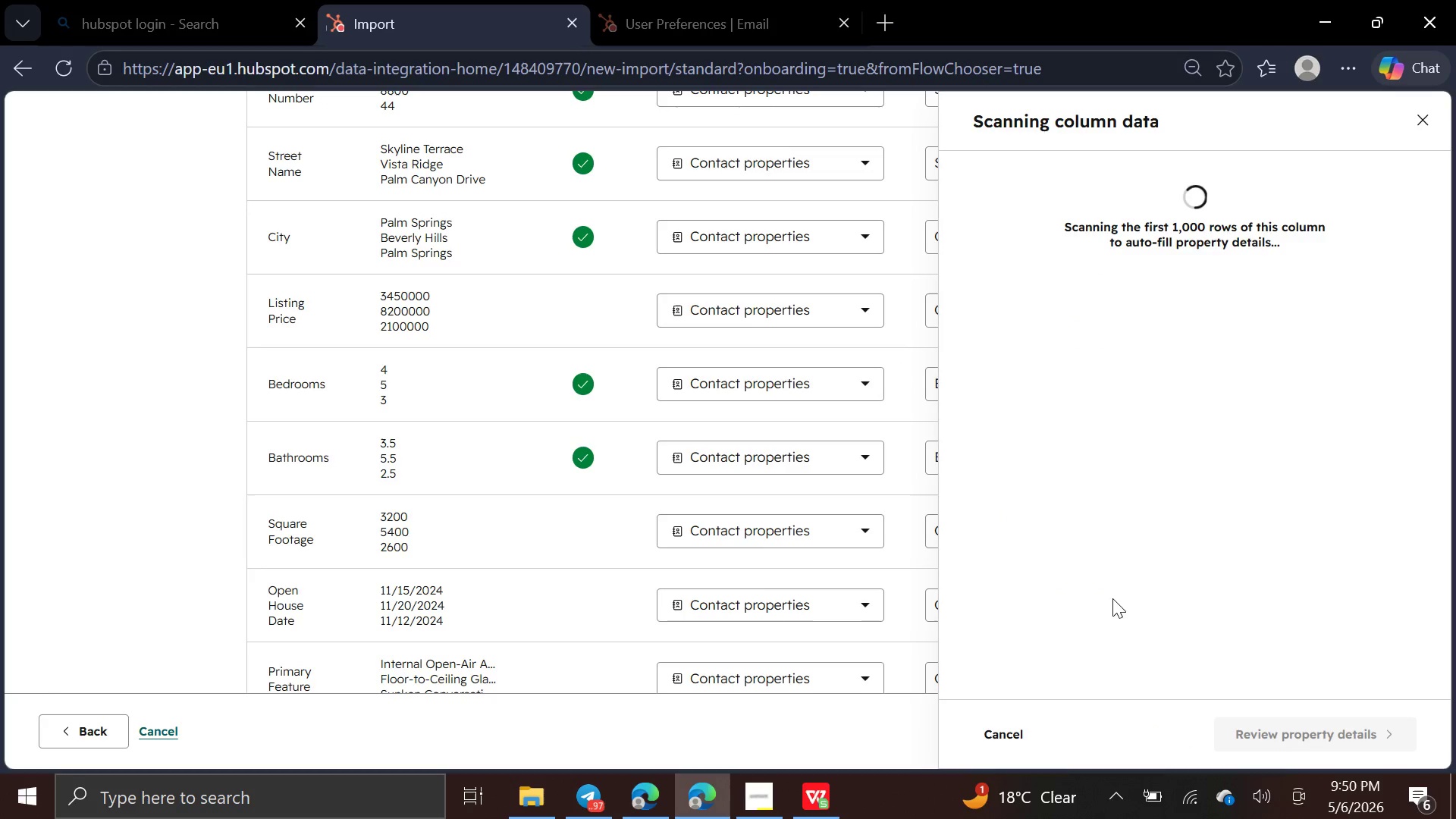 
mouse_move([1269, 676])
 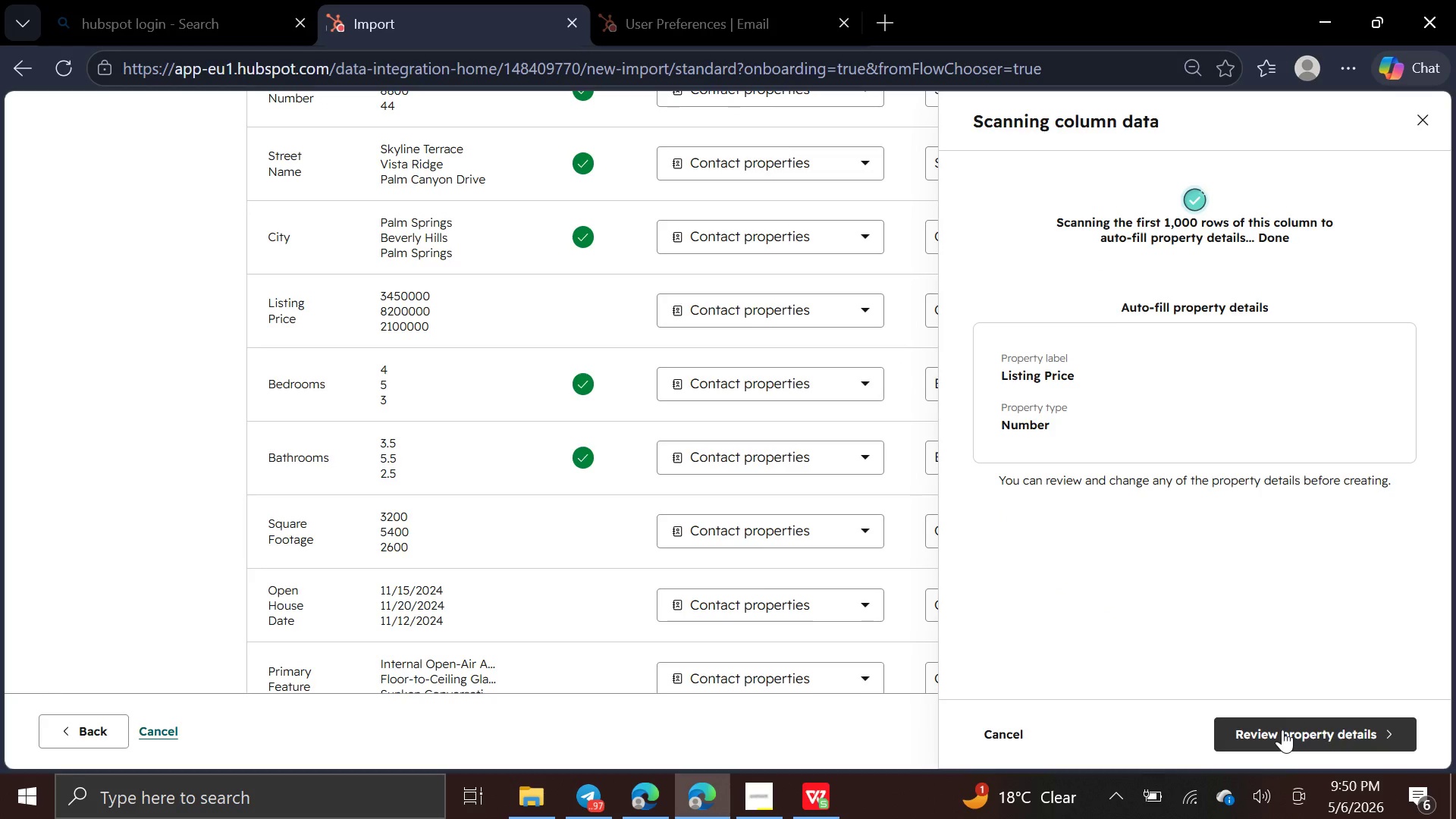 
left_click([1282, 730])
 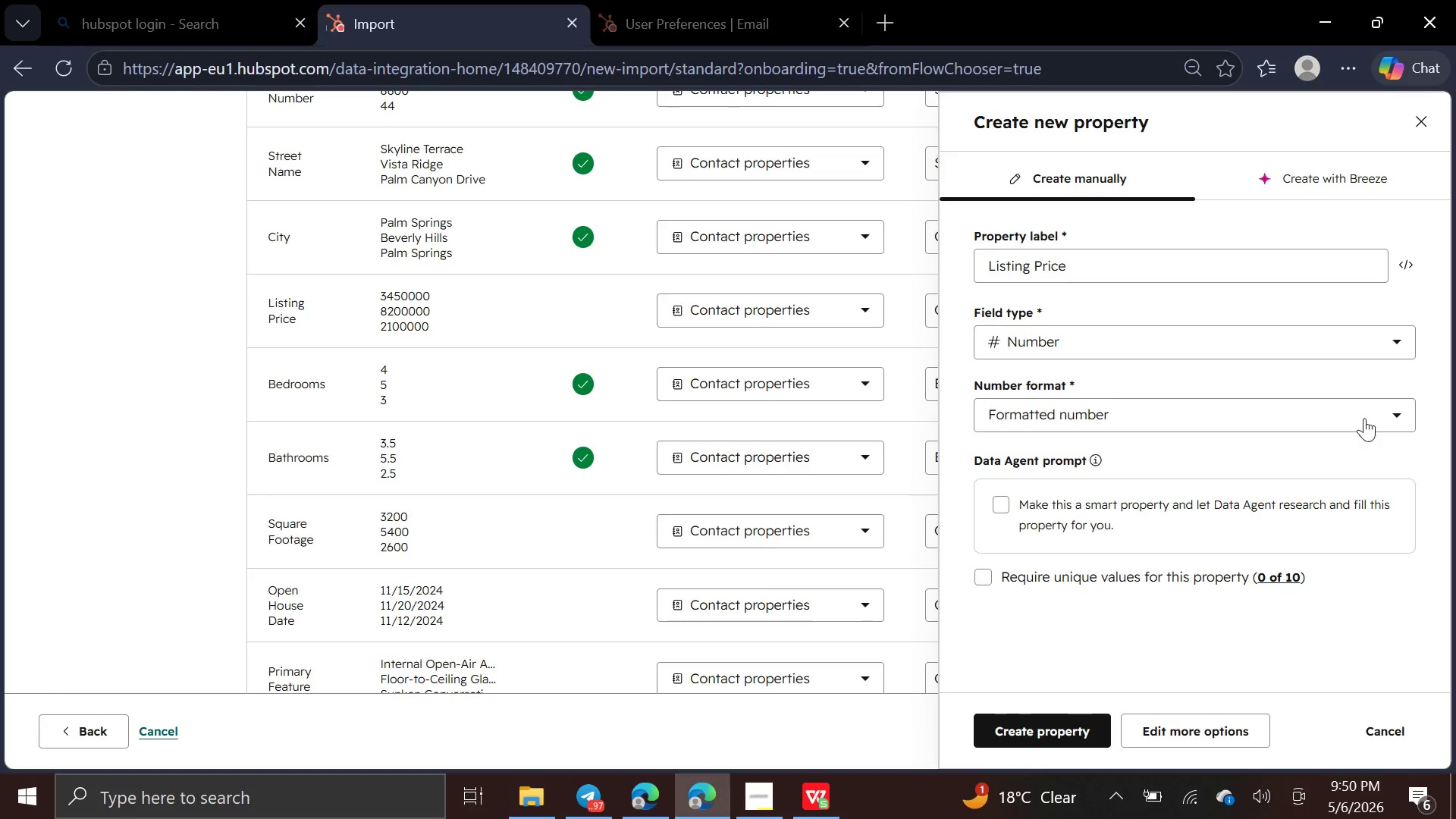 
left_click([1389, 340])
 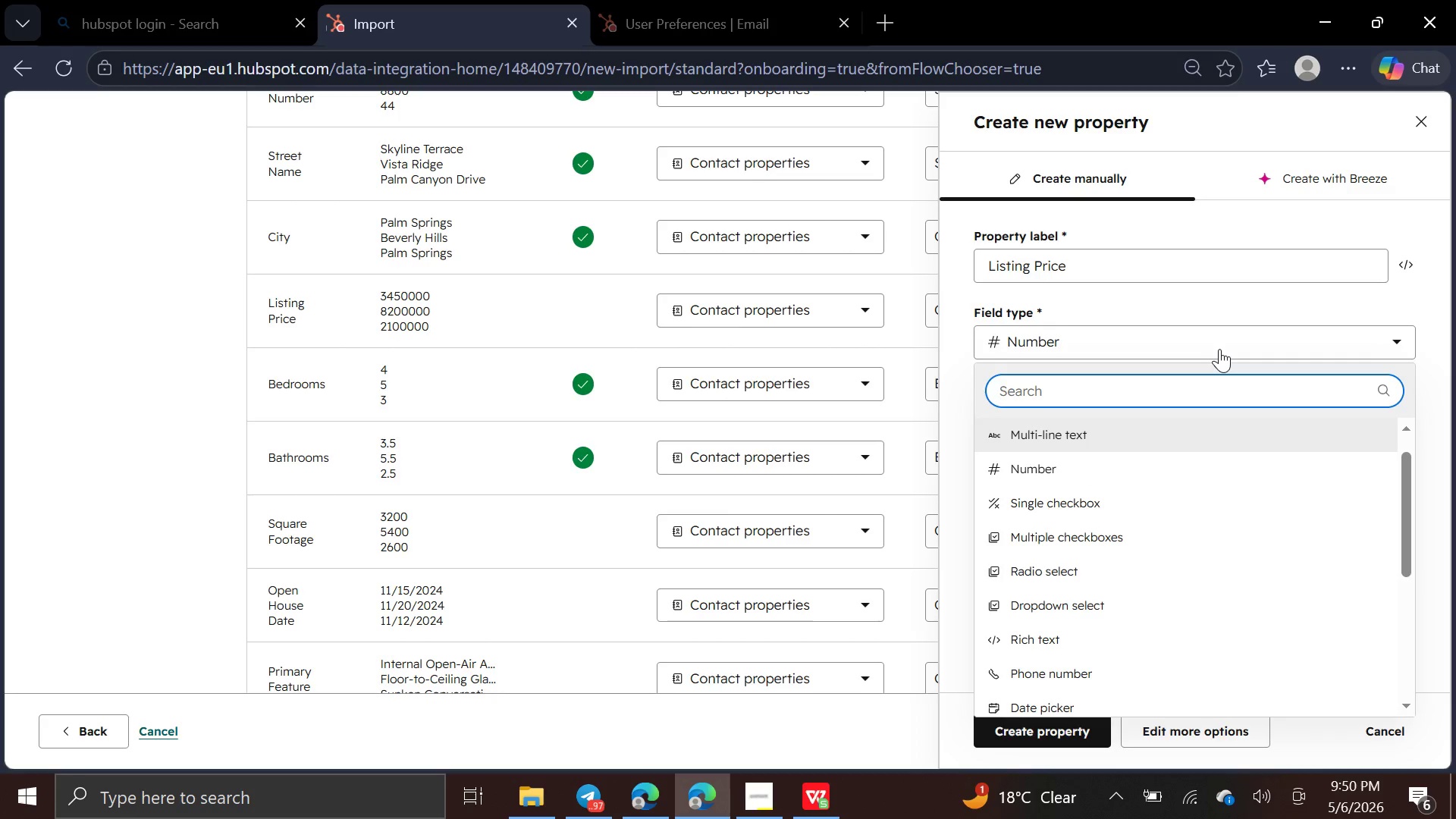 
left_click([1219, 349])
 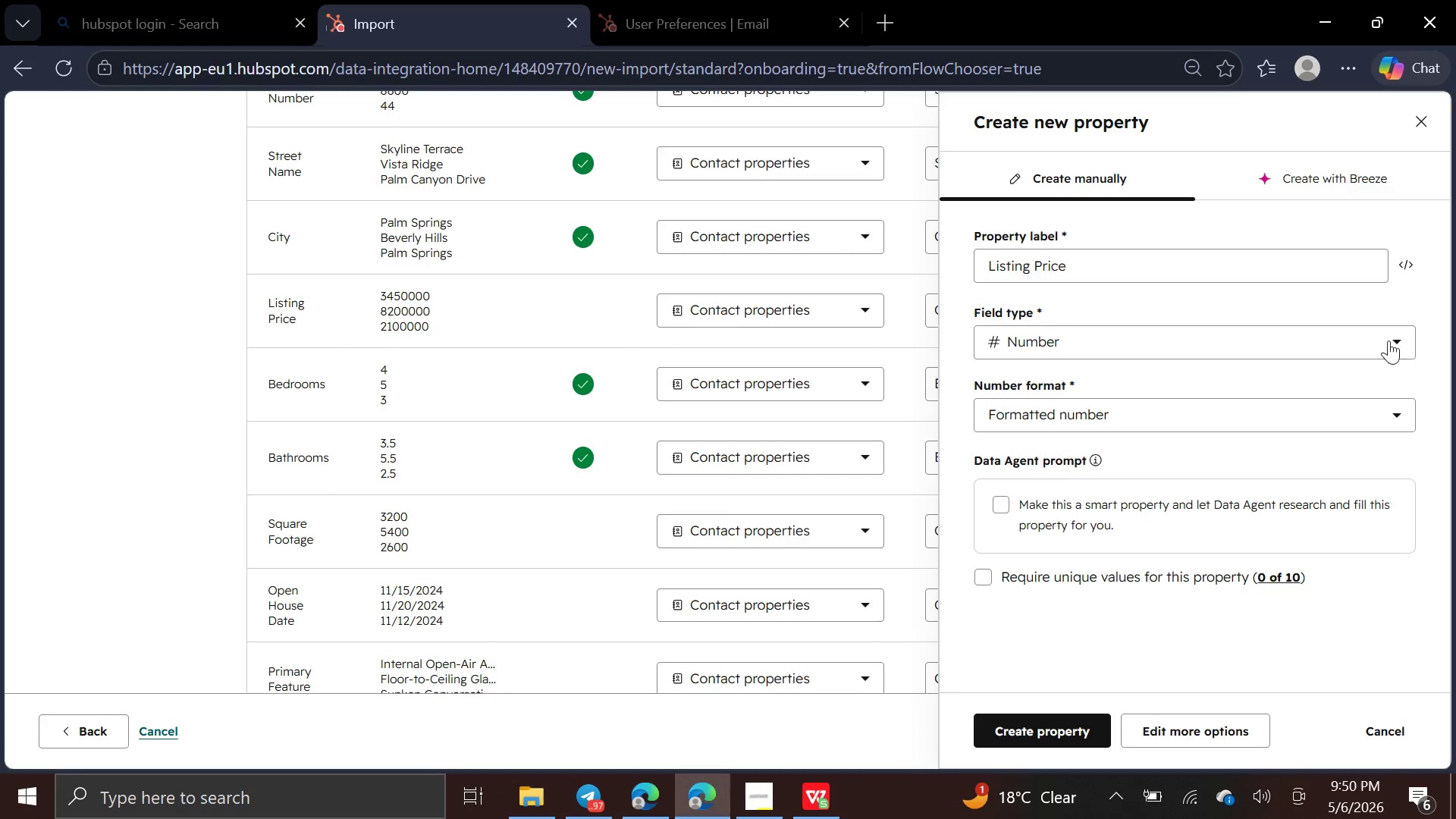 
left_click([1401, 331])
 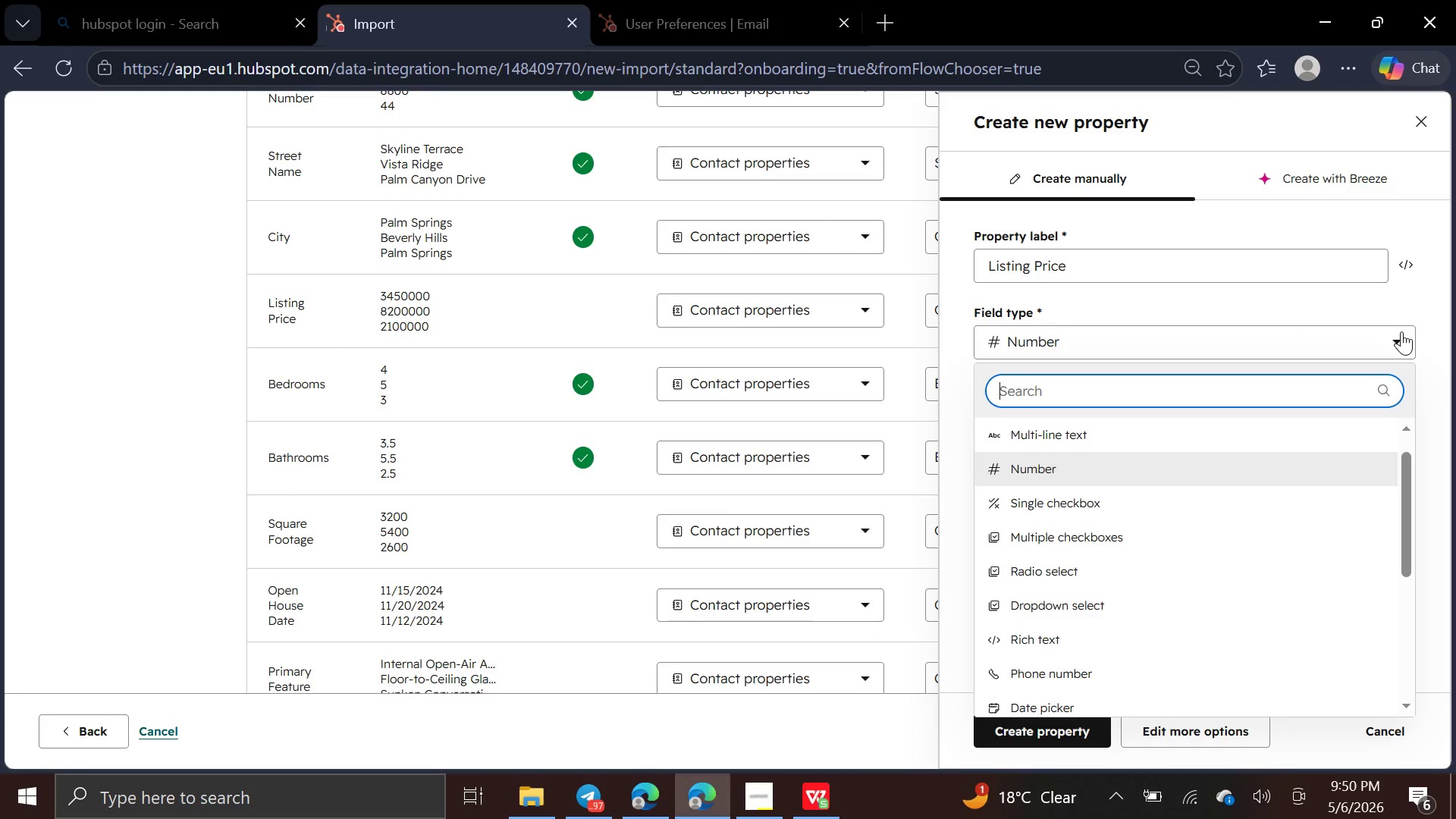 
left_click([1401, 331])
 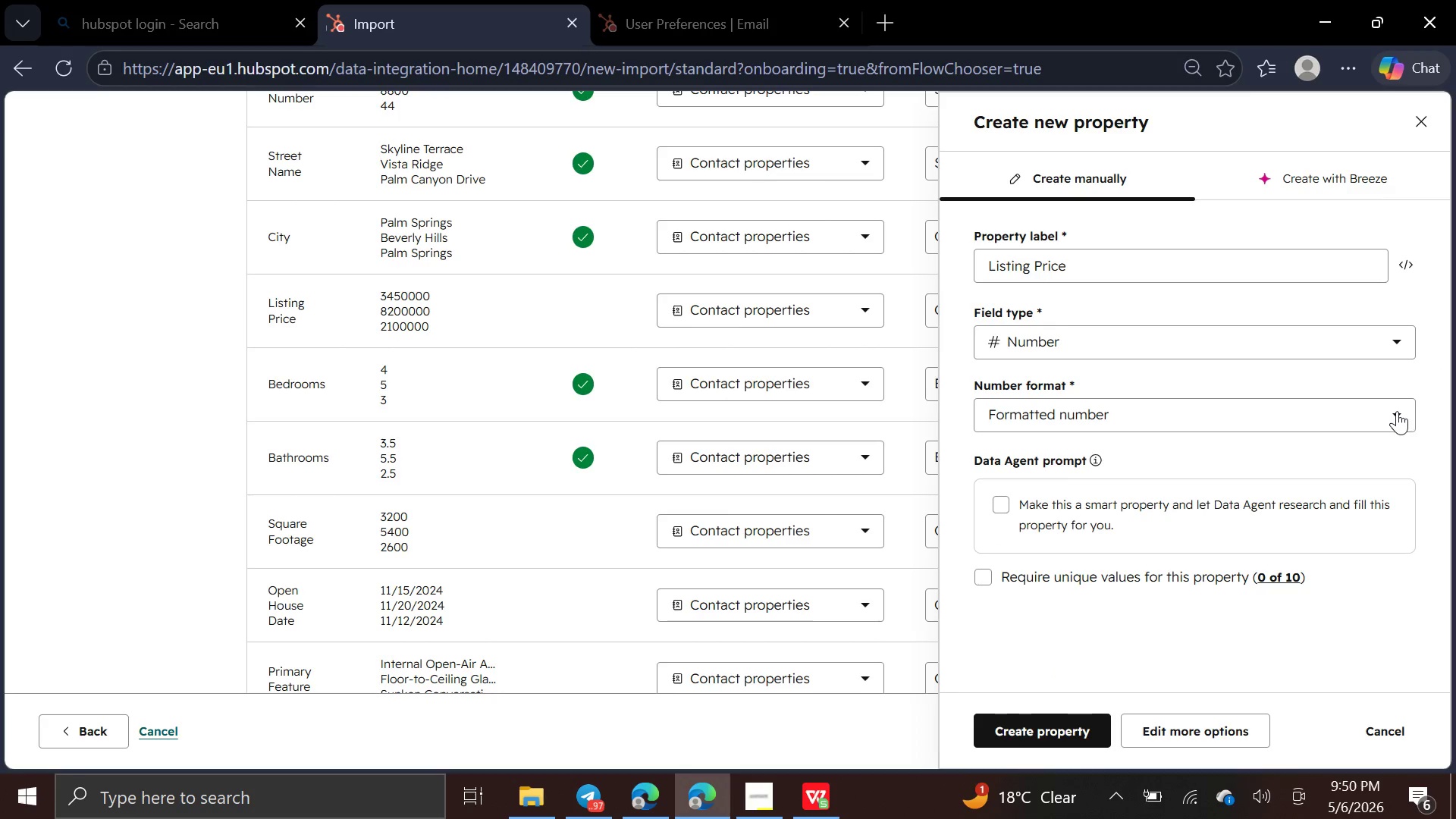 
left_click([1397, 411])
 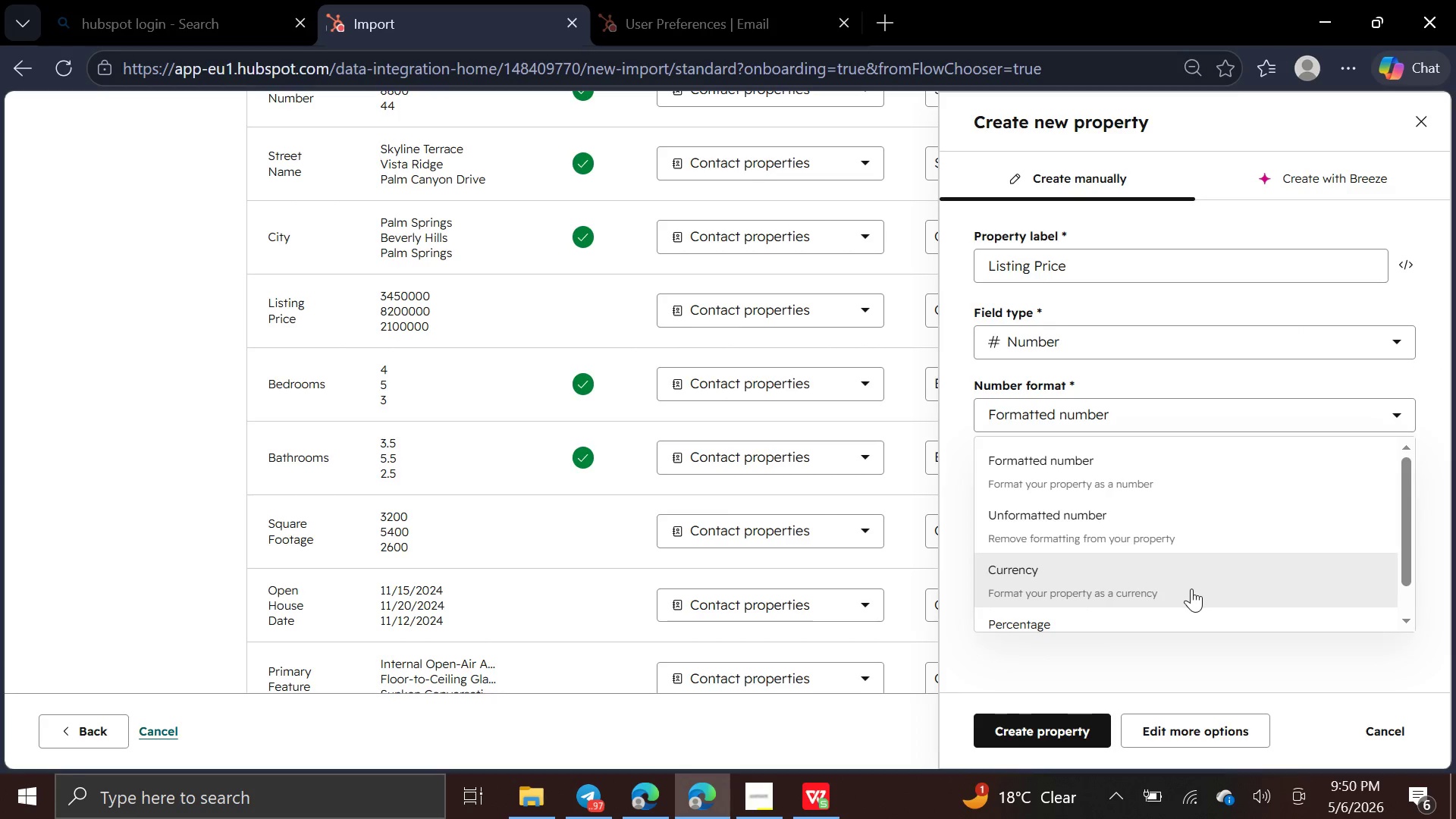 
left_click([1191, 588])
 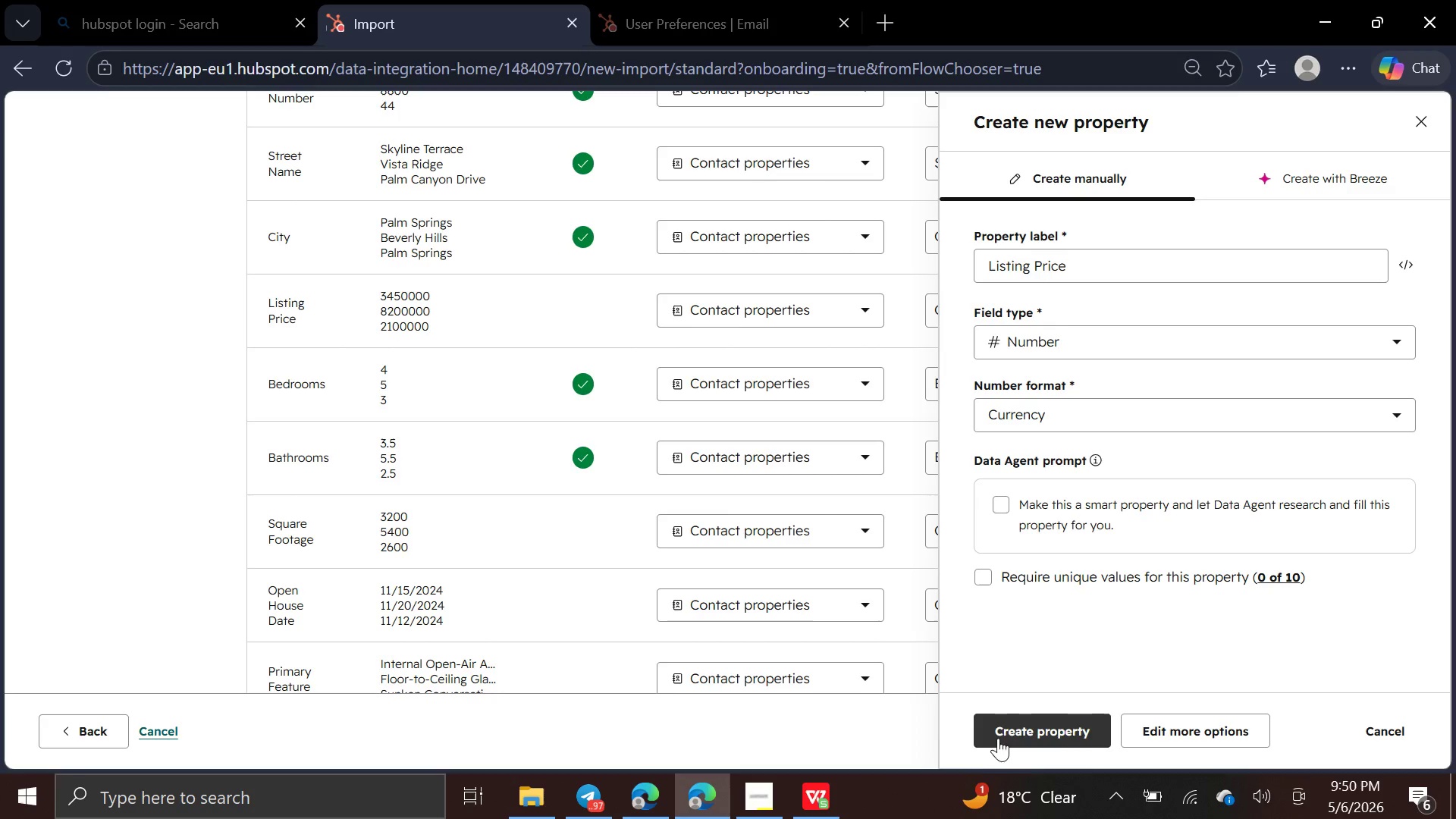 
left_click([1000, 734])
 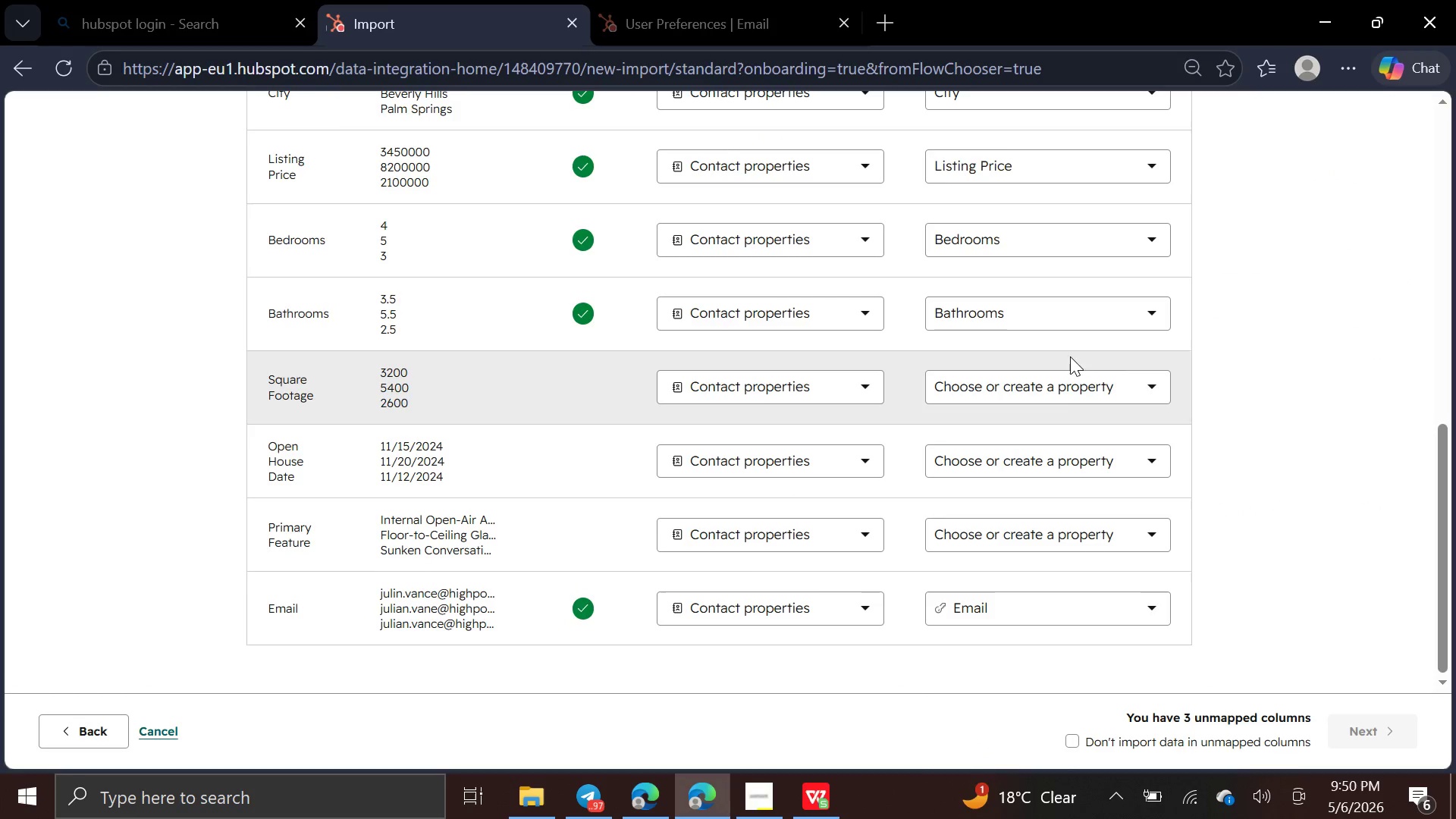 
wait(5.06)
 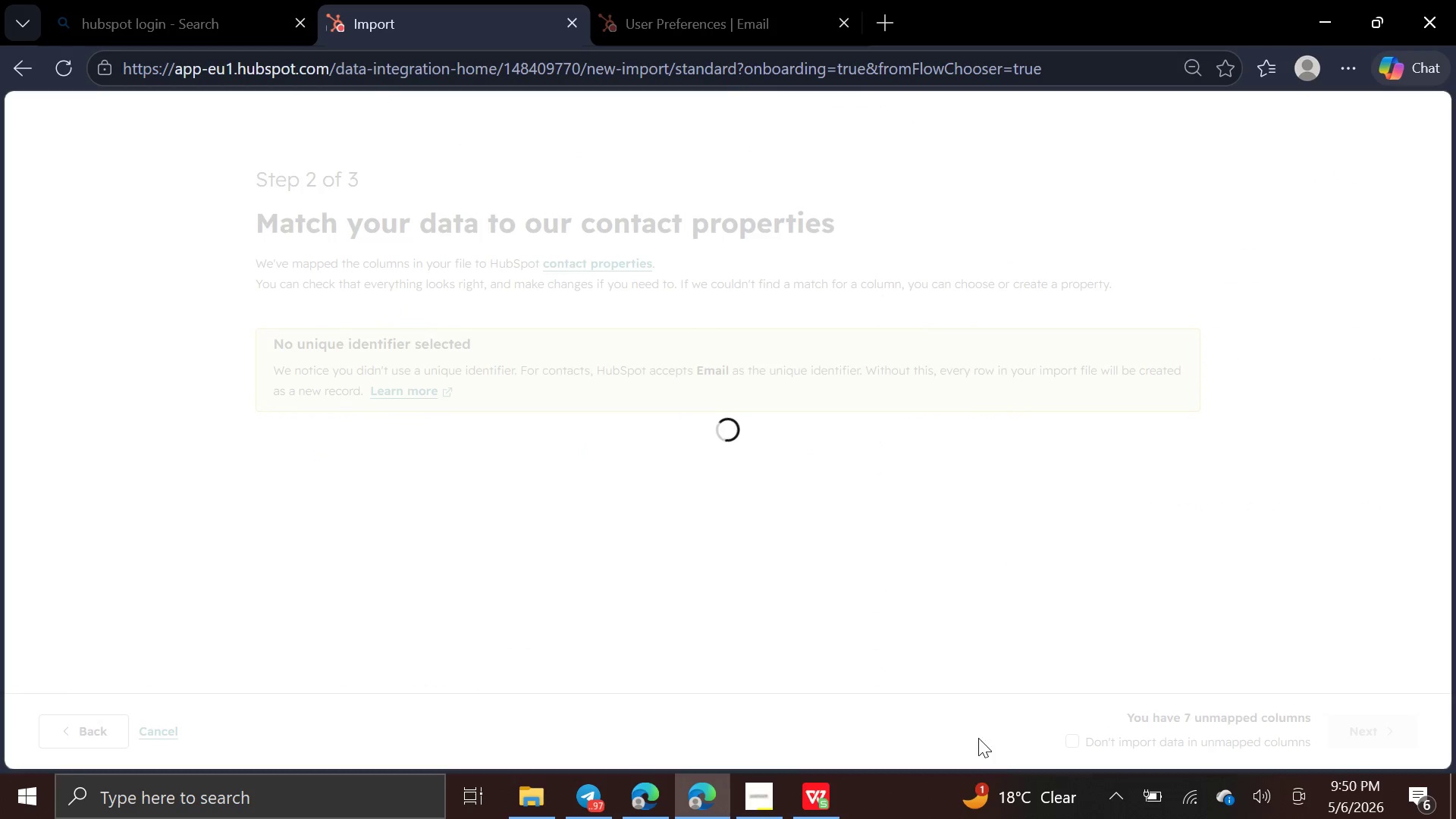 
left_click([1134, 391])
 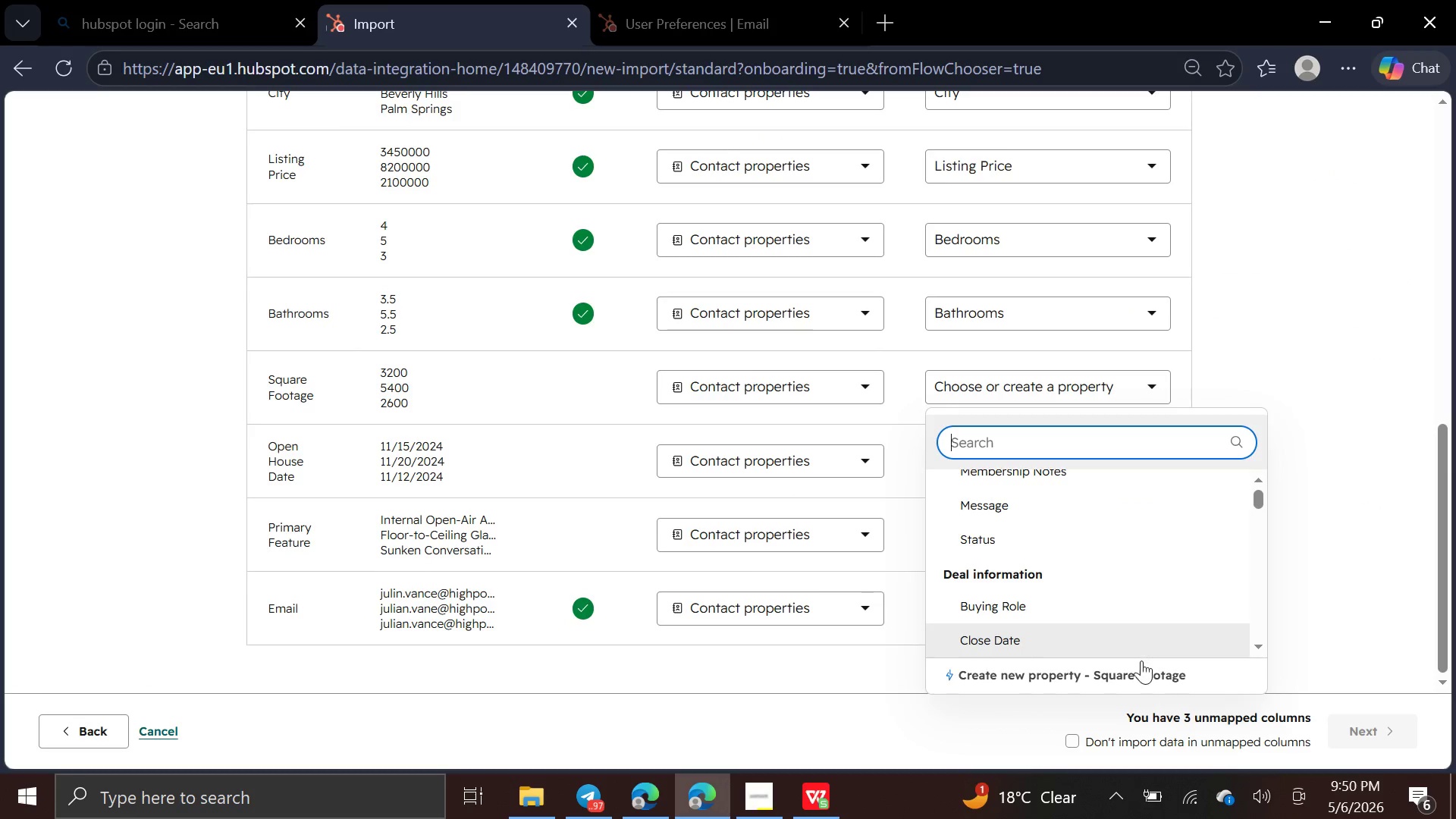 
left_click([1139, 672])
 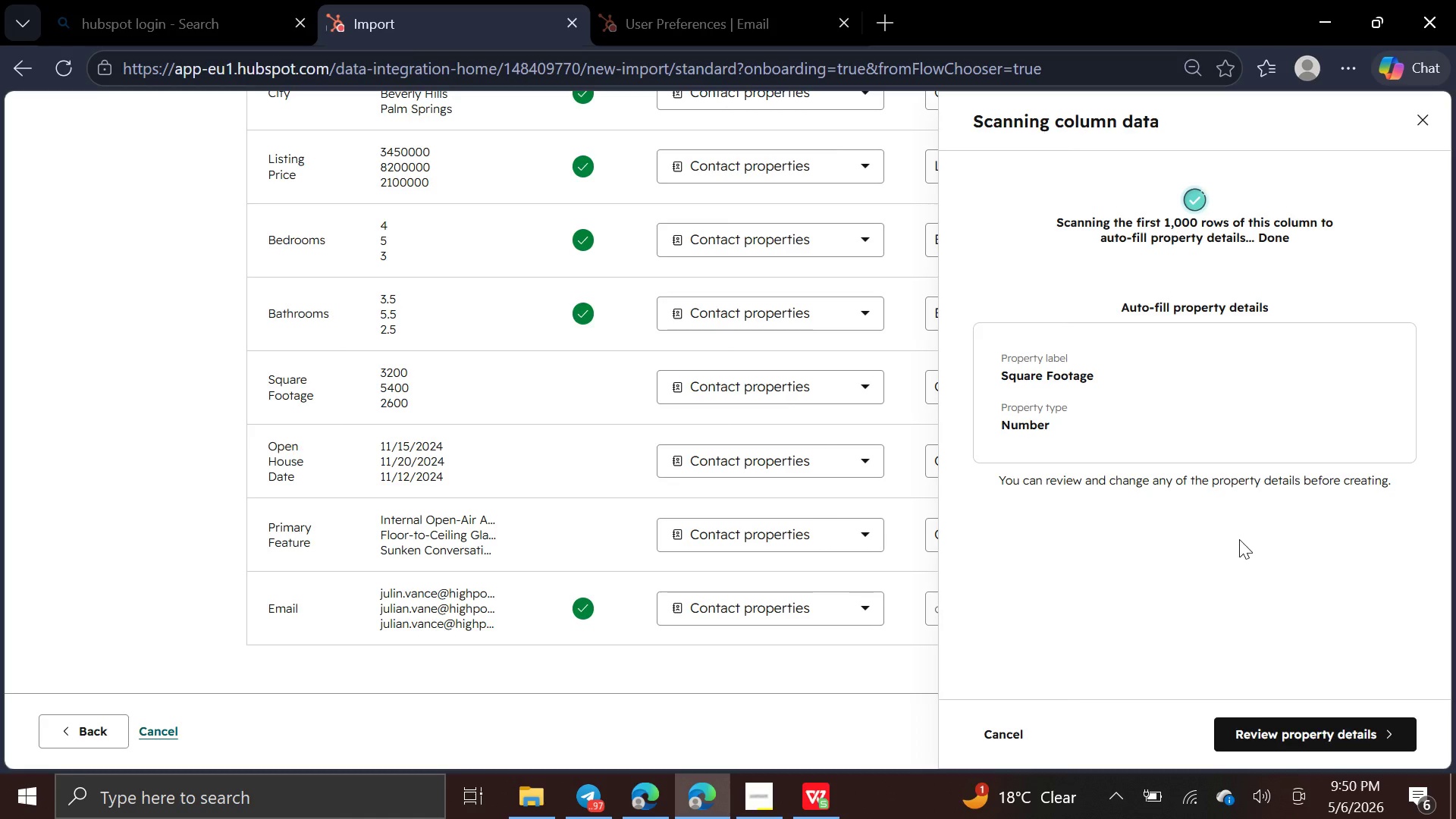 
left_click([1266, 736])
 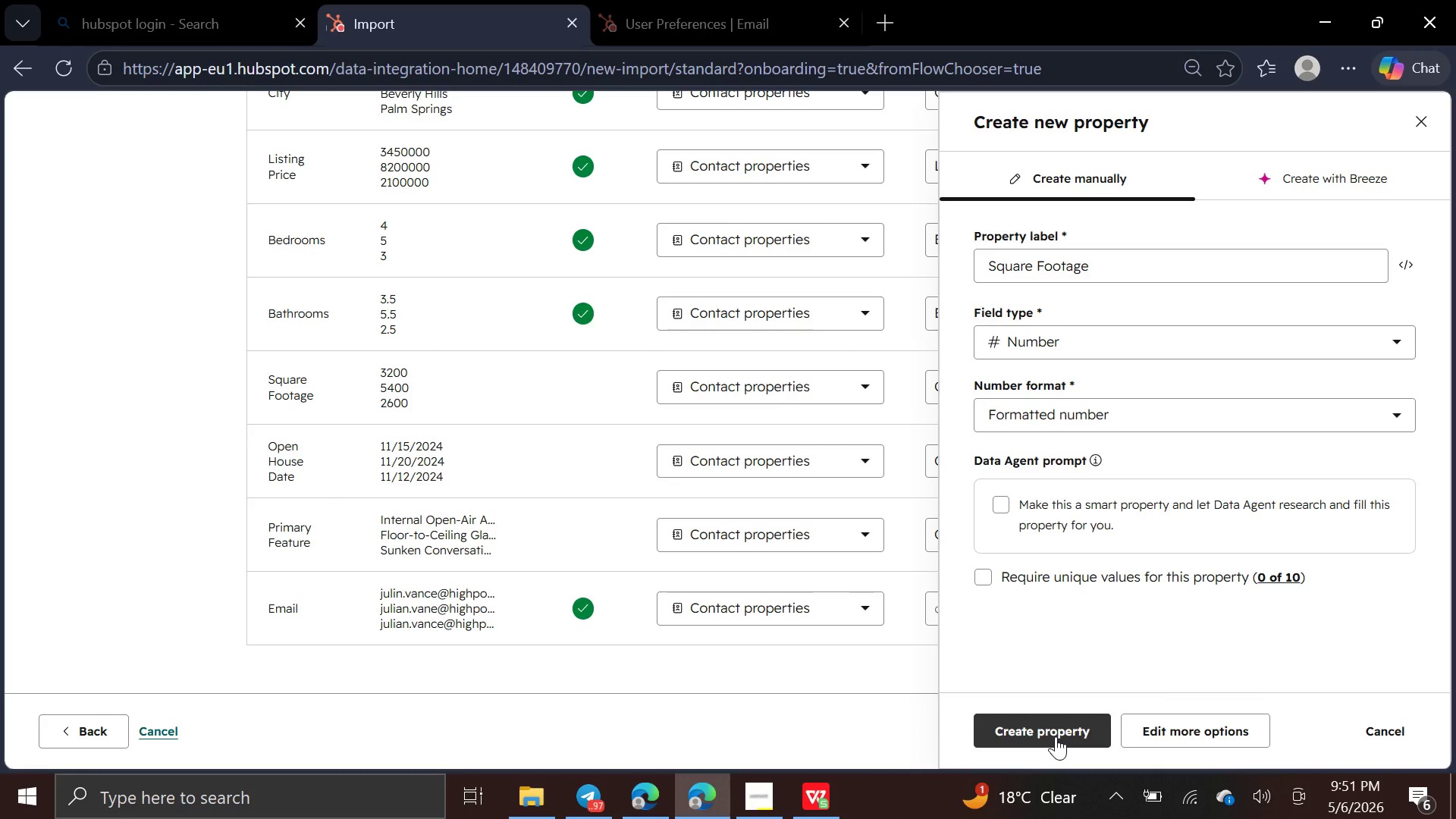 
wait(6.78)
 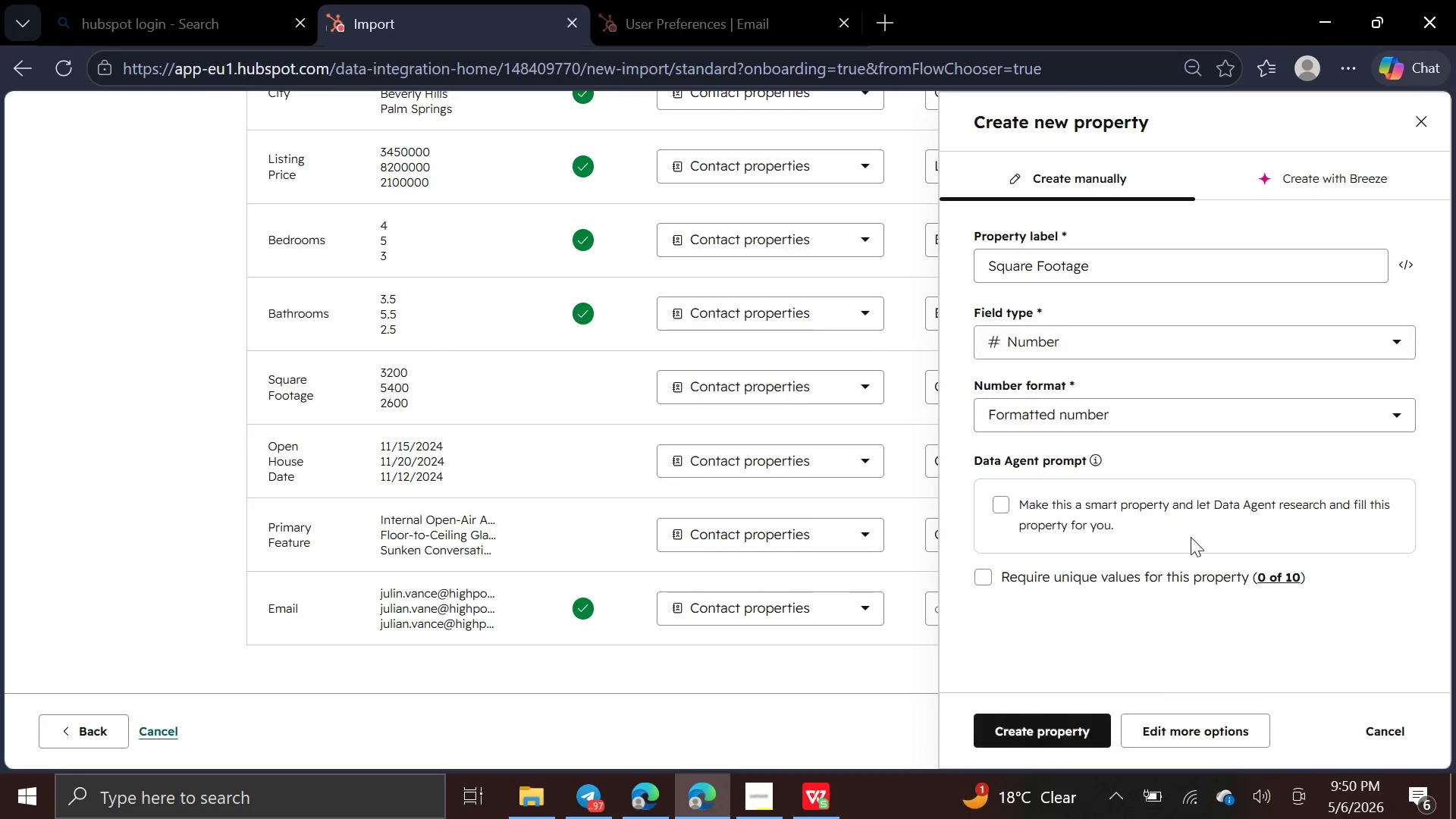 
left_click([1056, 736])
 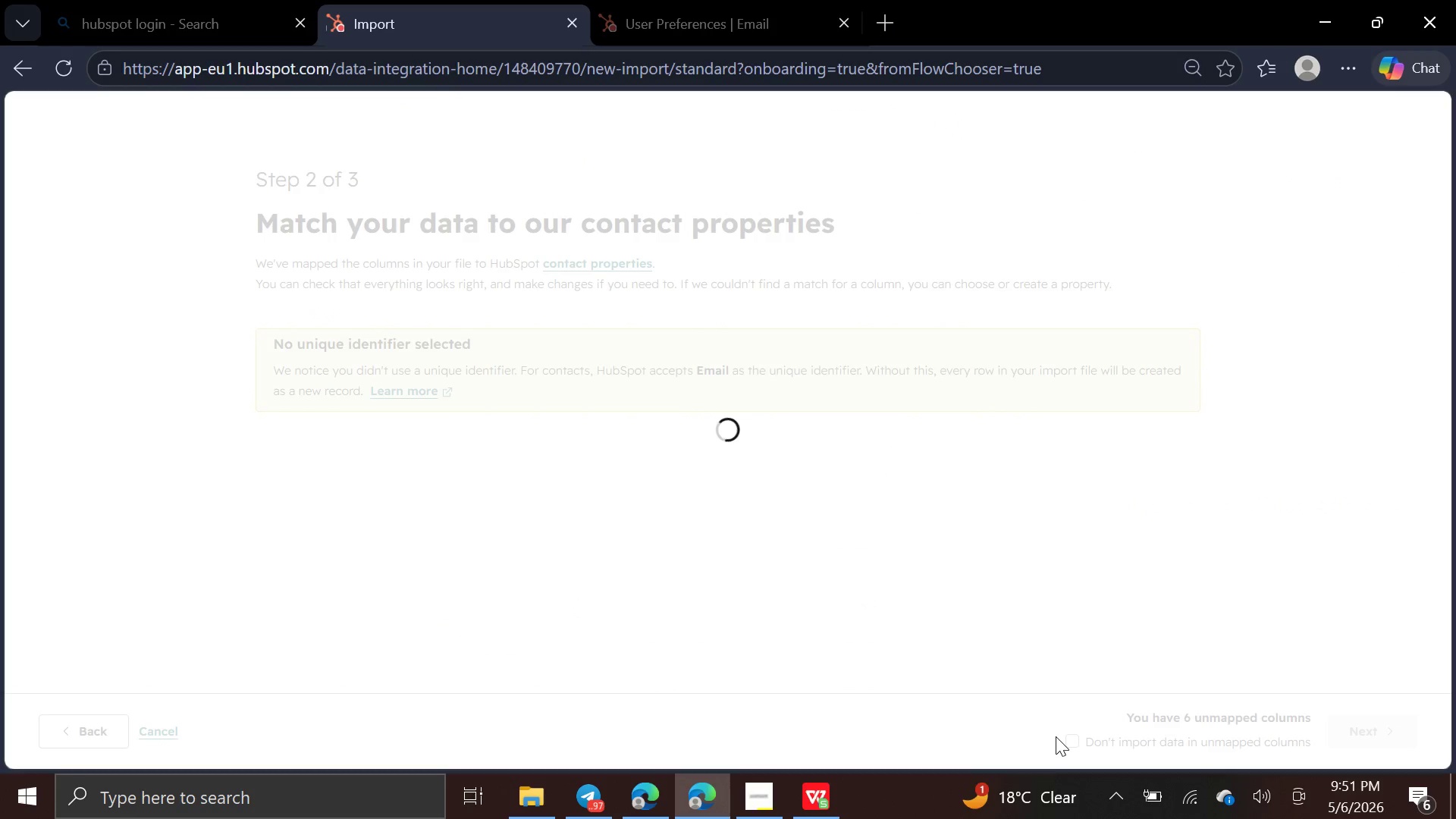 
mouse_move([1079, 553])
 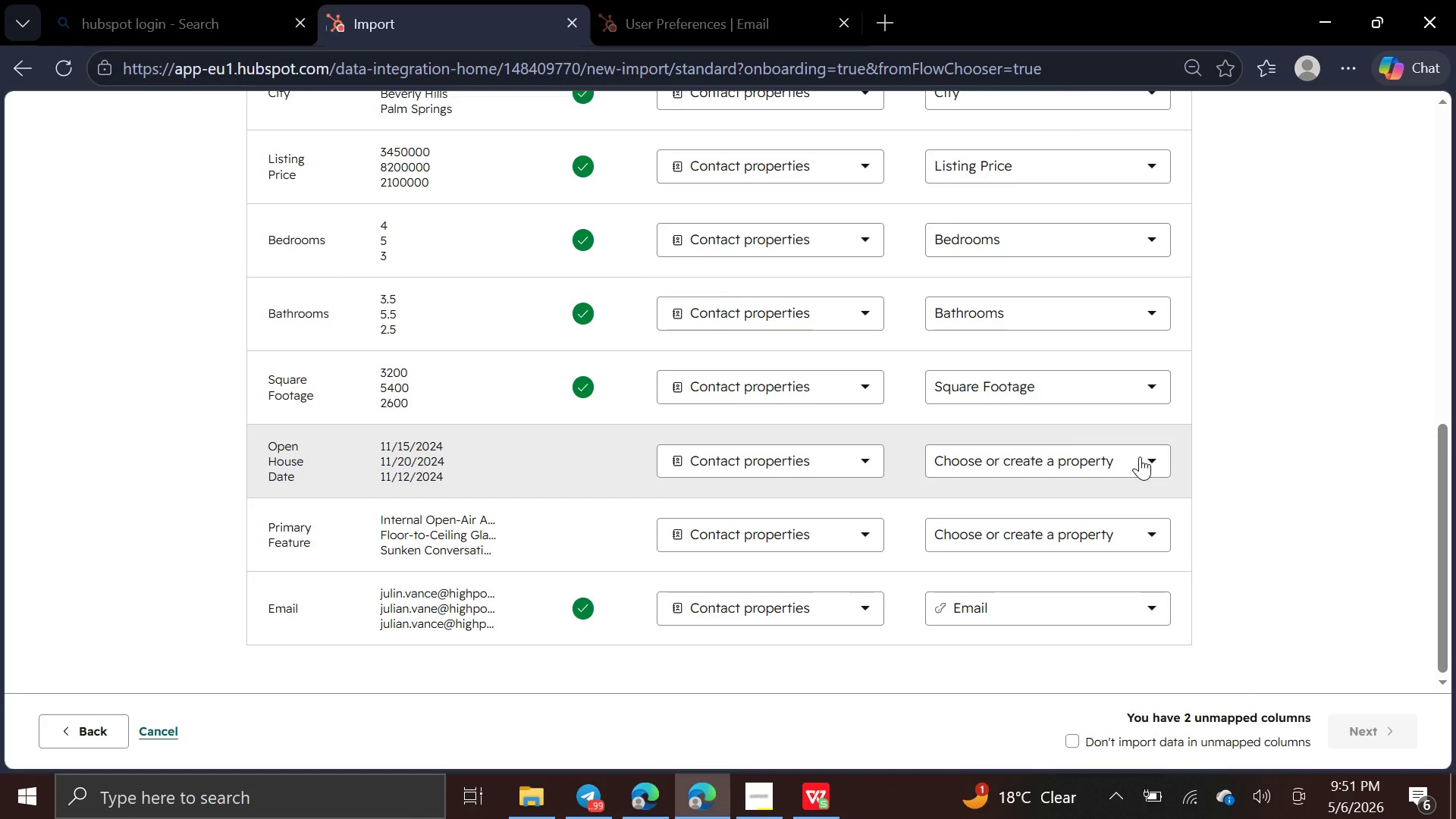 
wait(19.01)
 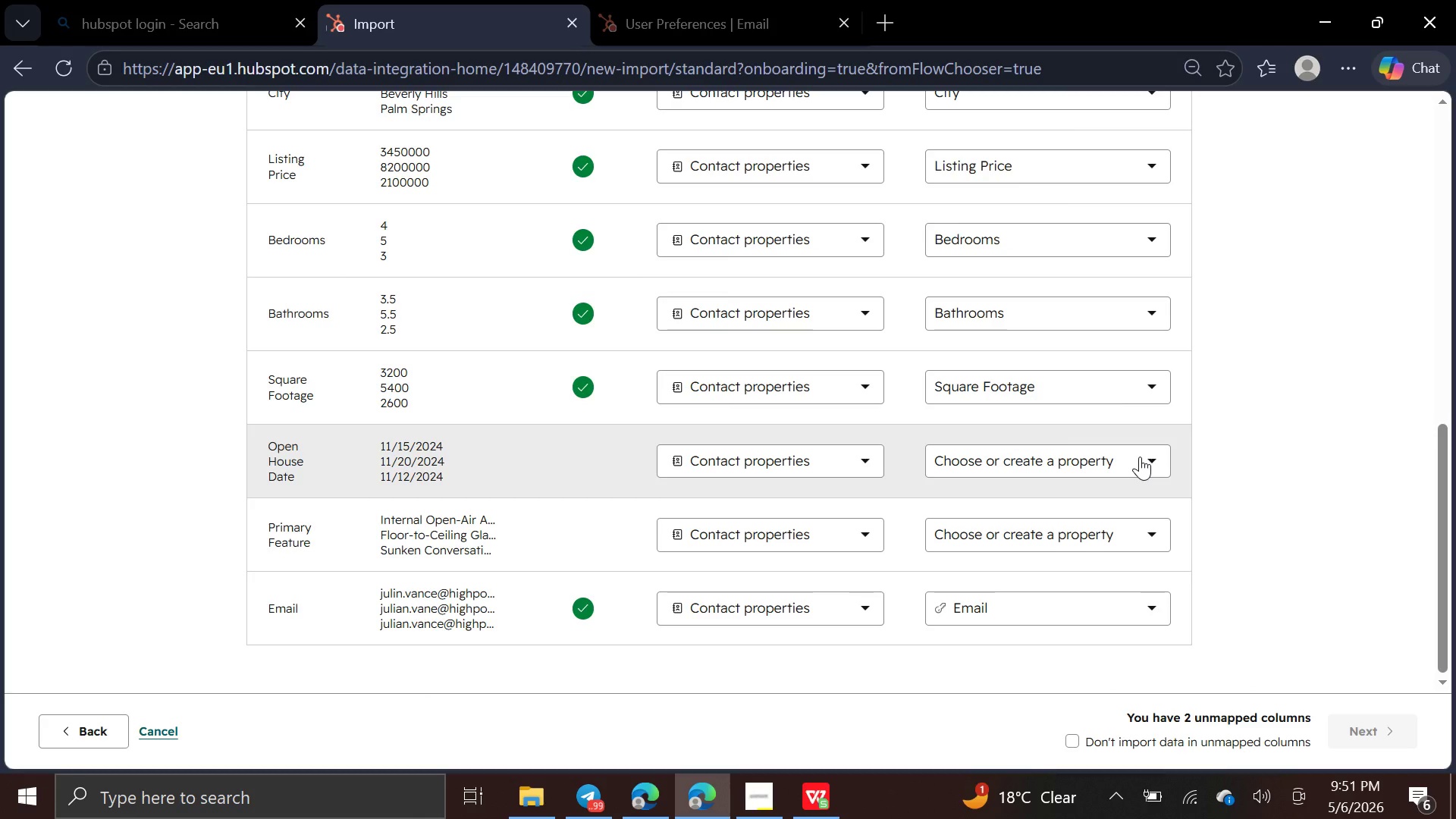 
left_click([1140, 457])
 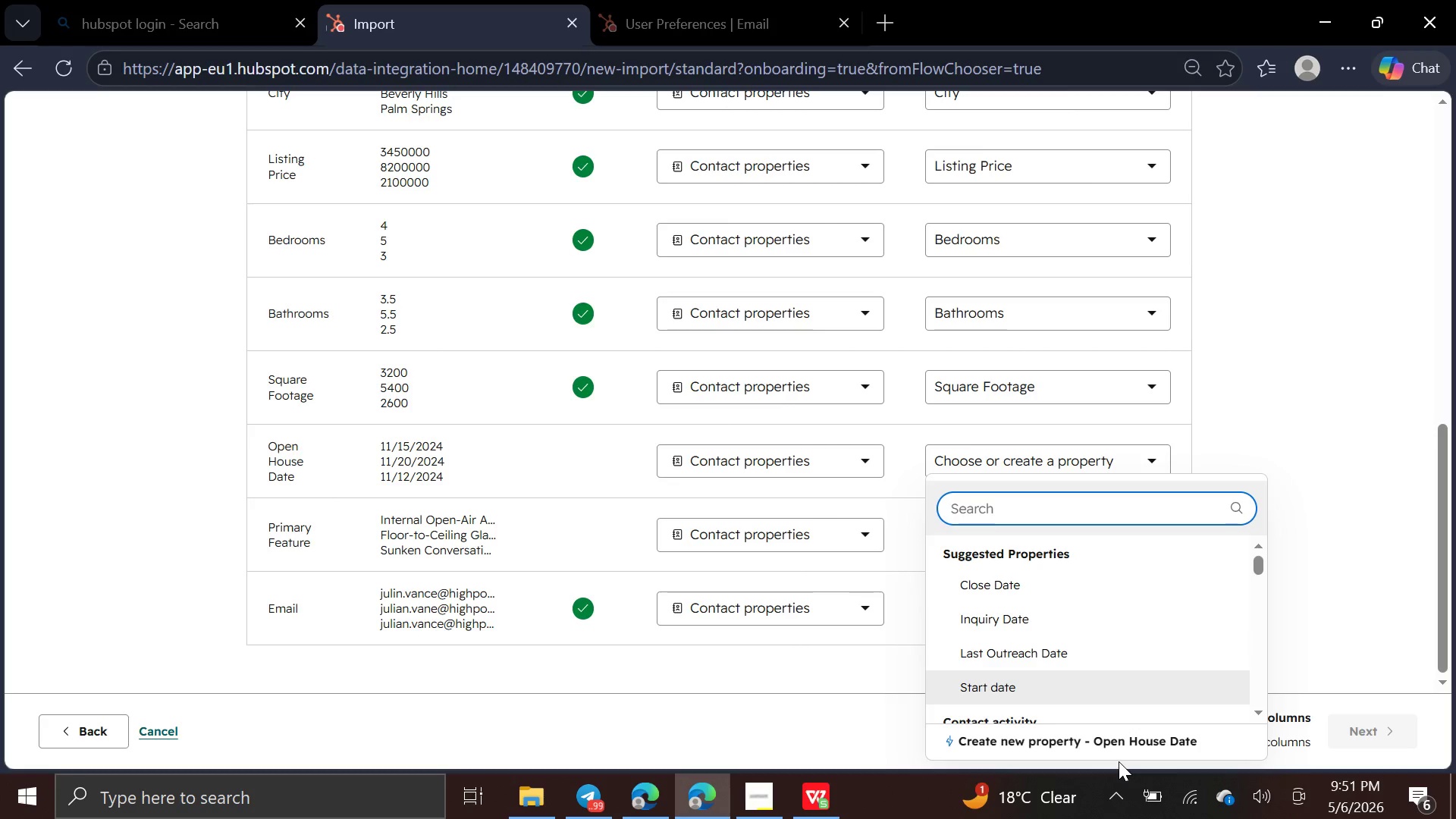 
left_click([1134, 736])
 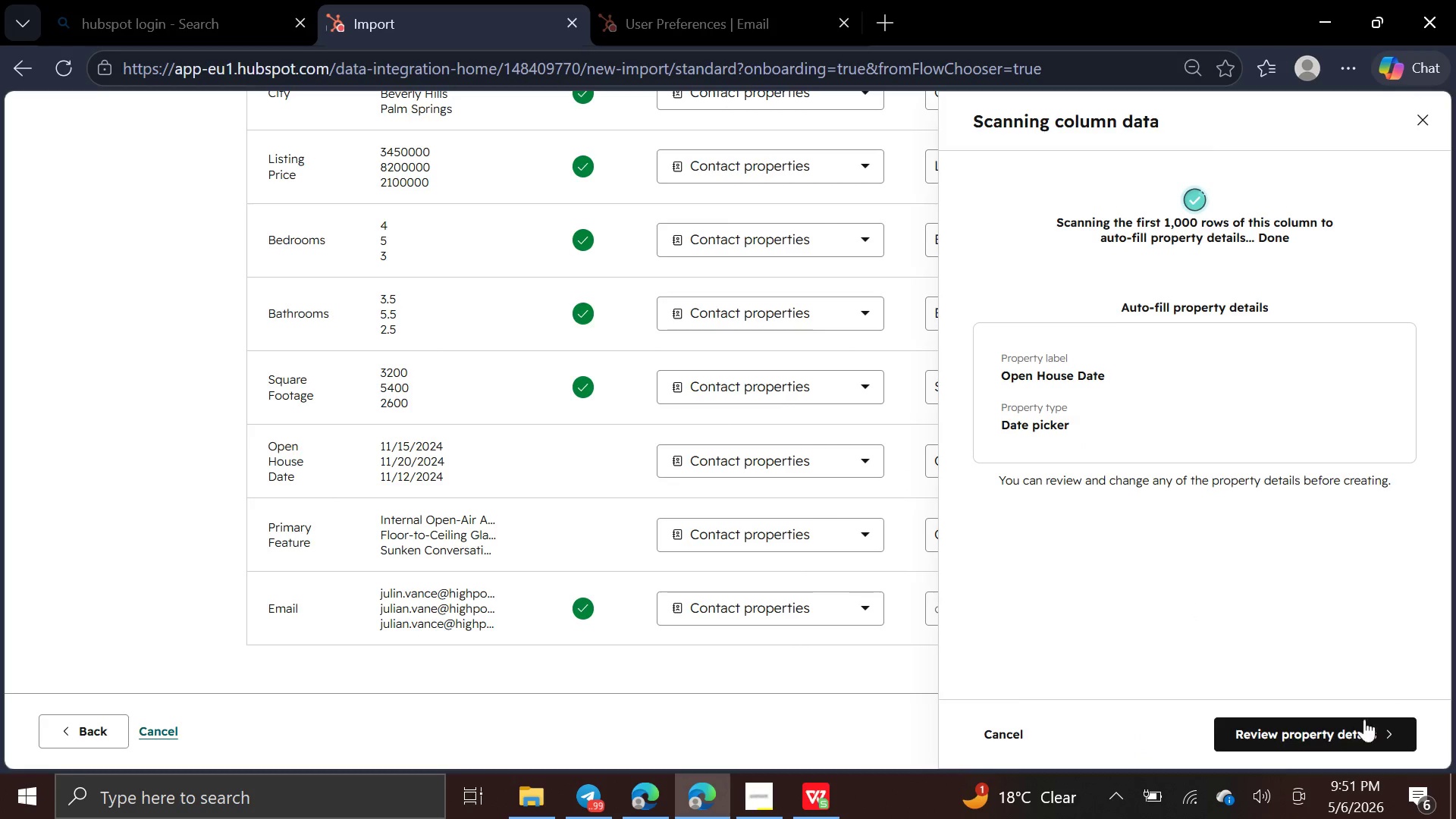 
left_click([1345, 734])
 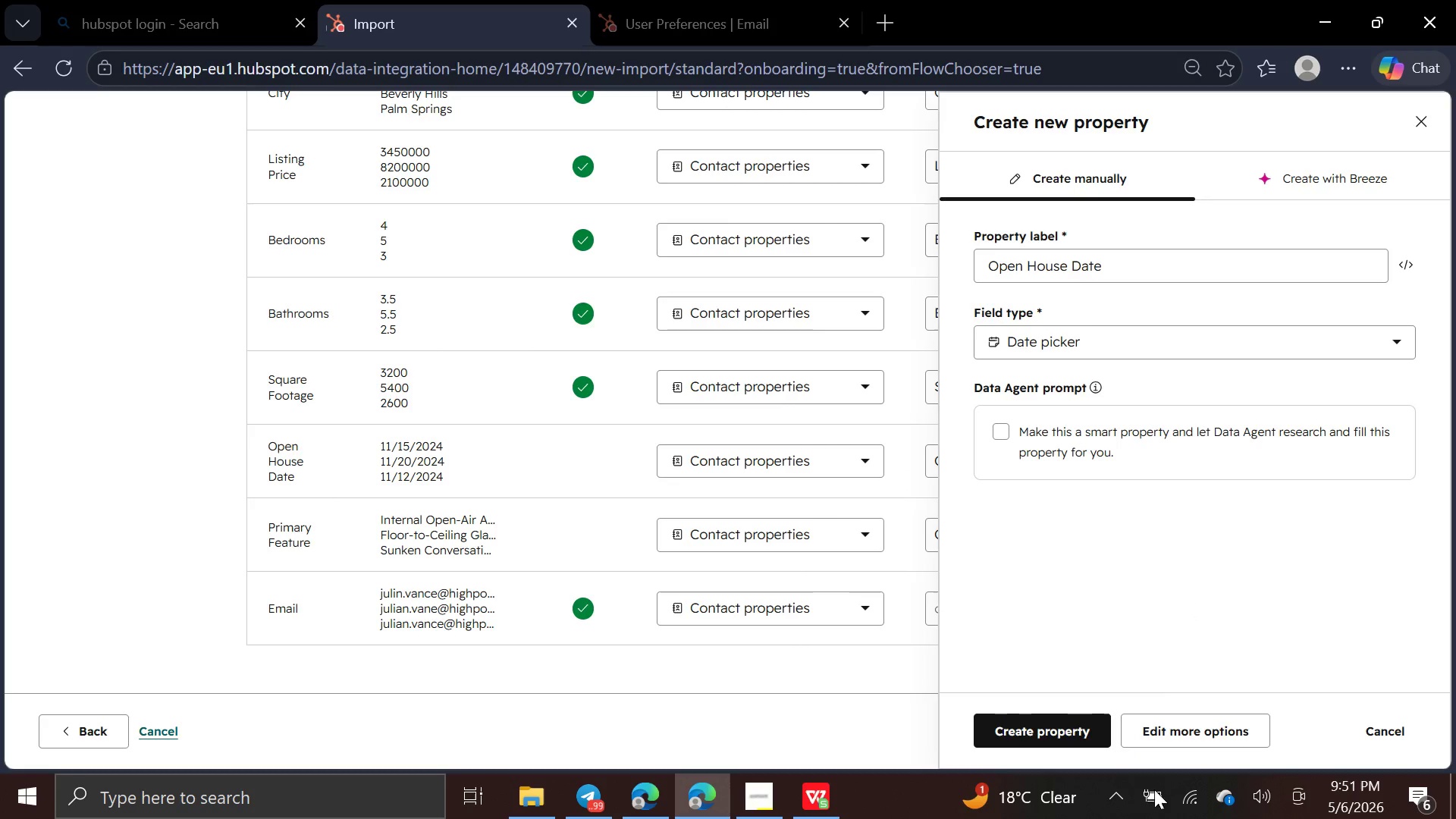 
left_click([1064, 734])
 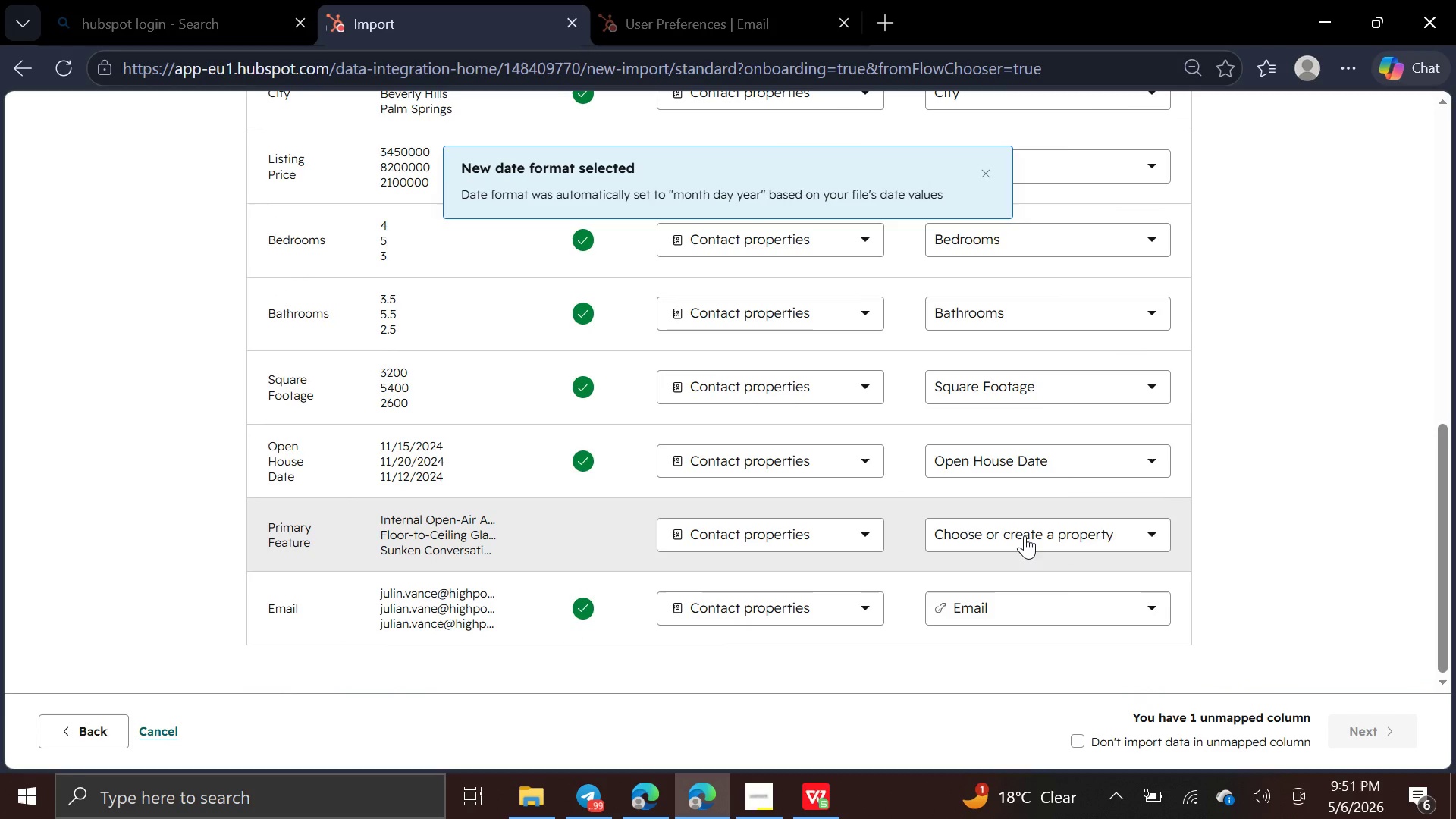 
left_click([1050, 527])
 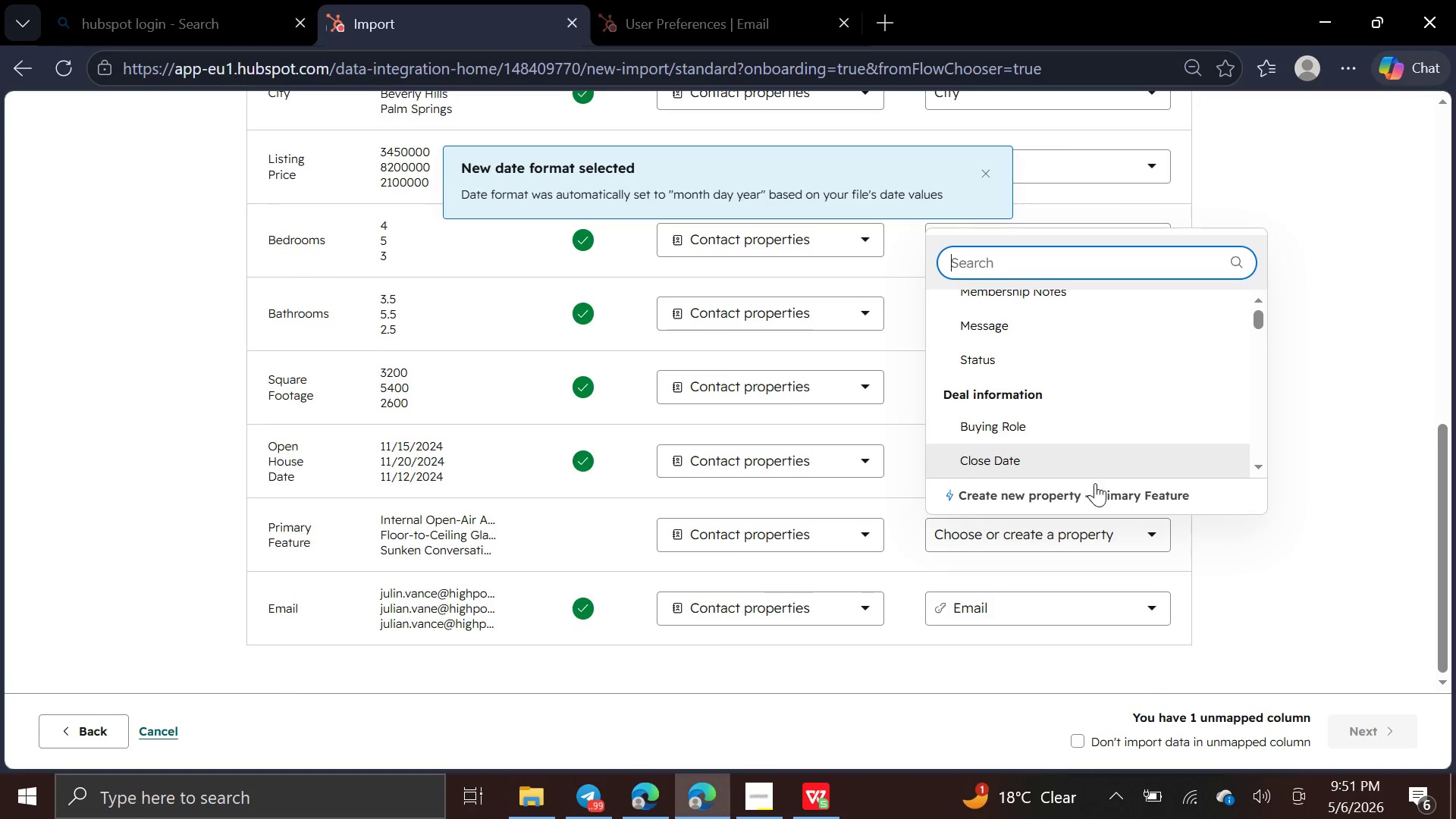 
left_click([1102, 497])
 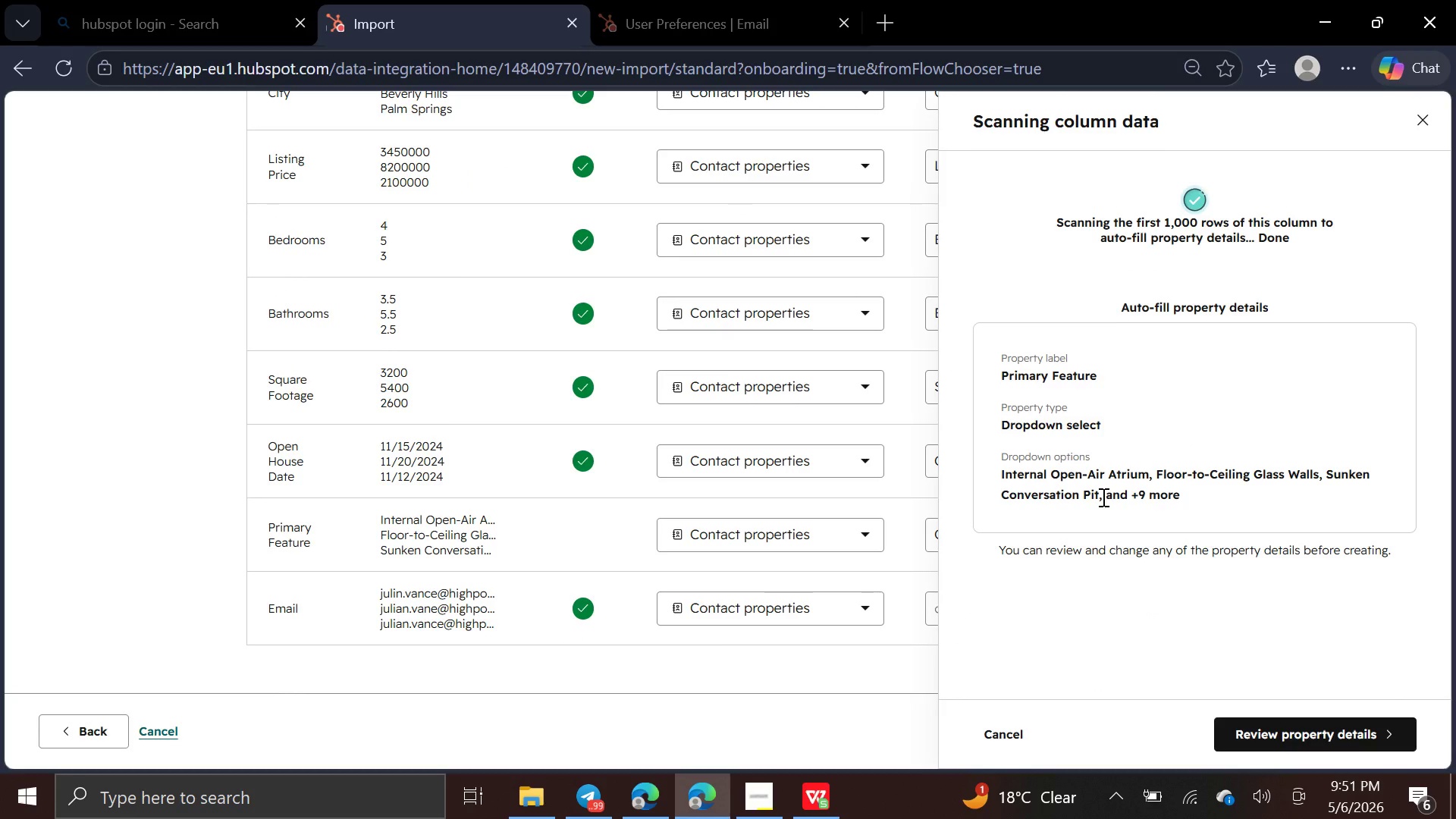 
wait(7.88)
 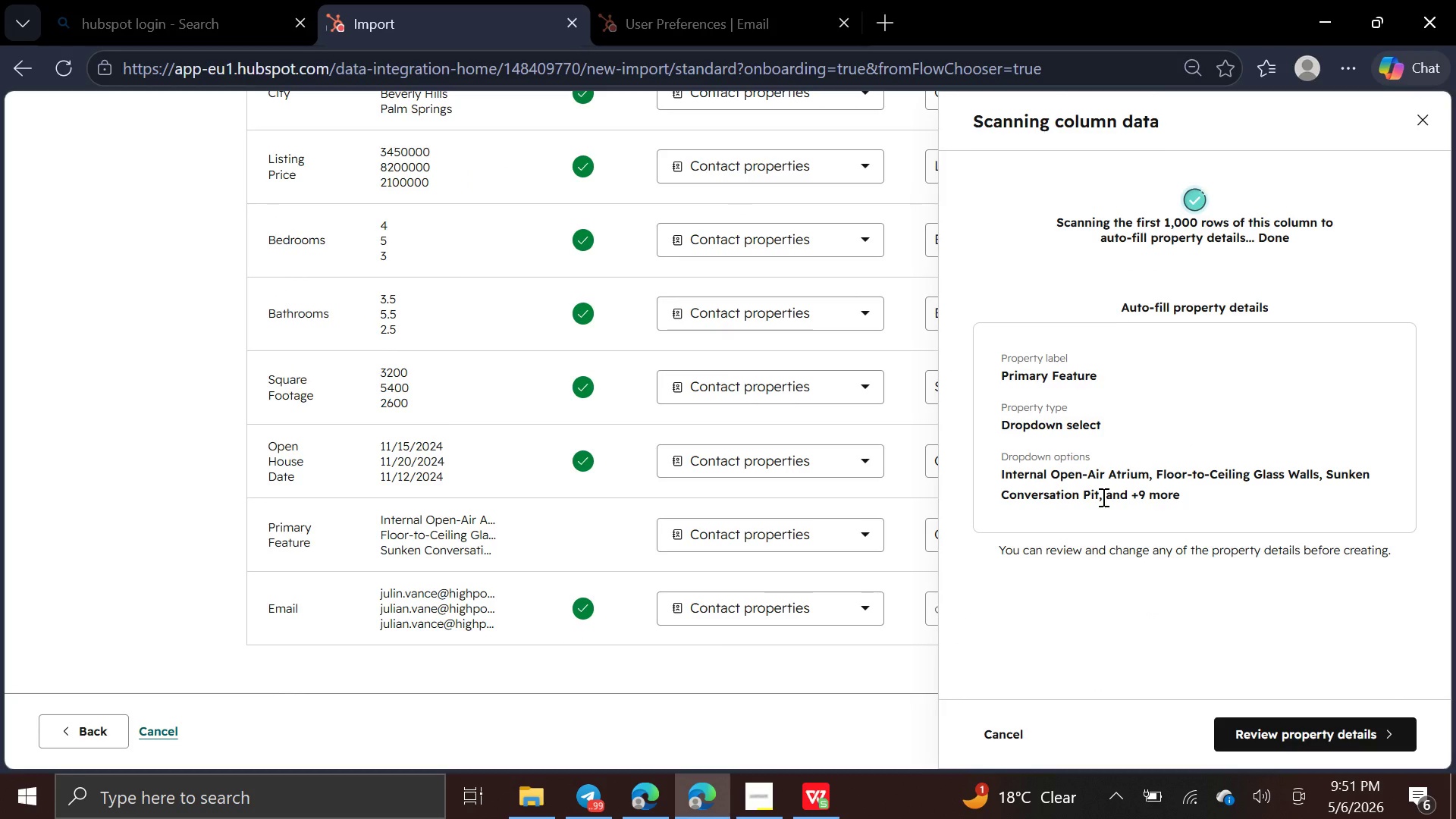 
left_click([1288, 732])
 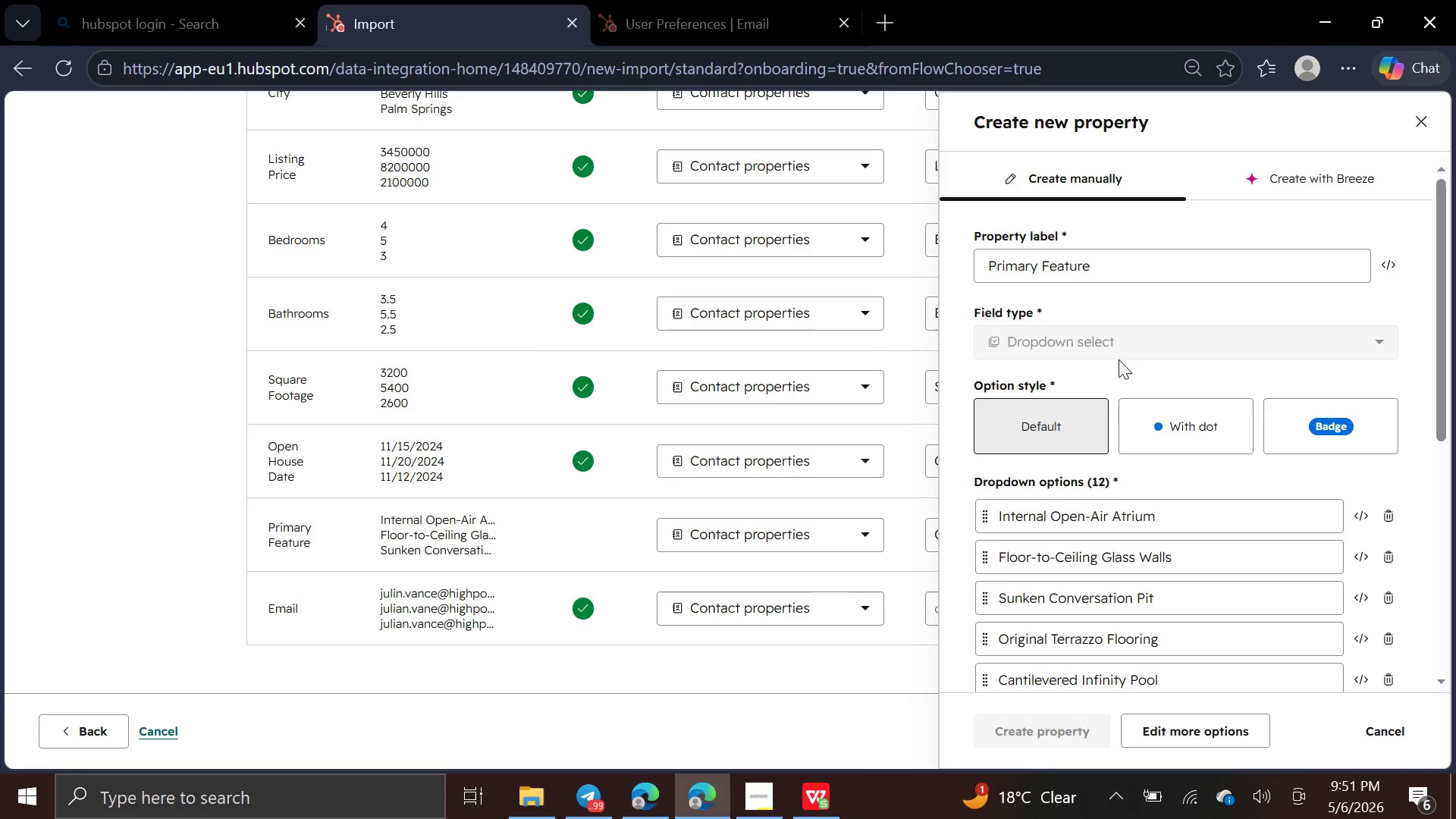 
mouse_move([1176, 585])
 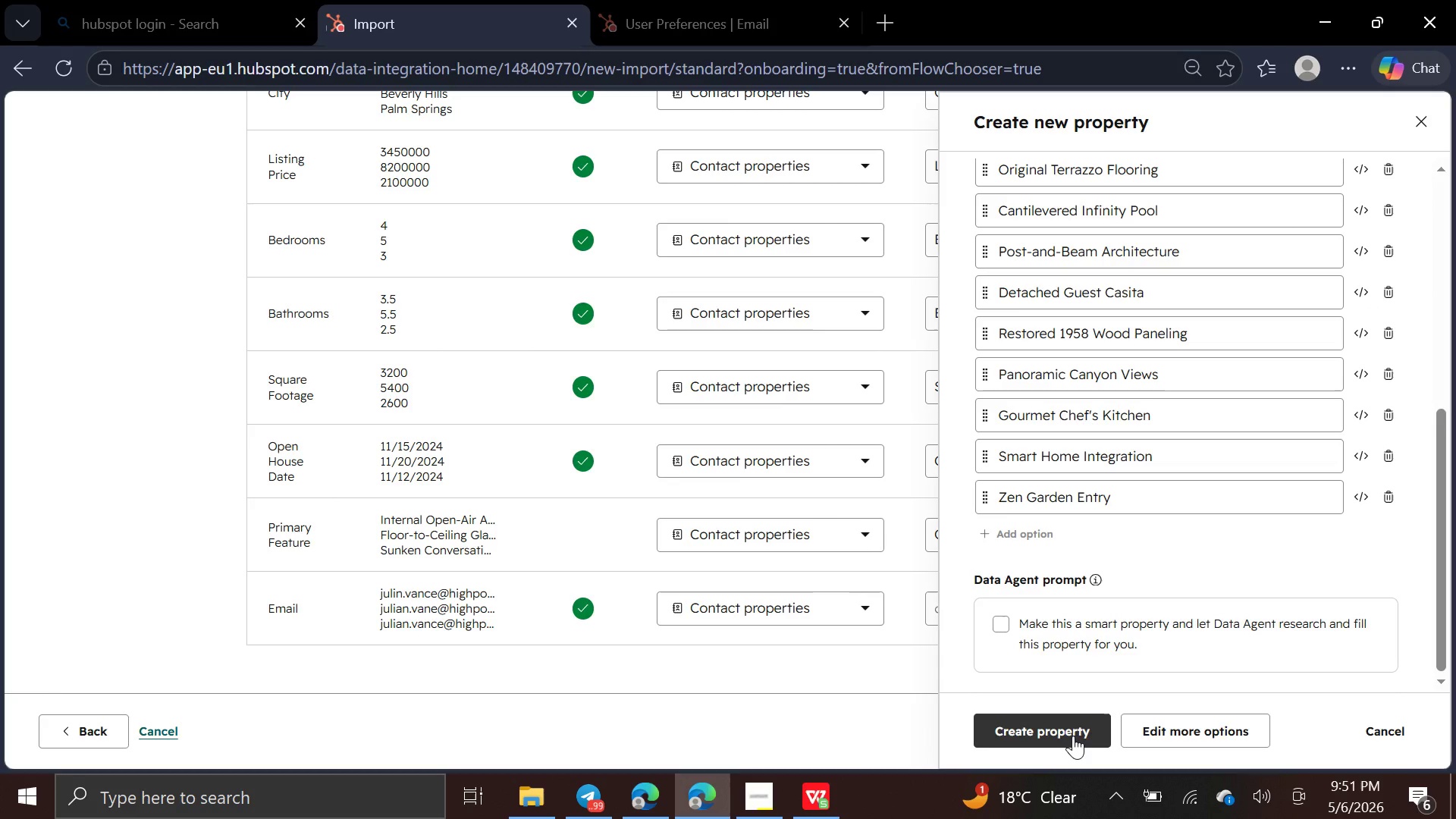 
left_click([1073, 736])
 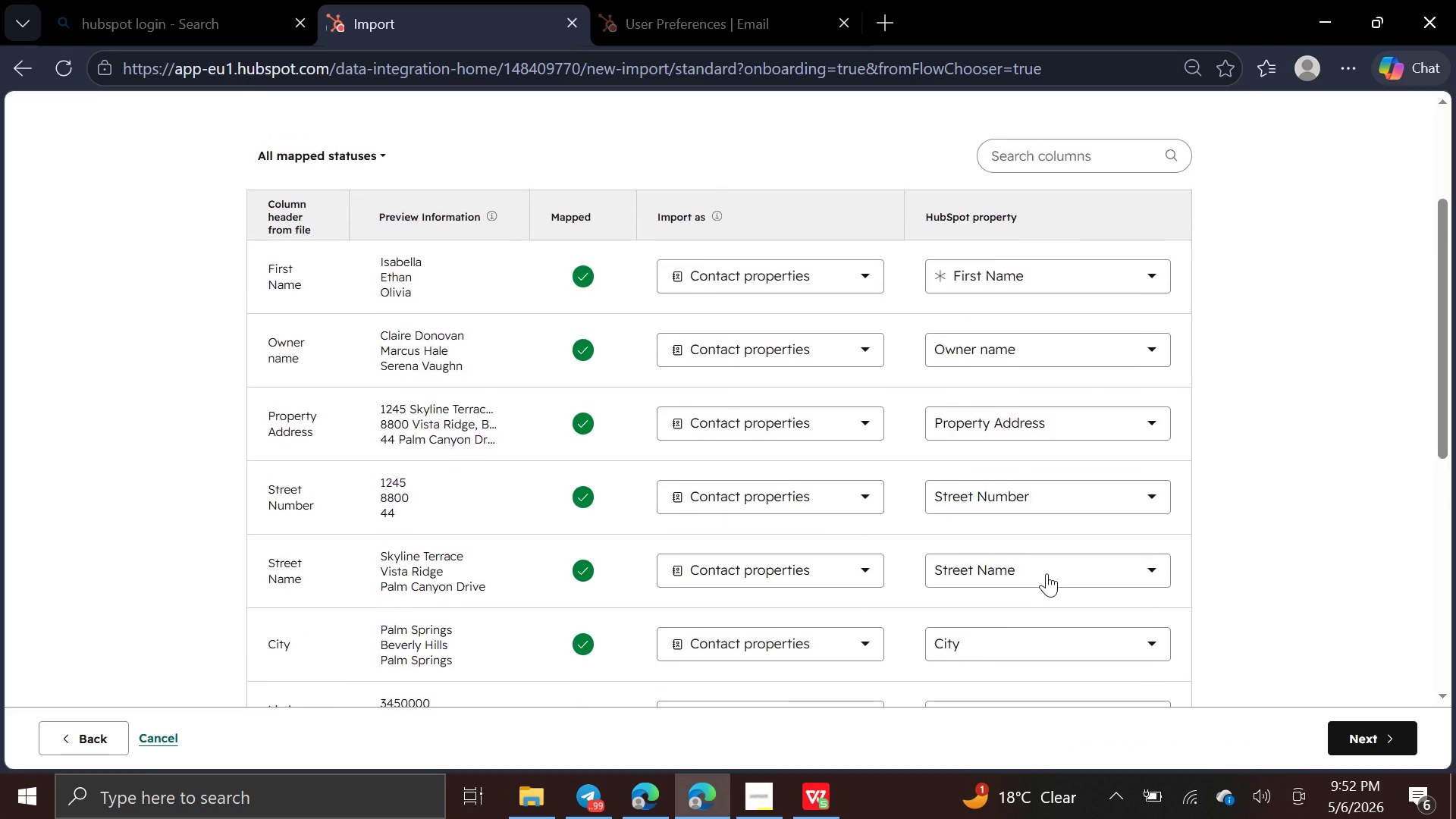 
wait(7.09)
 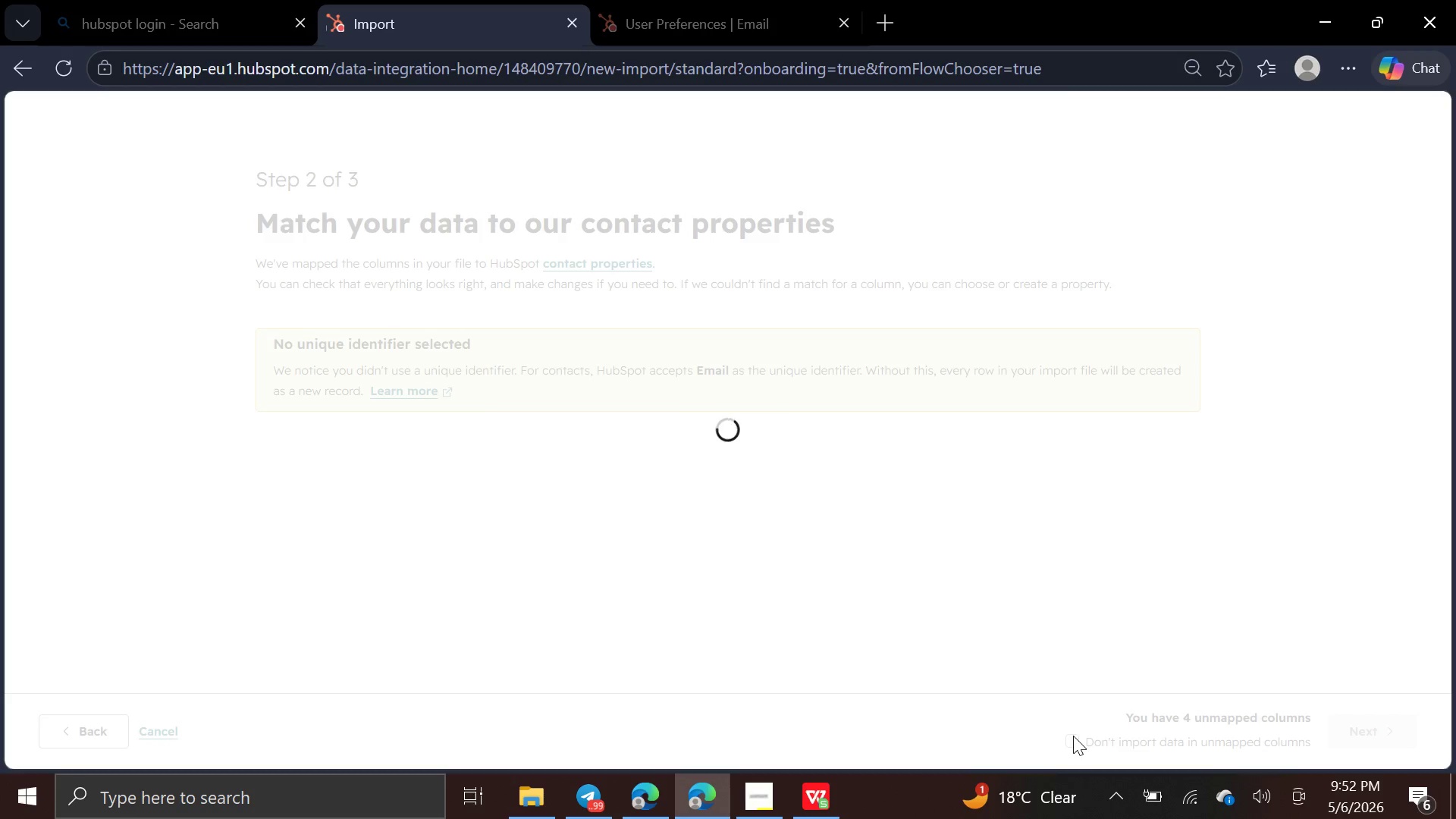 
key(Control+Minus)
 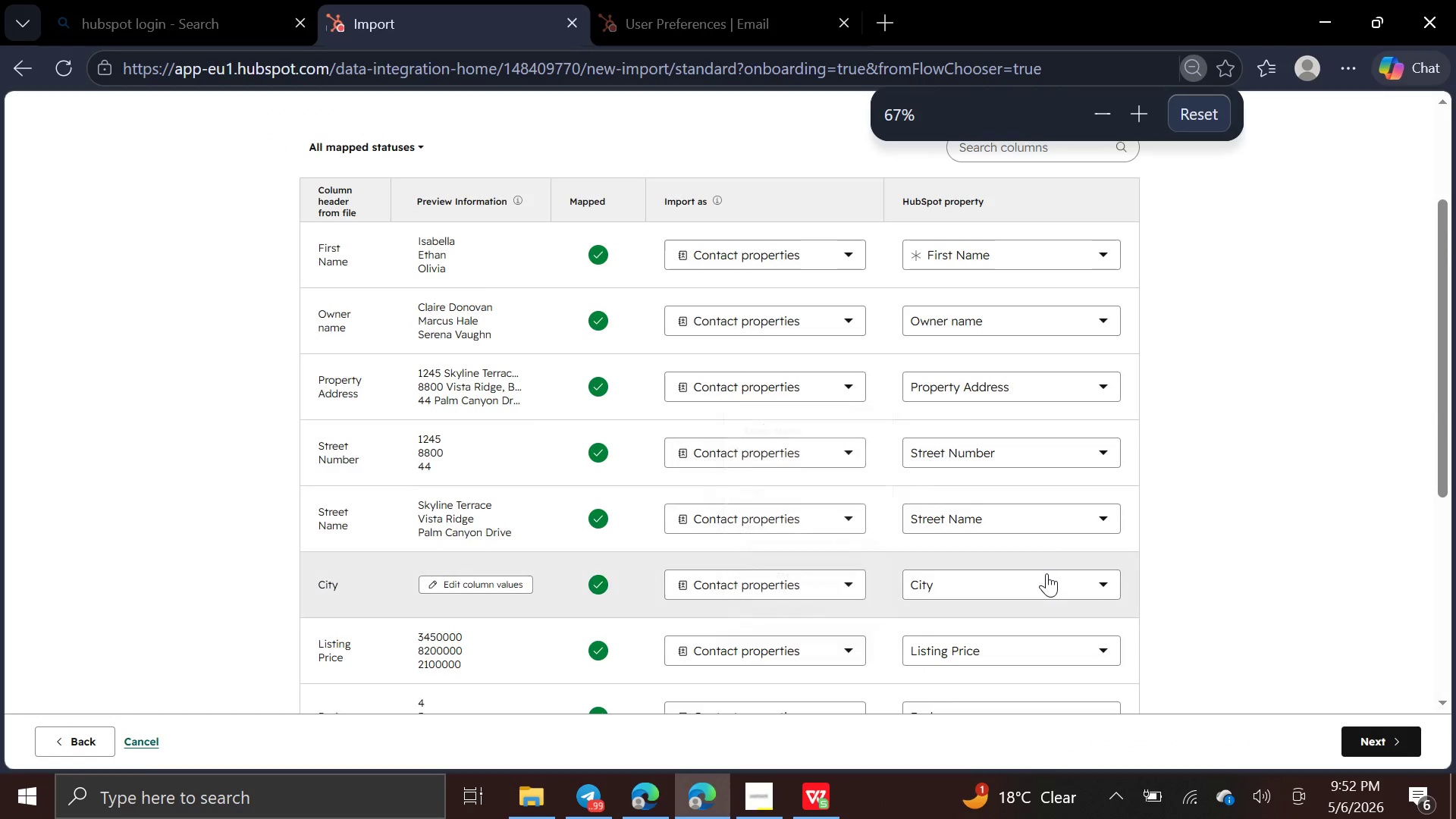 
key(Control+Minus)
 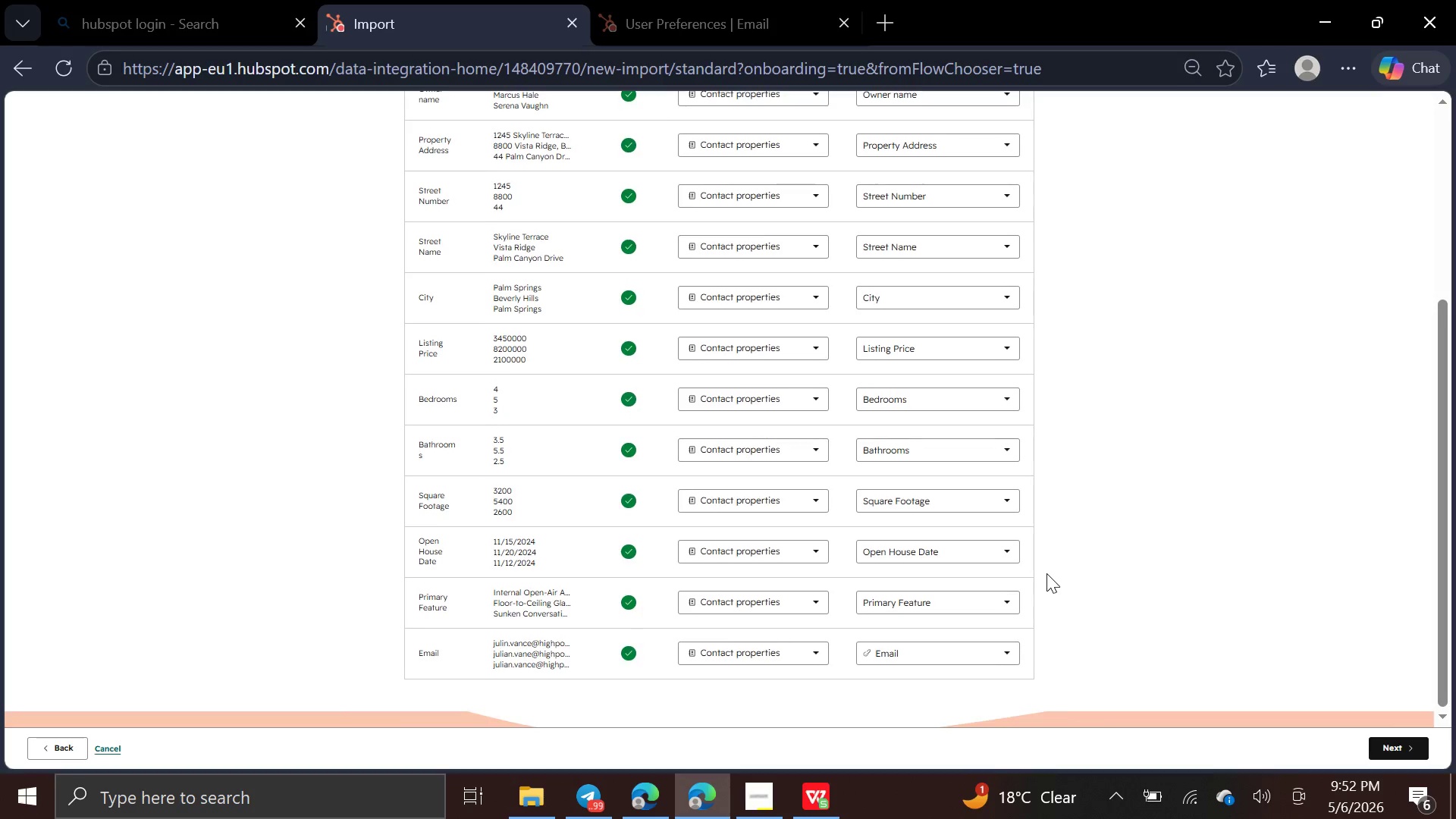 
wait(7.72)
 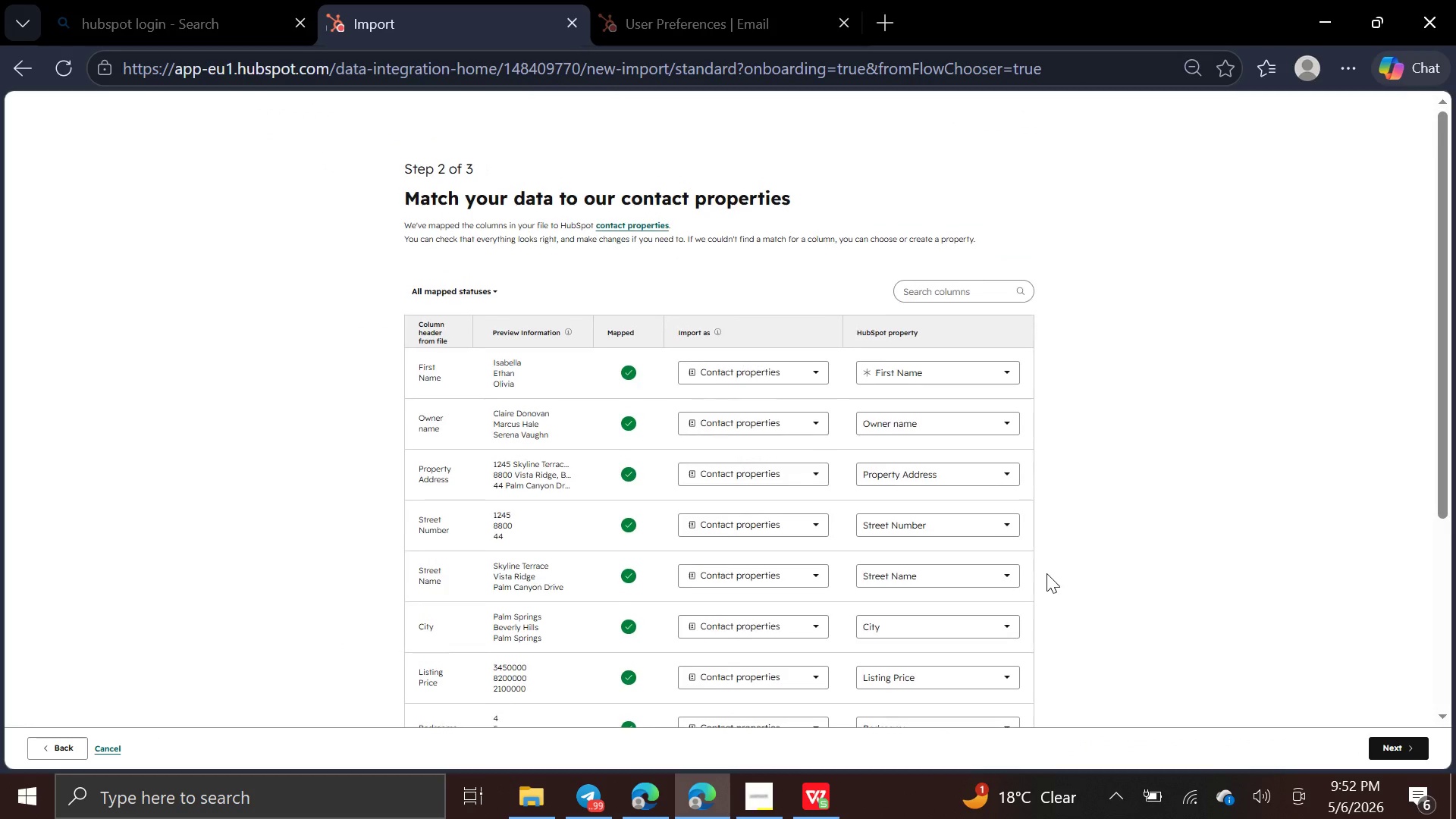 
key(Control+Equal)
 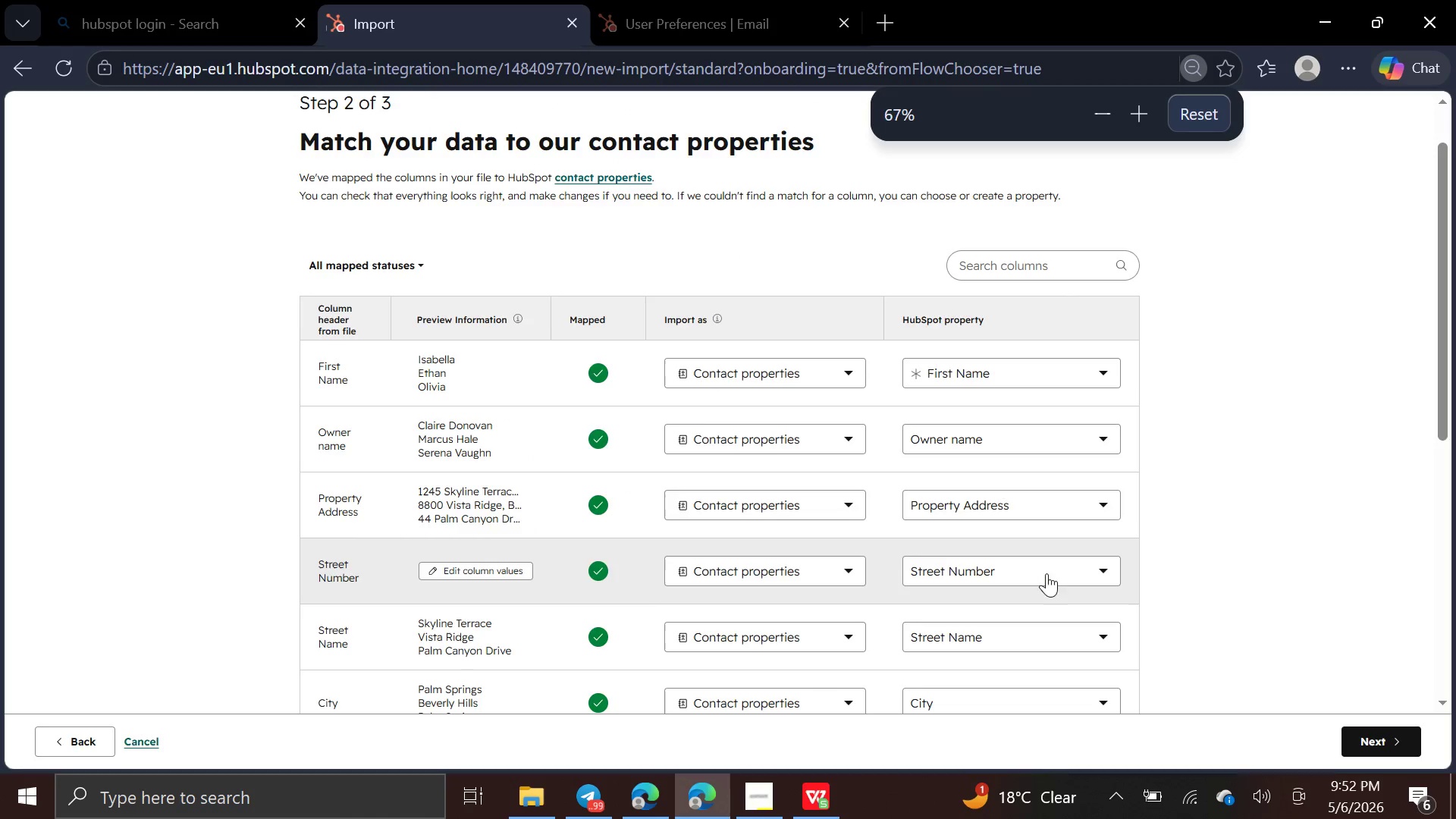 
key(Control+Equal)
 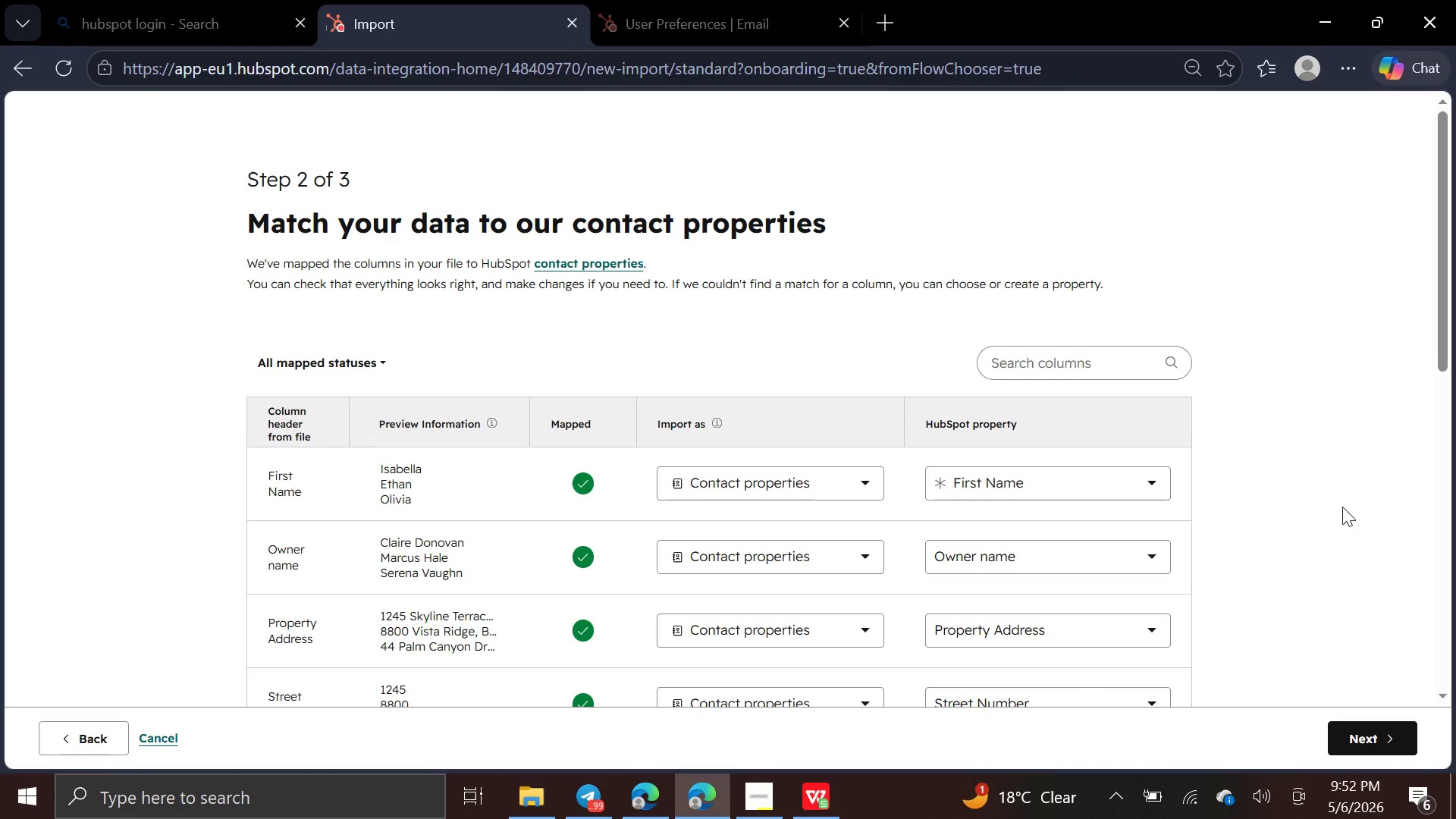 
wait(5.75)
 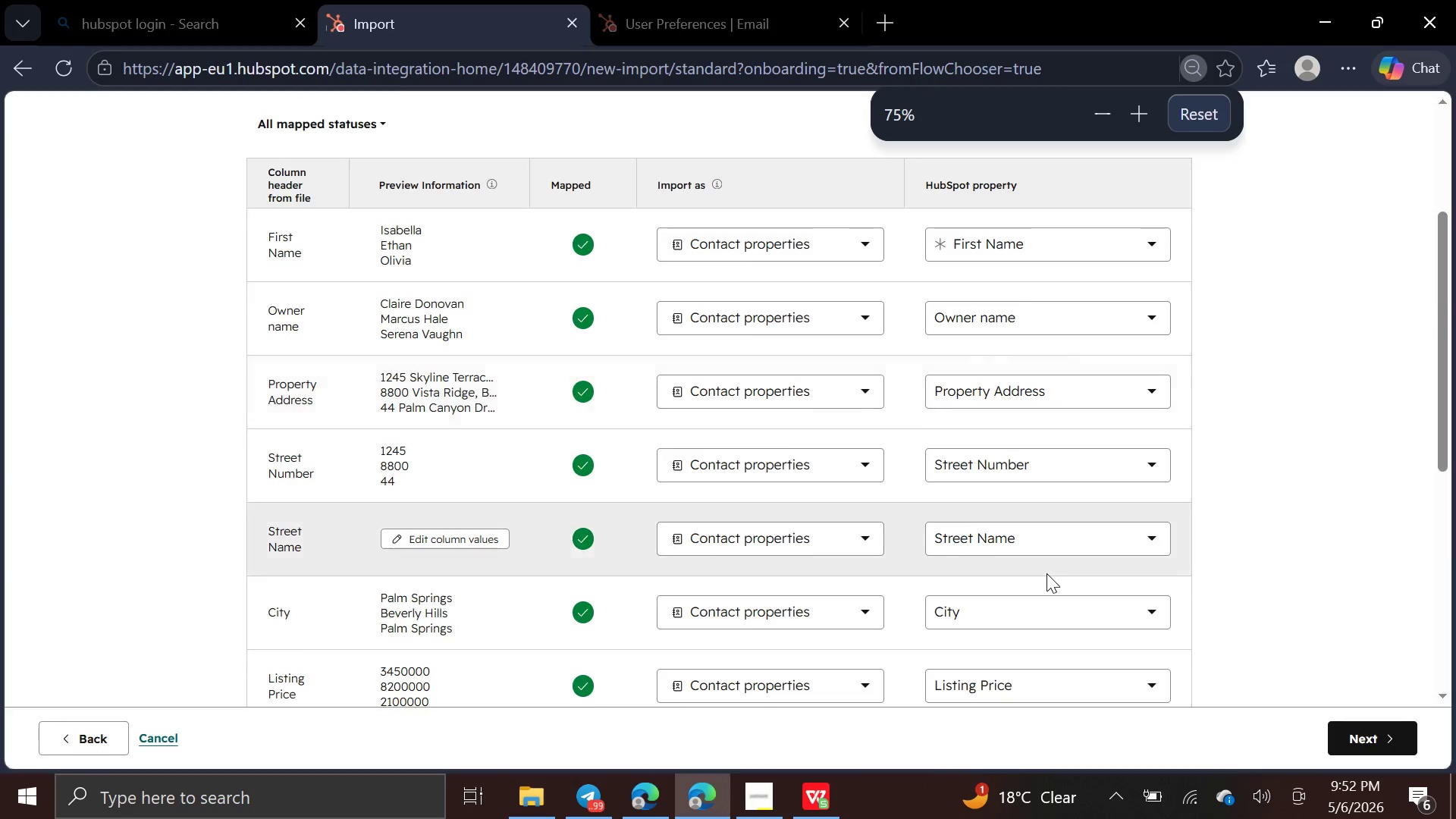 
left_click([1392, 743])
 